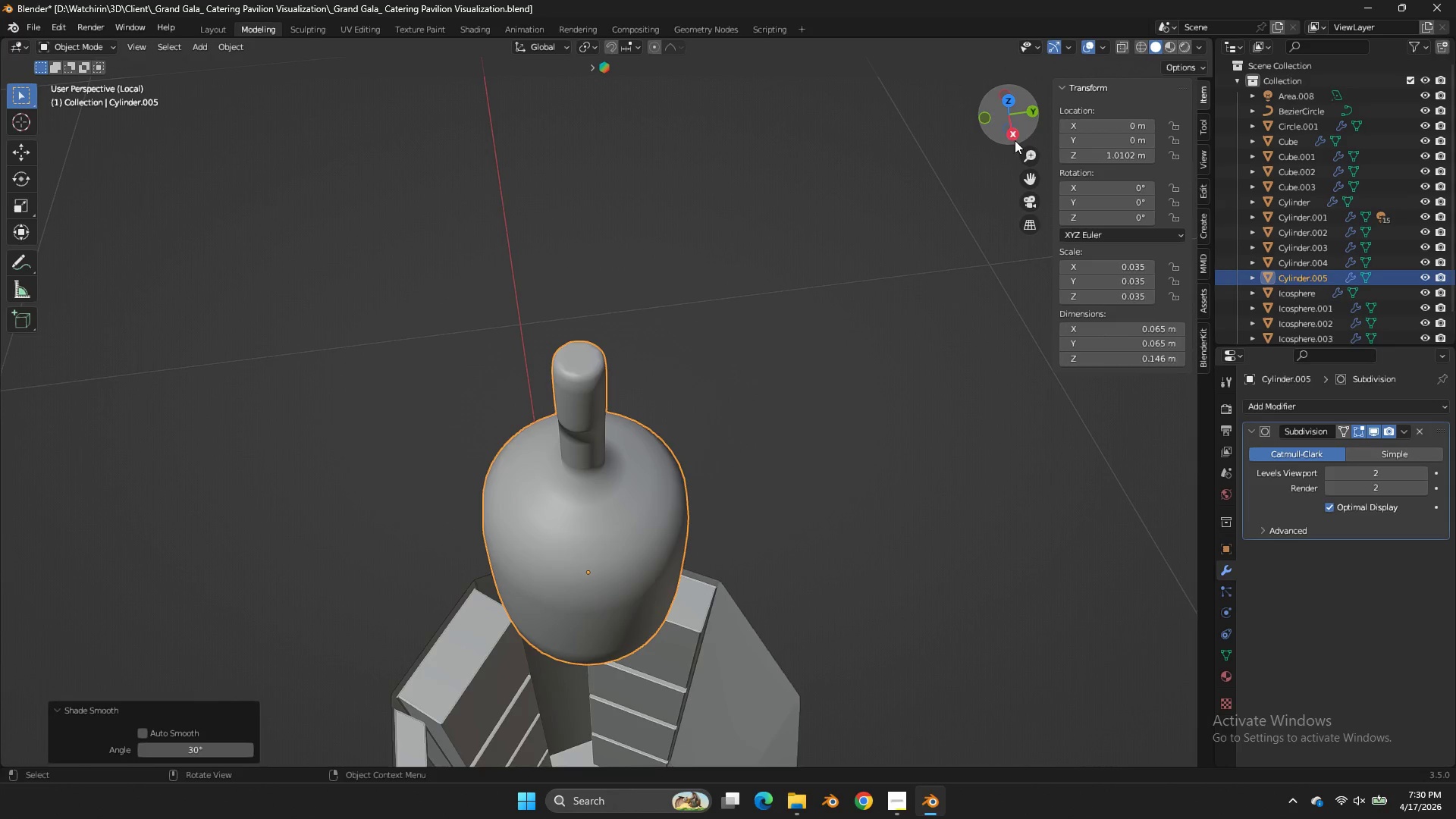 
left_click([1015, 132])
 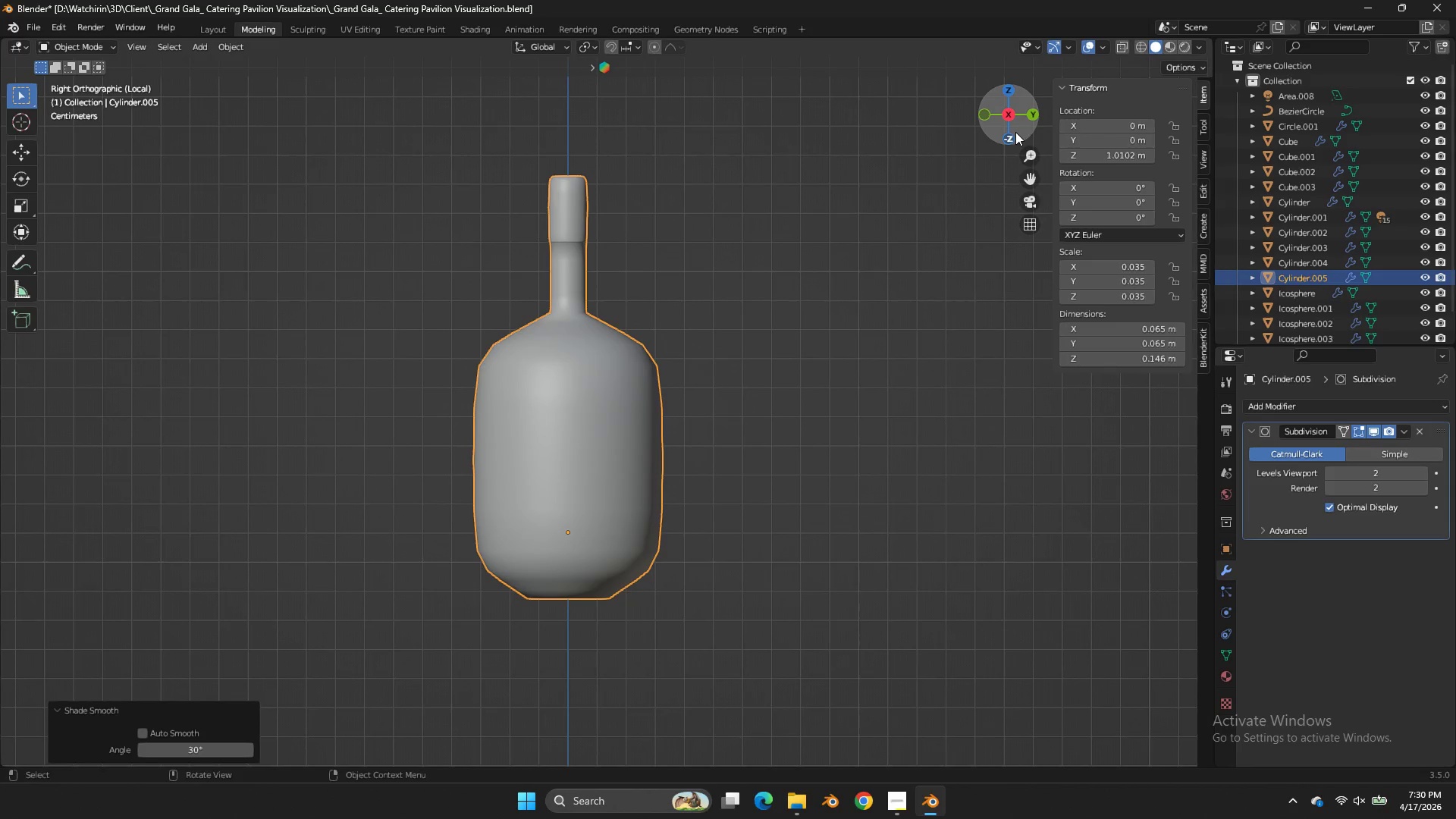 
key(Control+S)
 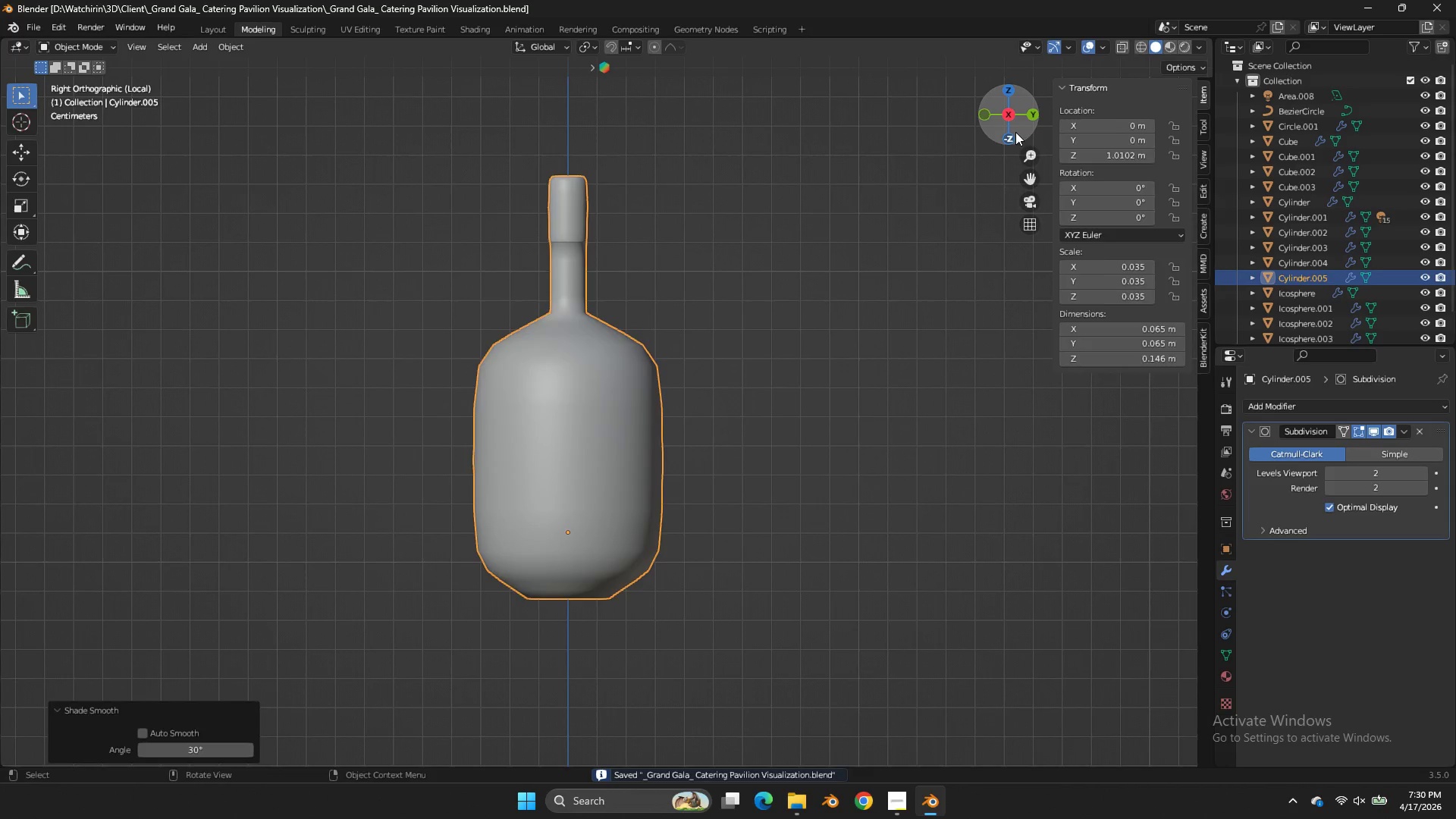 
key(Tab)
 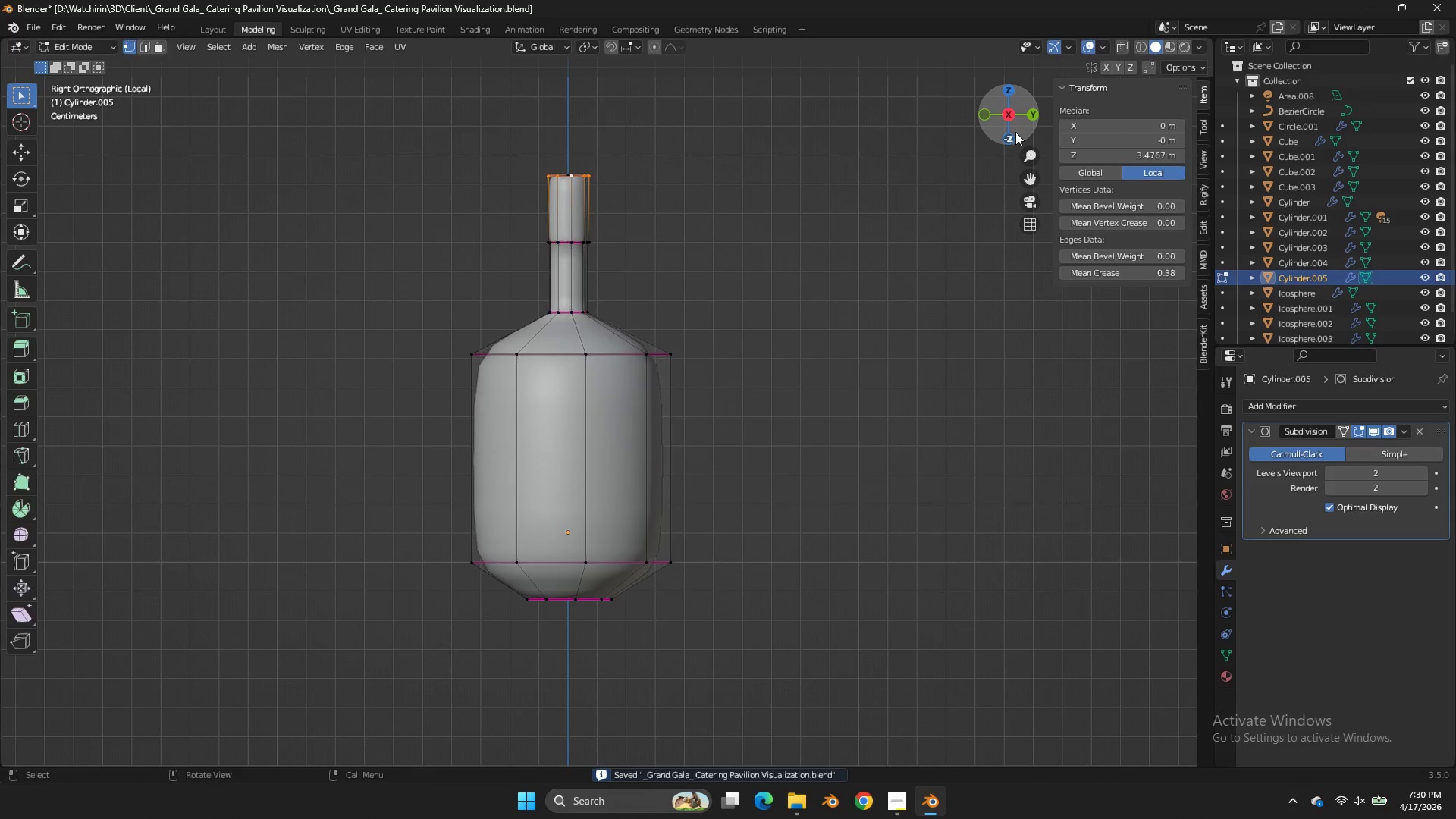 
key(Tab)
 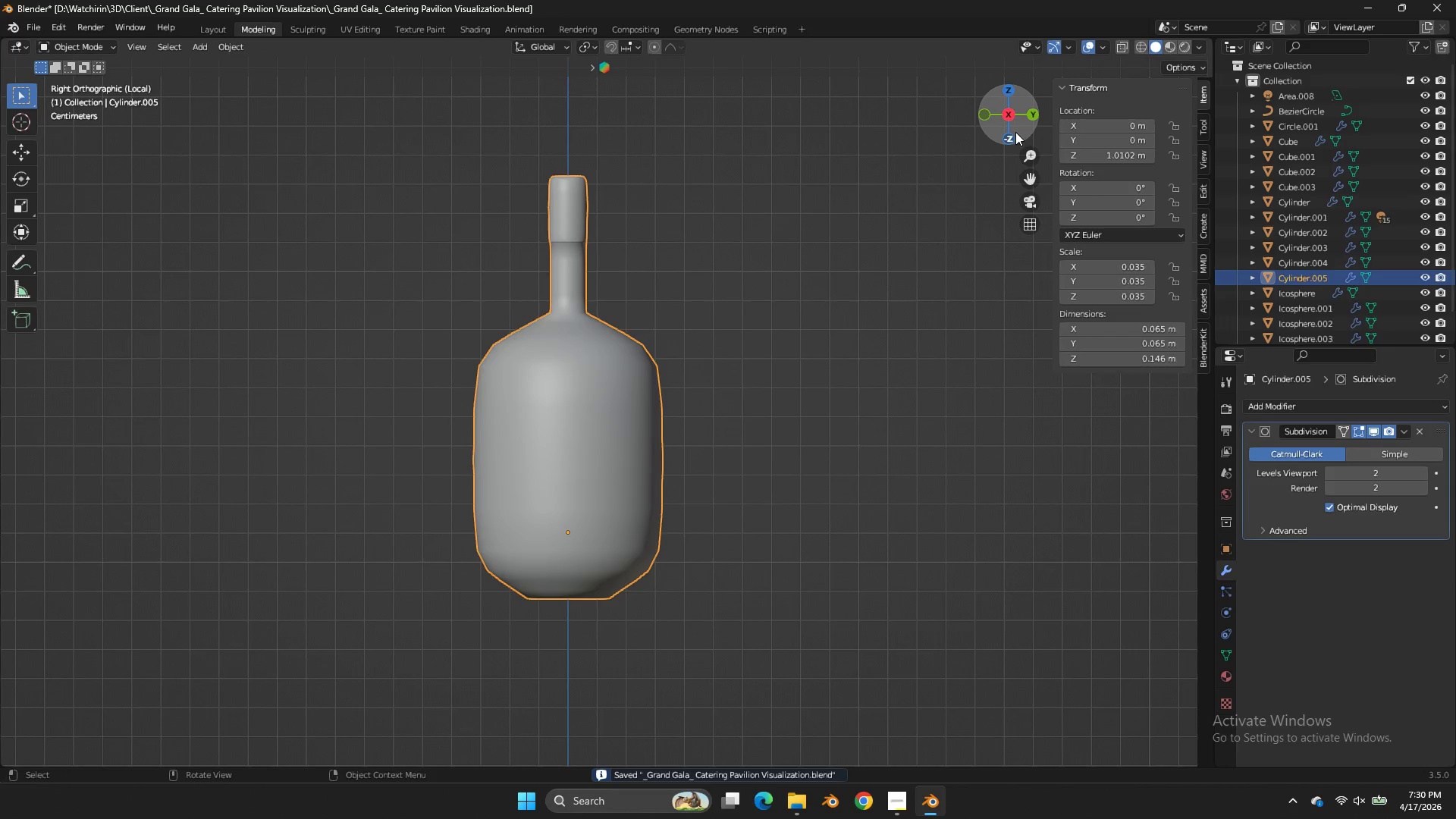 
key(Tab)
type(zsz)
 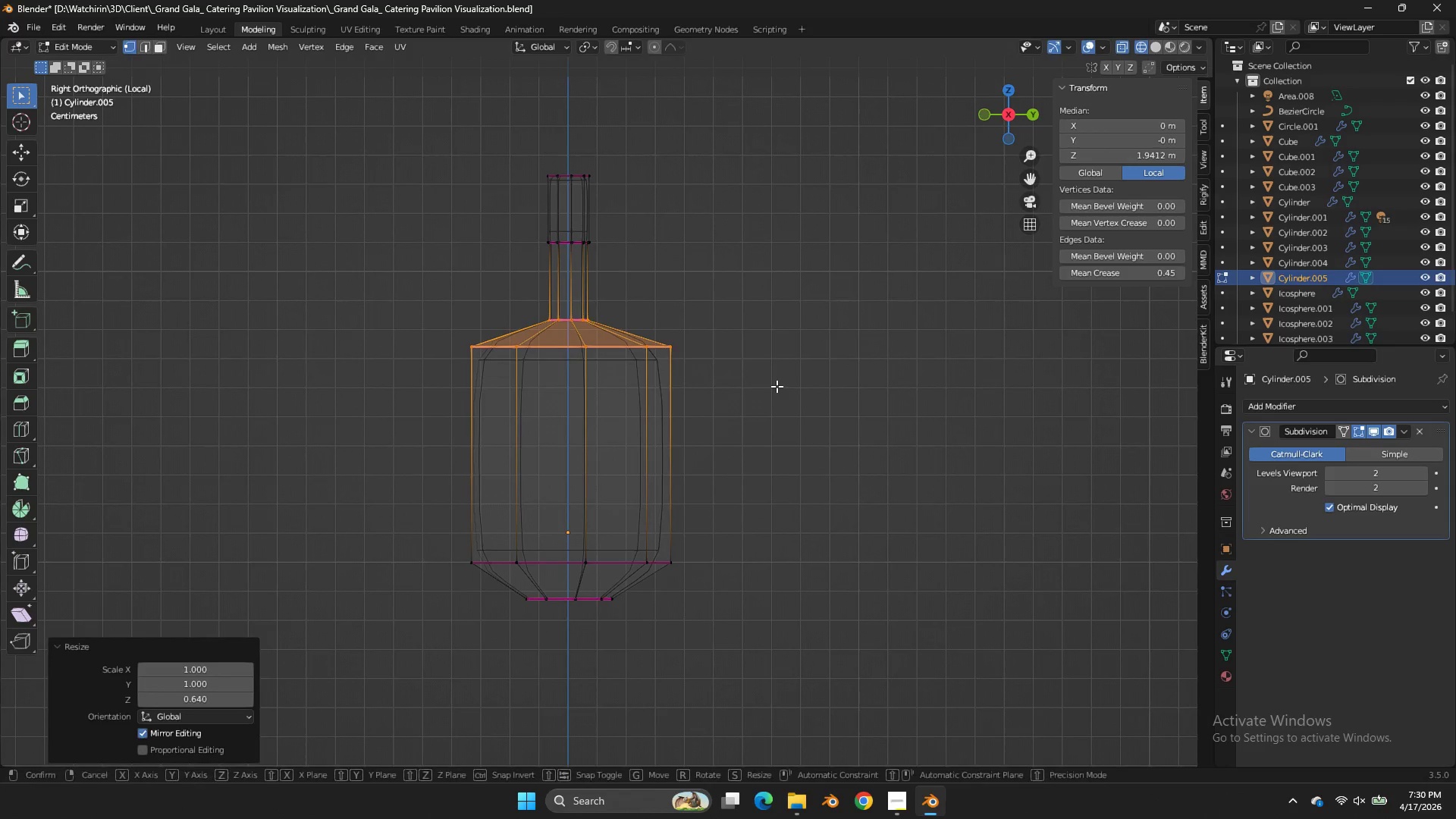 
left_click_drag(start_coordinate=[755, 299], to_coordinate=[366, 422])
 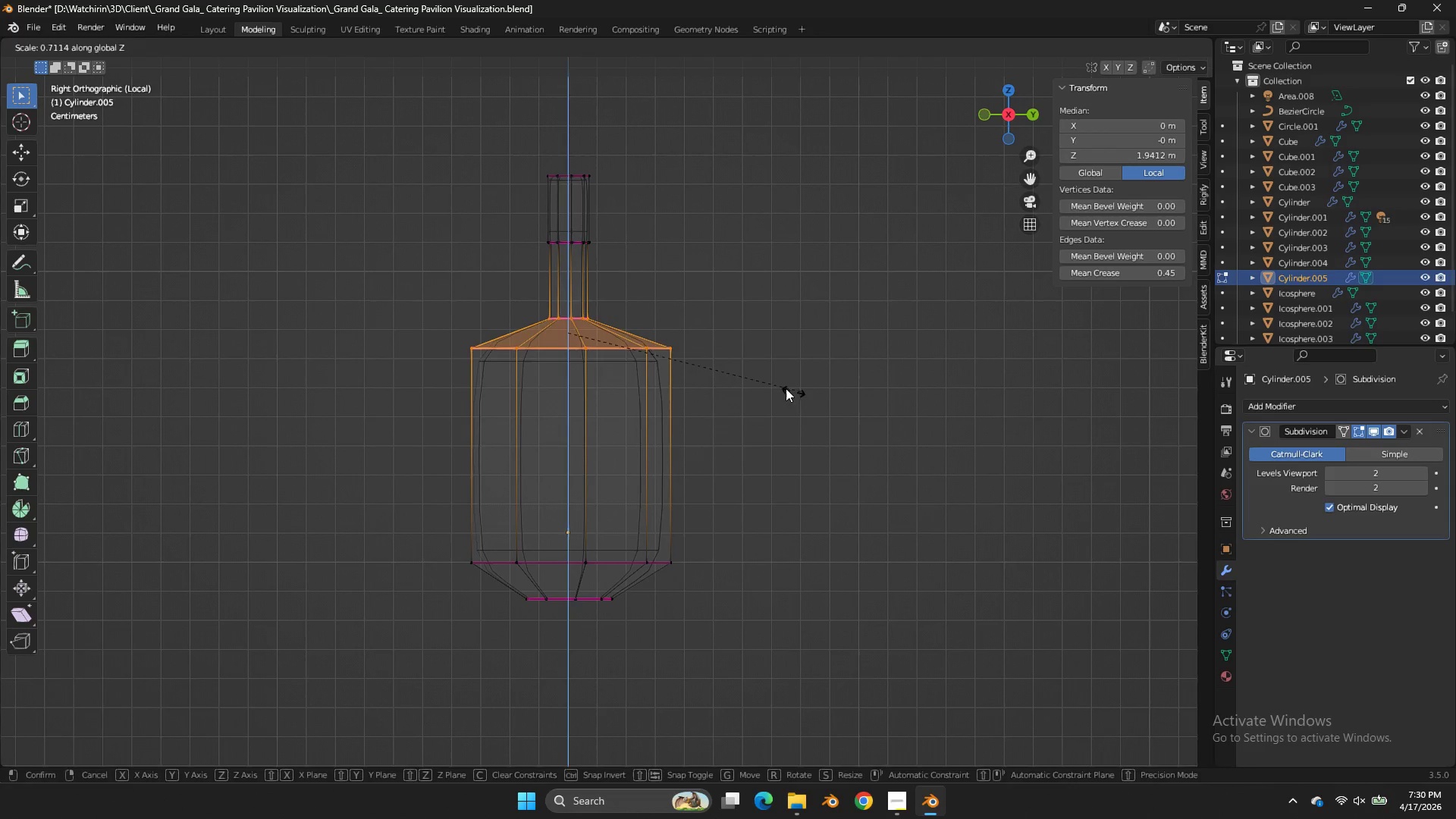 
left_click([777, 386])
 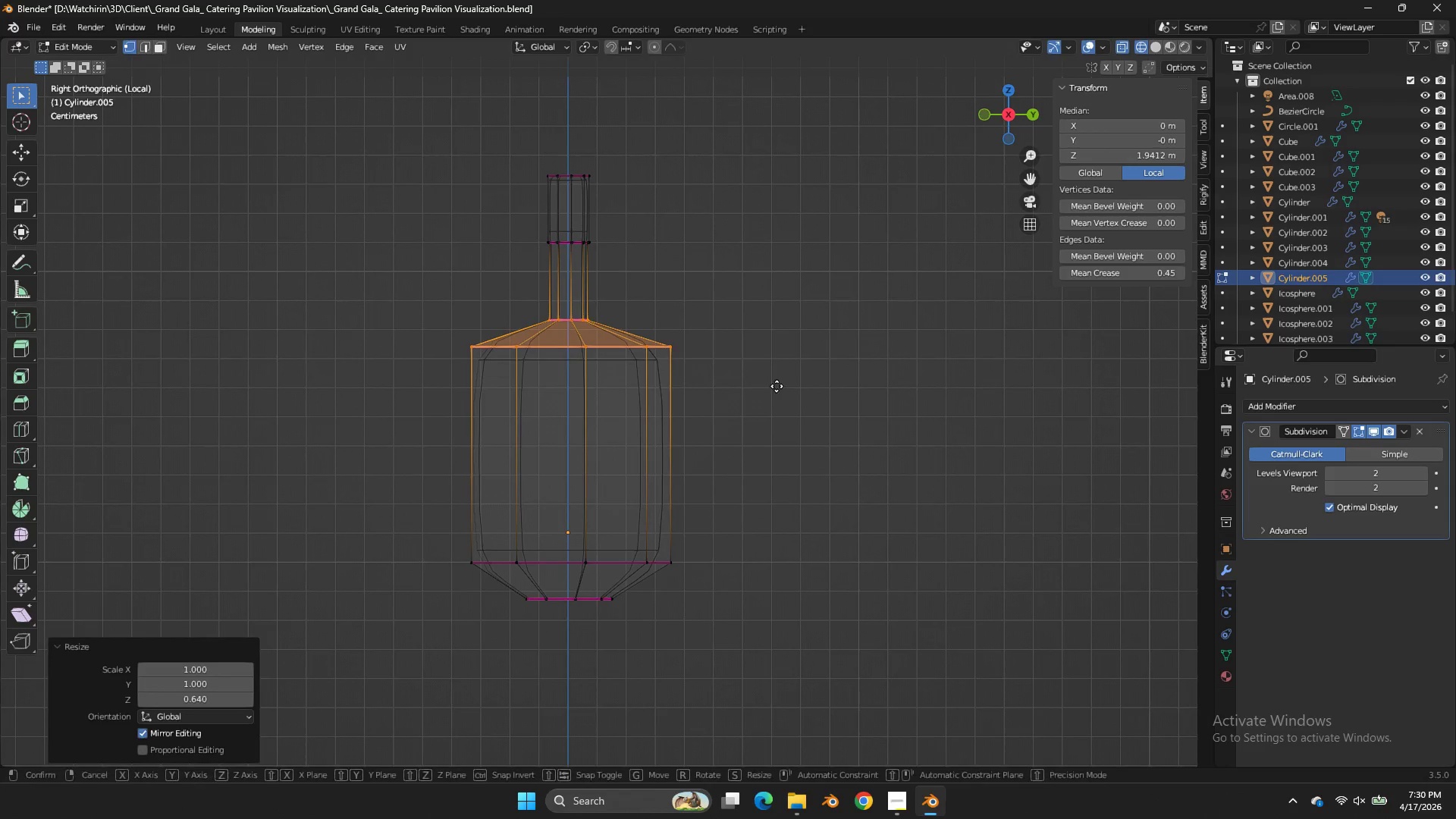 
type(gz)
 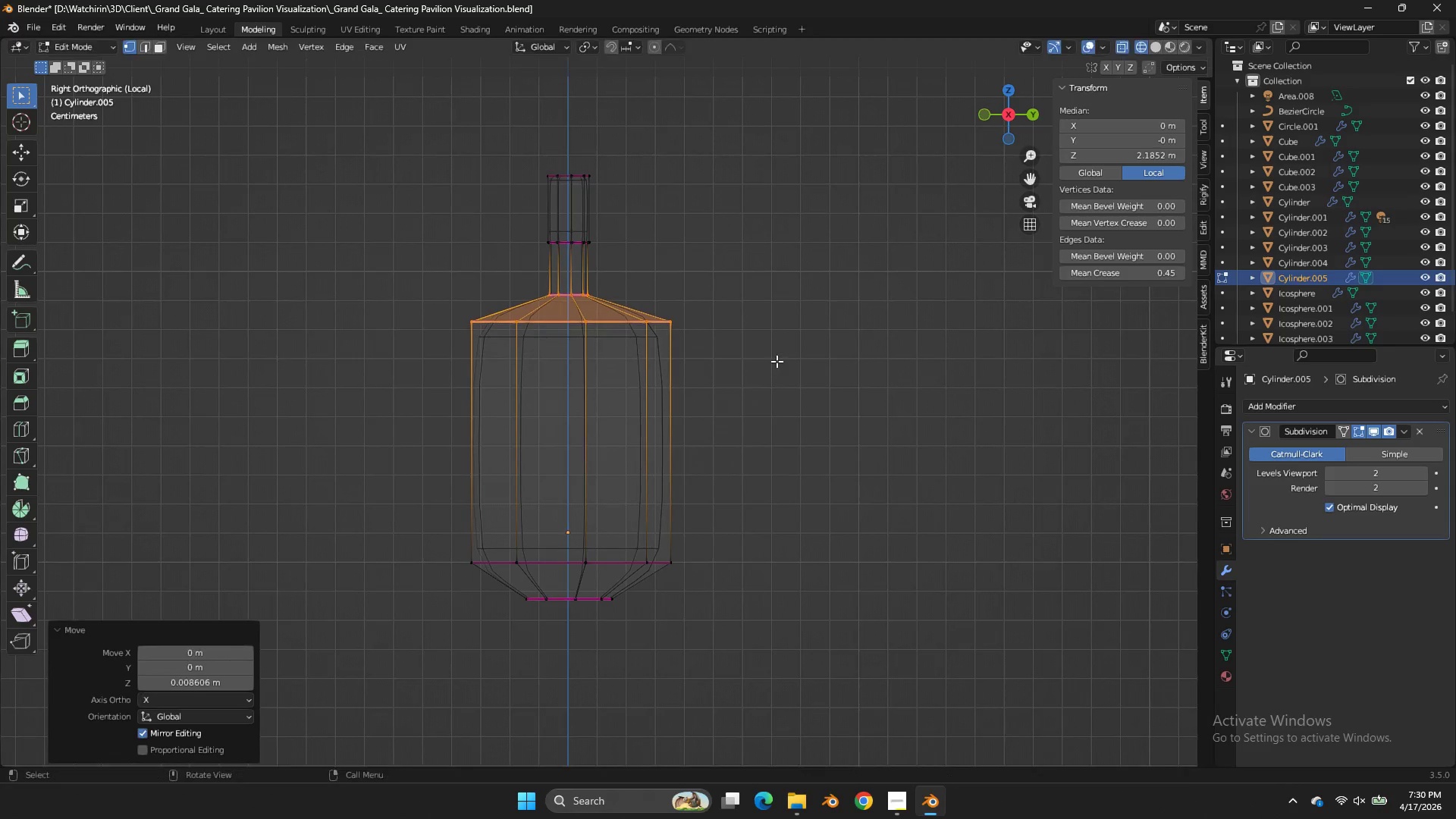 
left_click([777, 361])
 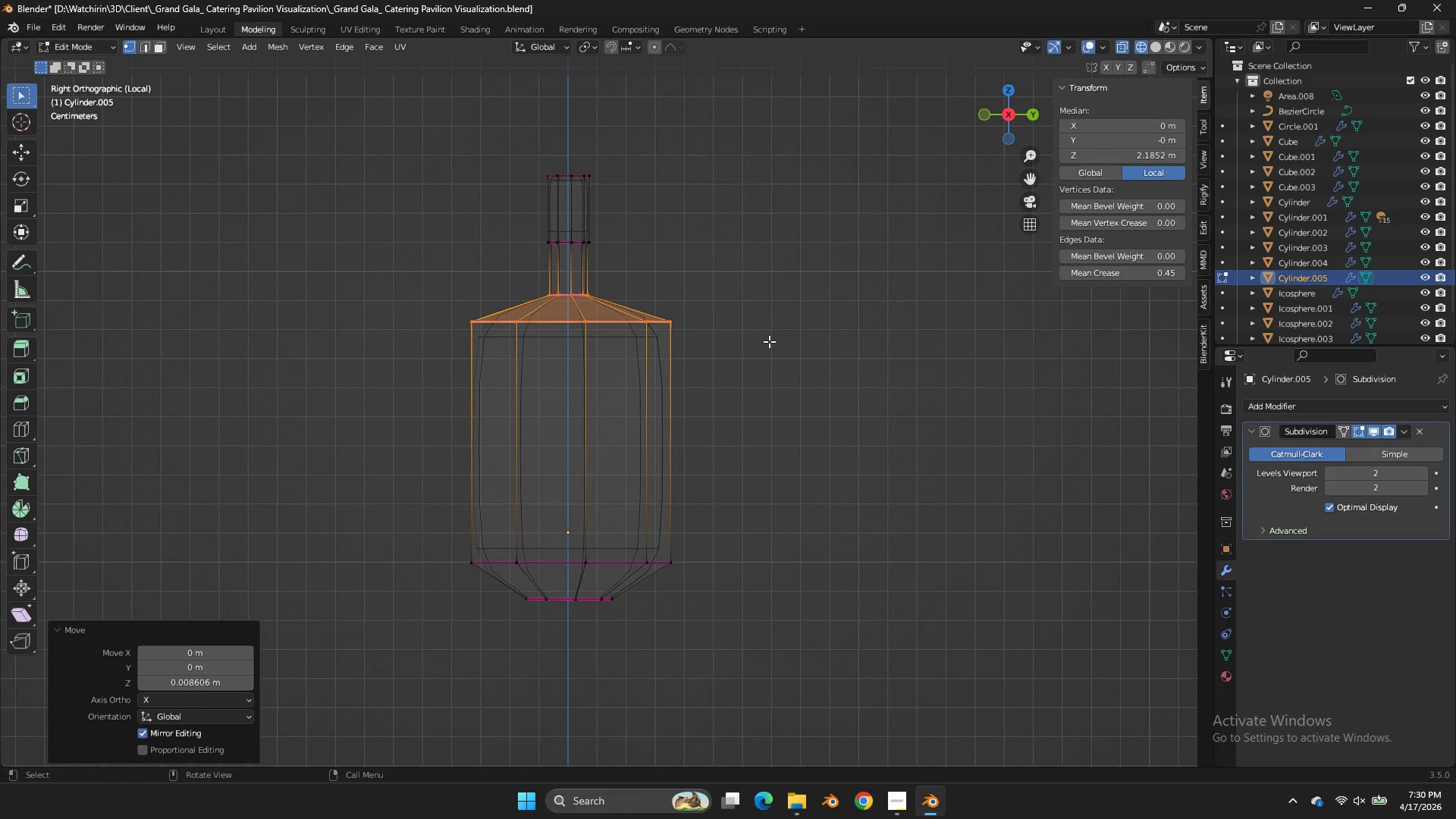 
key(Tab)
 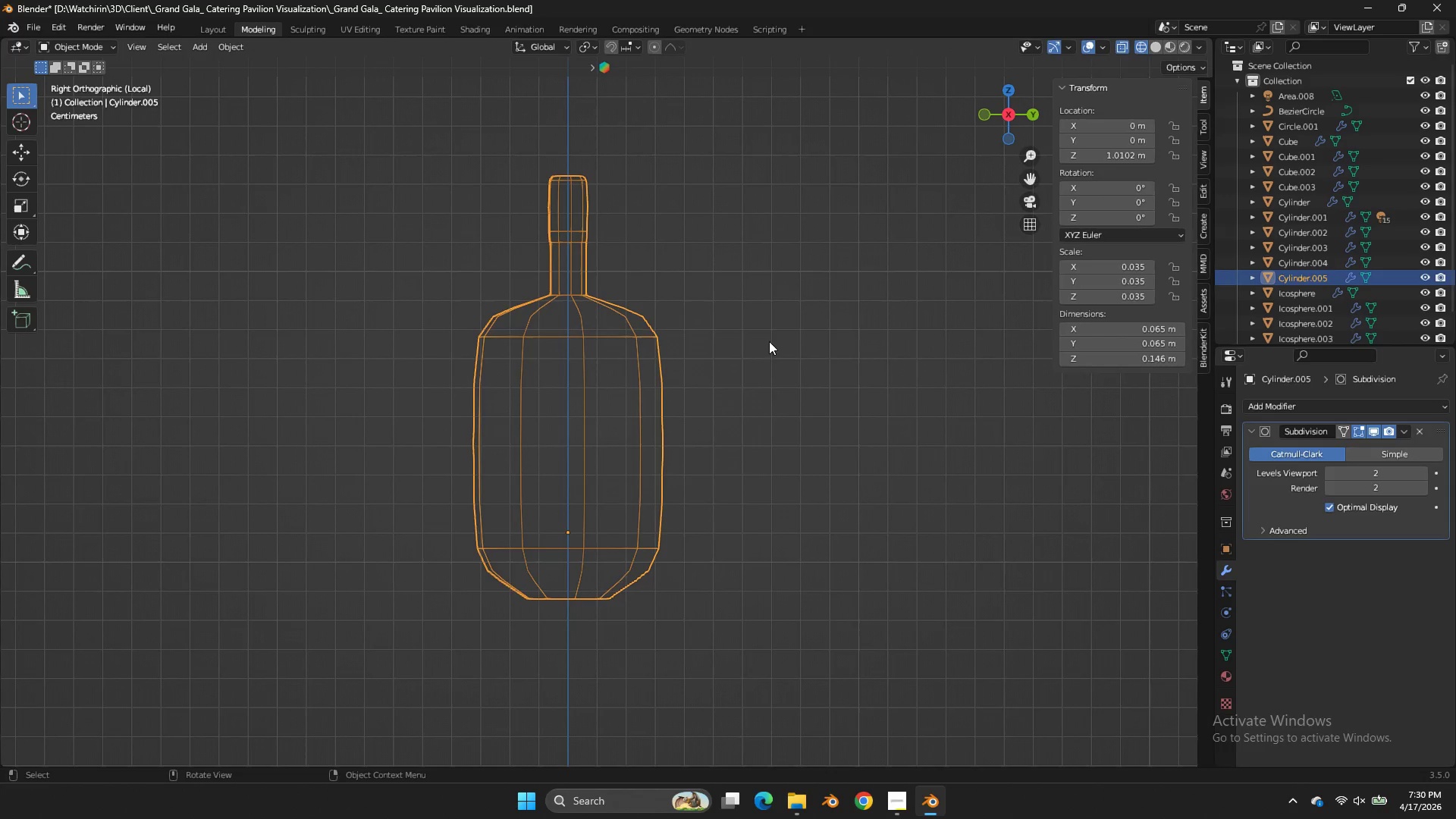 
key(Z)
 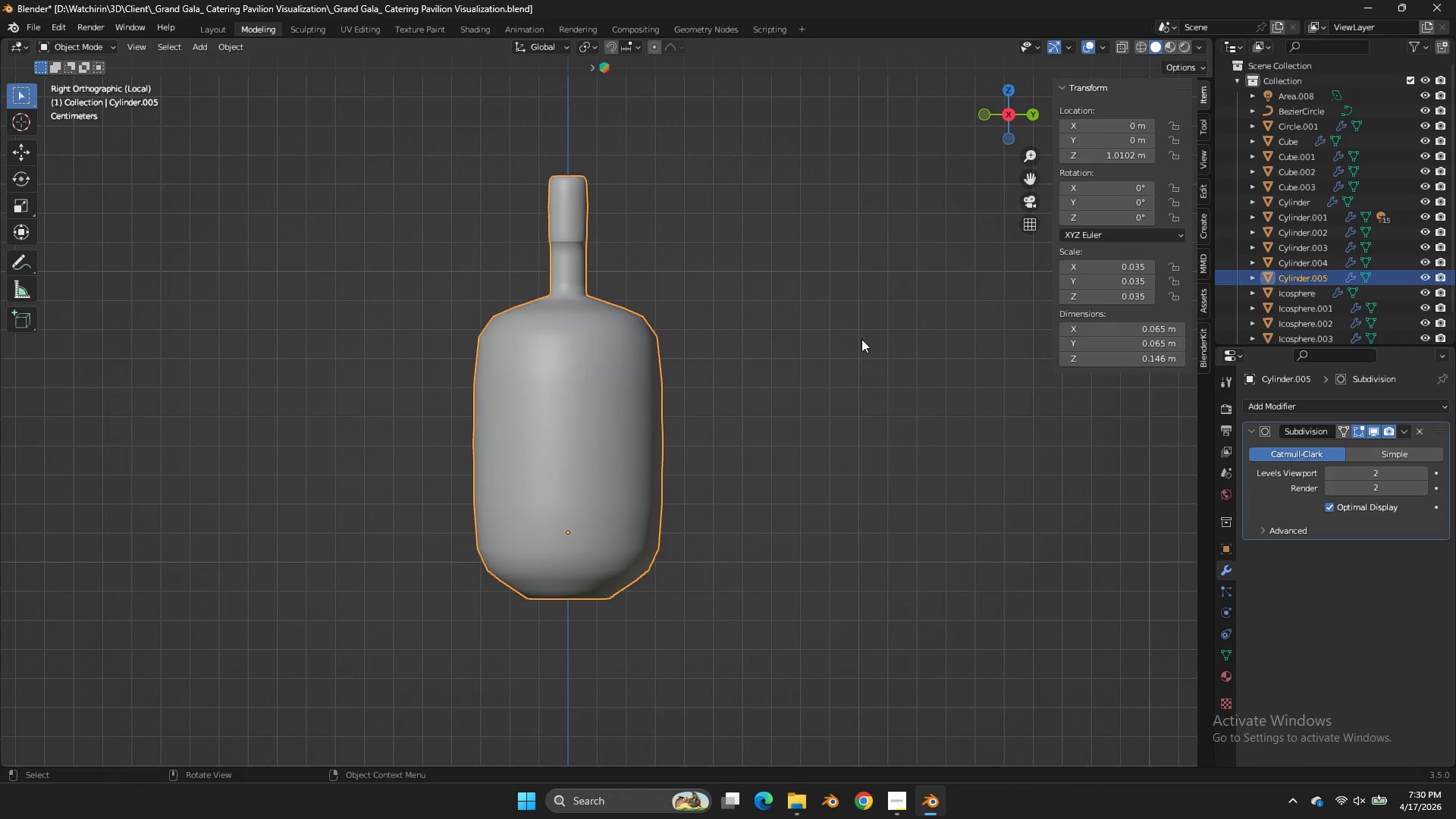 
key(Control+S)
 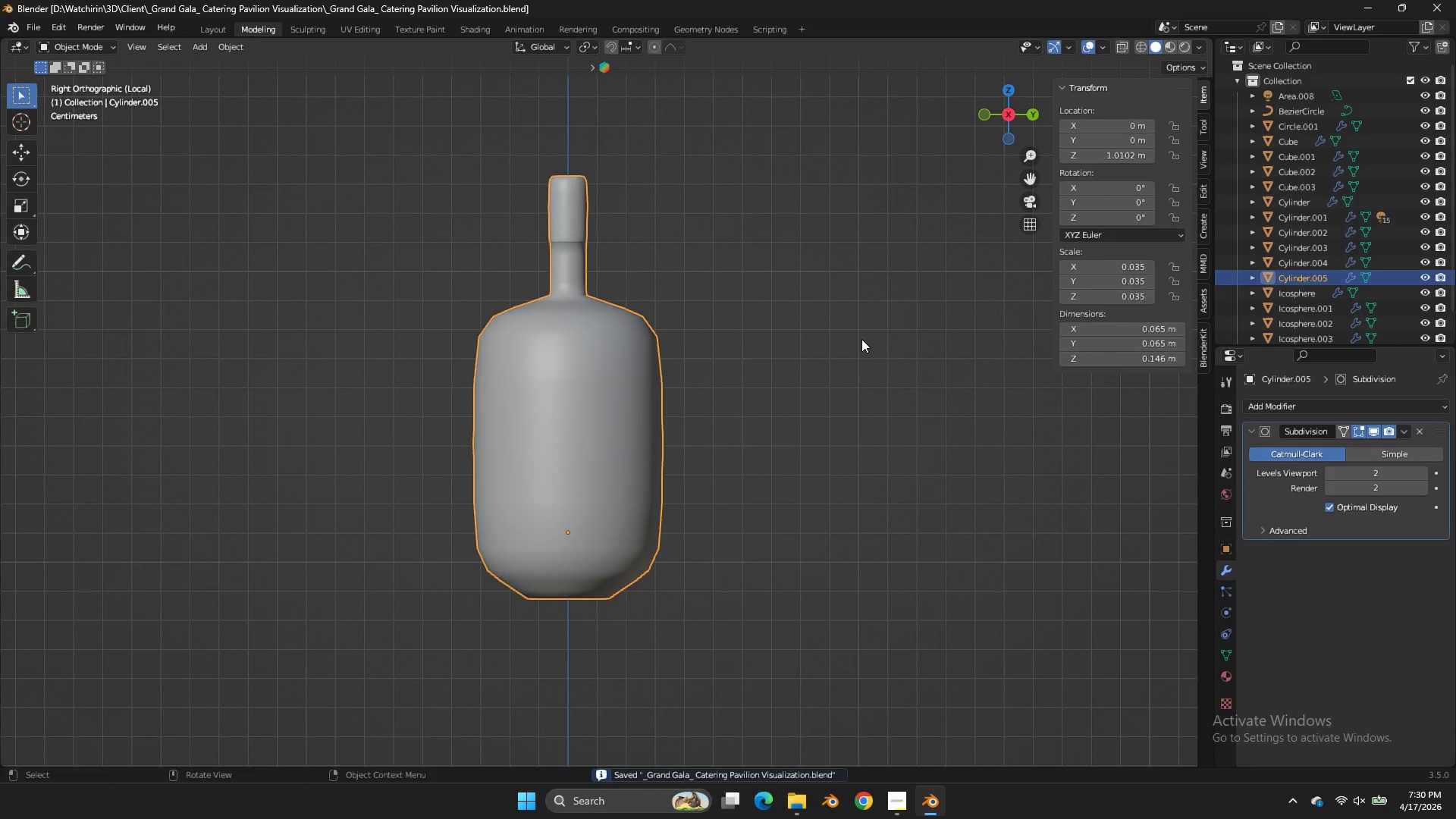 
key(Tab)
 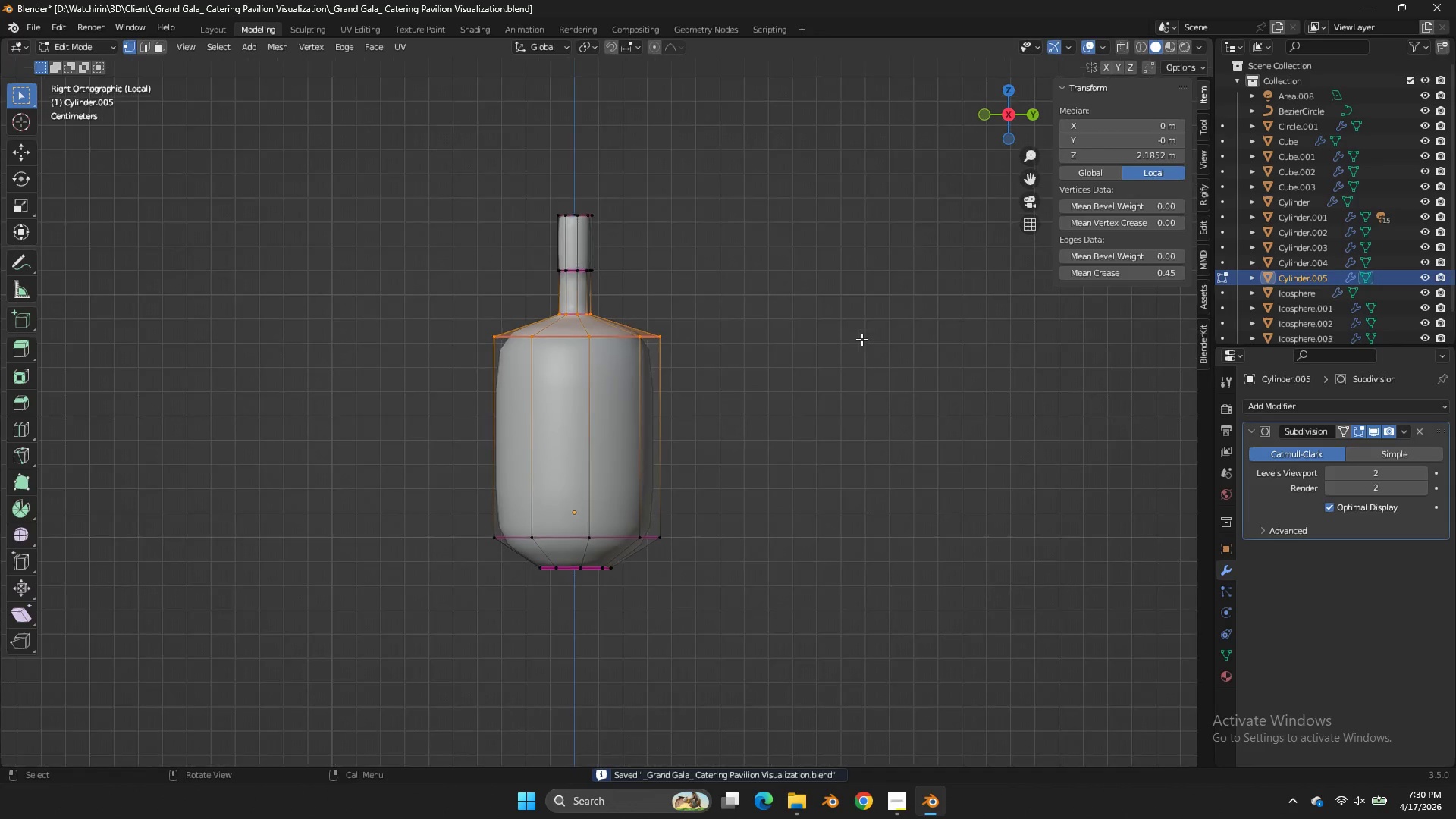 
key(Tab)
 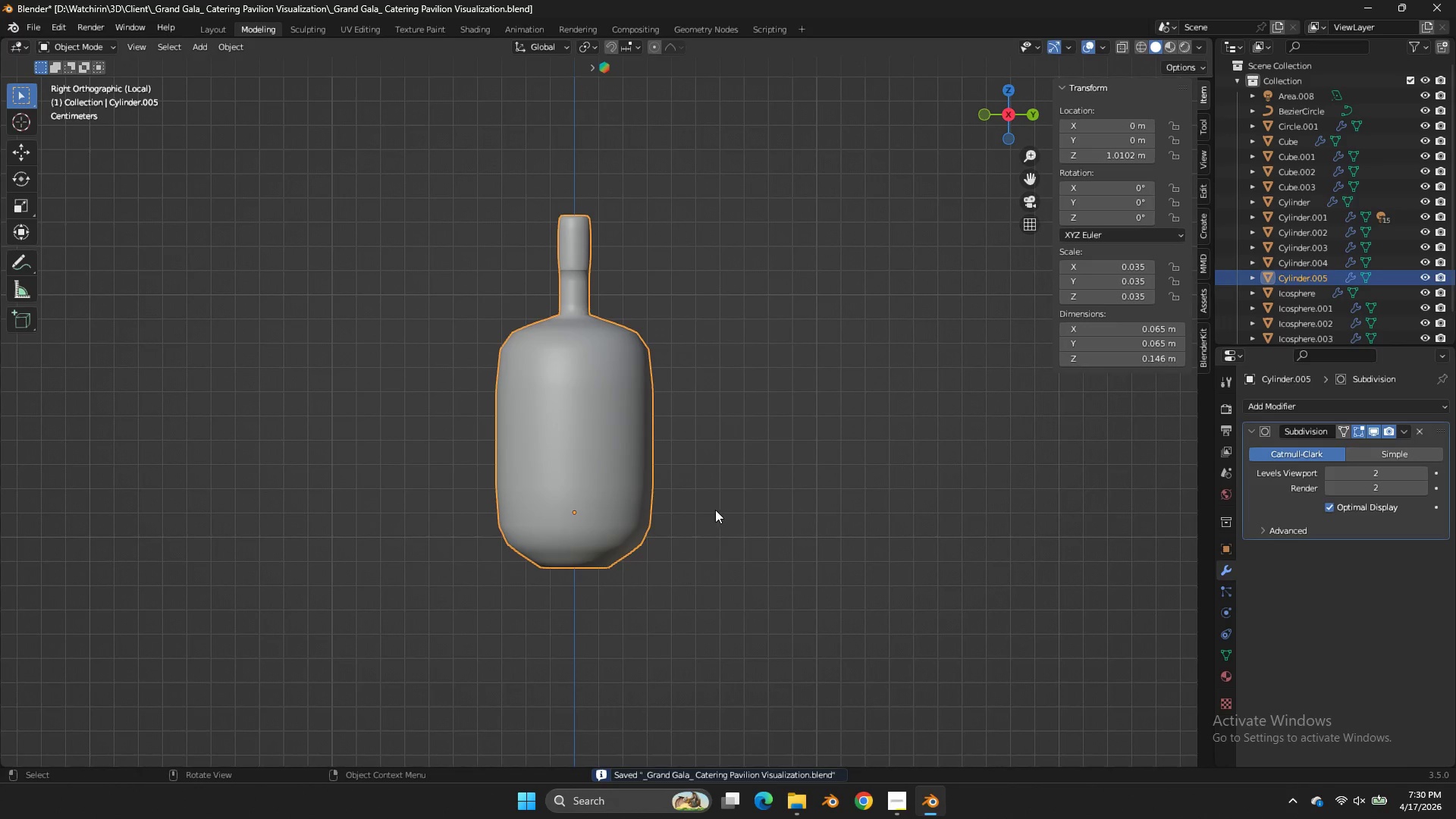 
scroll: coordinate [861, 339], scroll_direction: down, amount: 1.0
 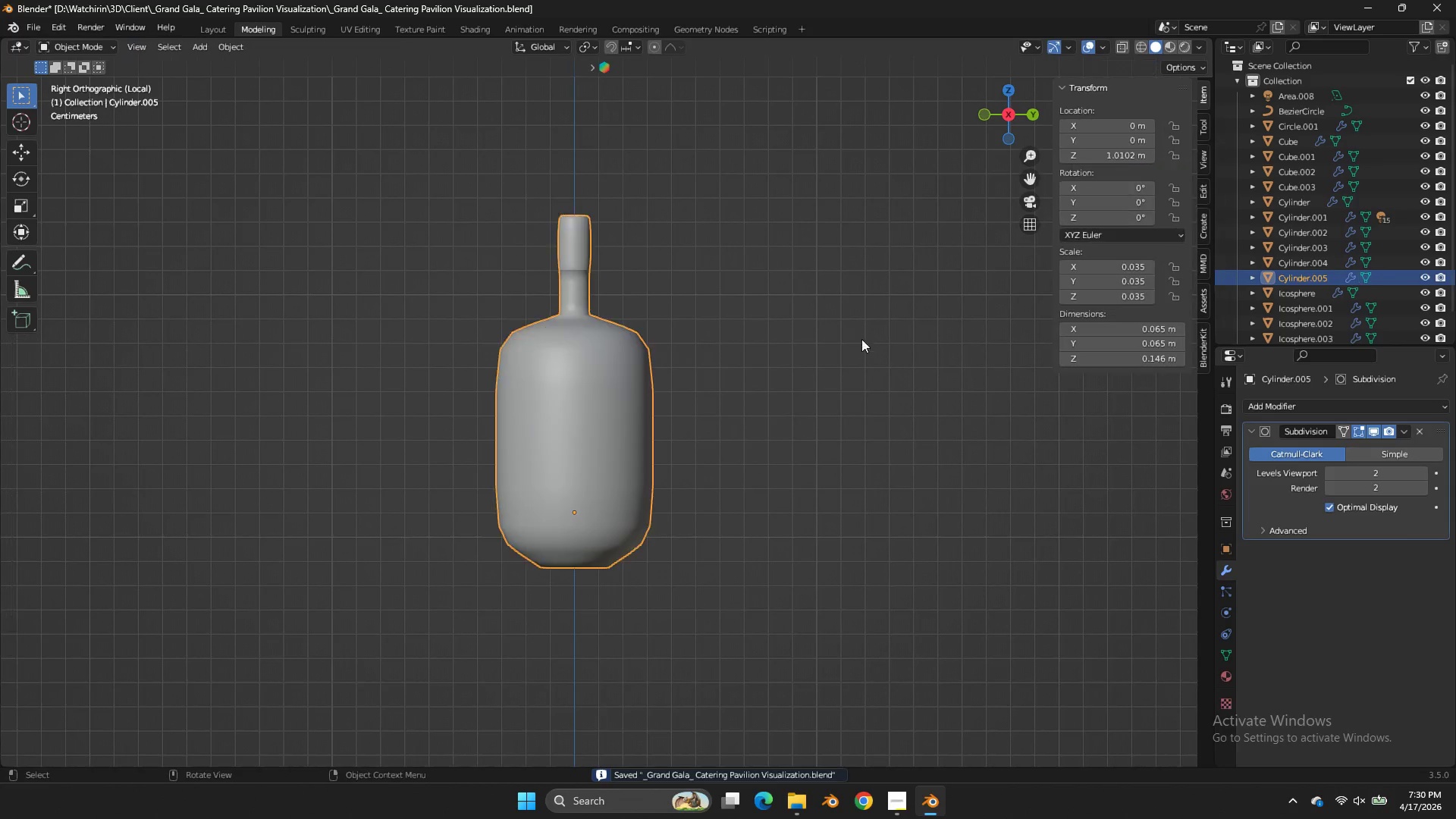 
key(Z)
 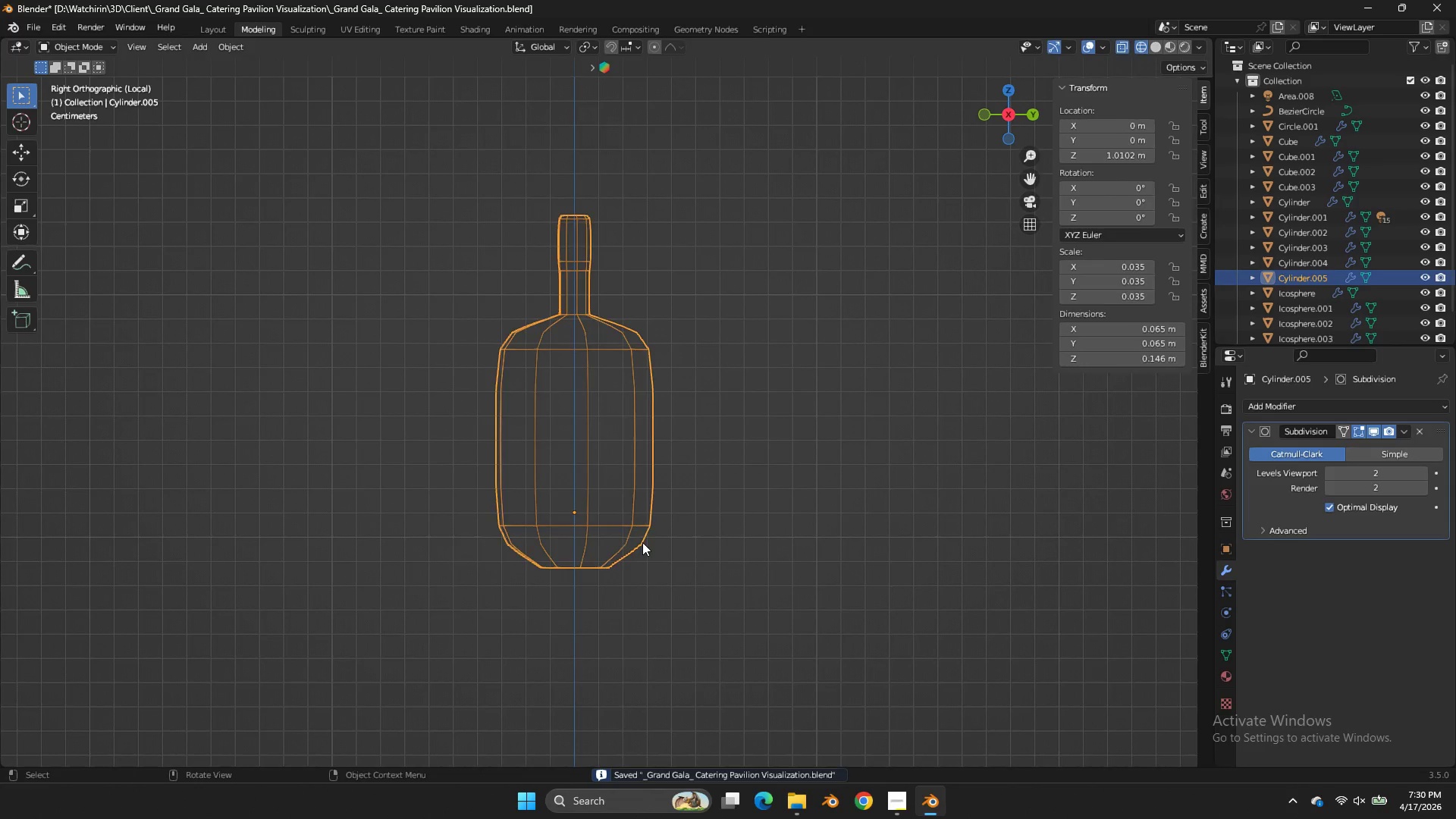 
key(Tab)
 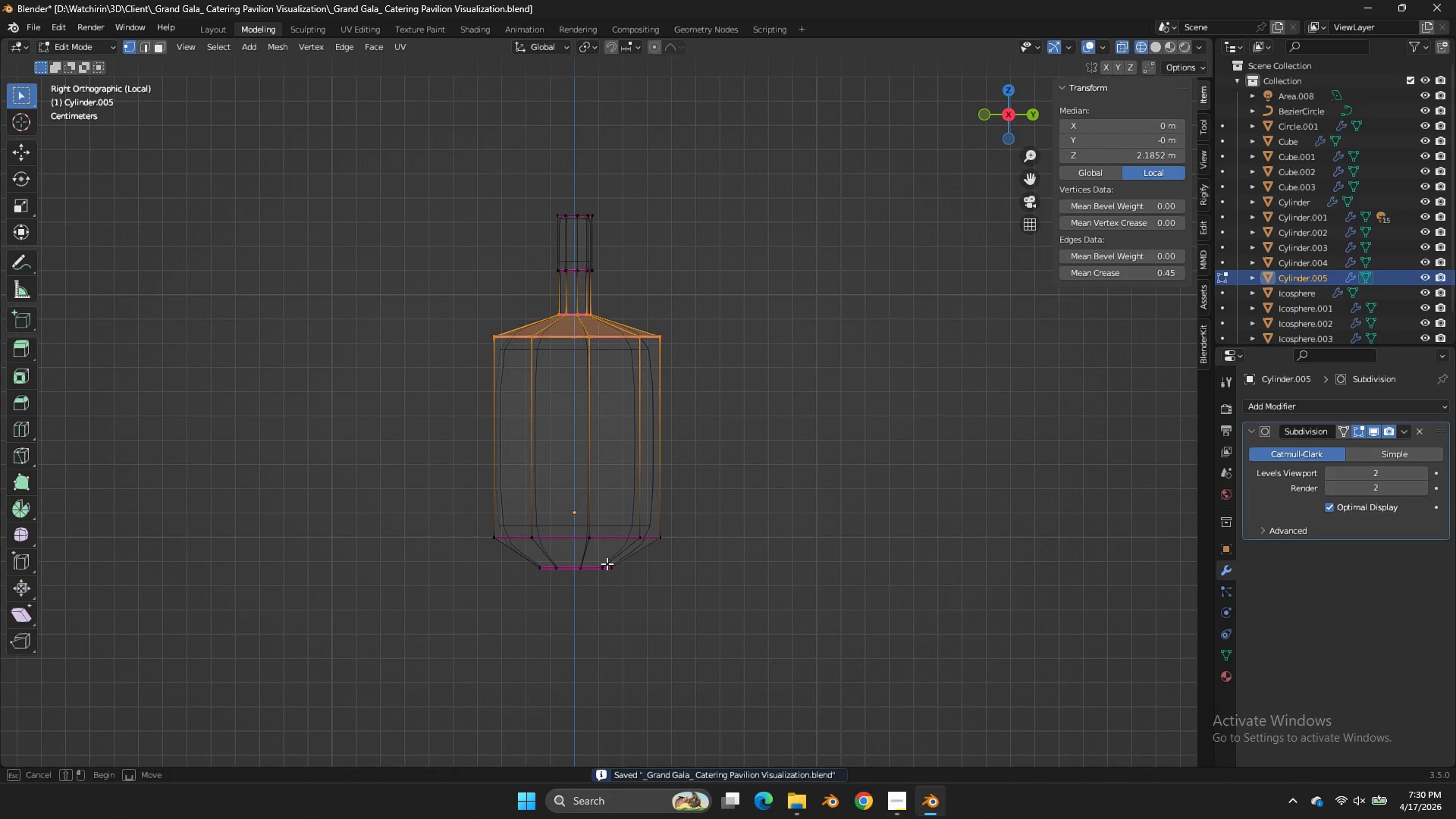 
left_click_drag(start_coordinate=[639, 545], to_coordinate=[494, 601])
 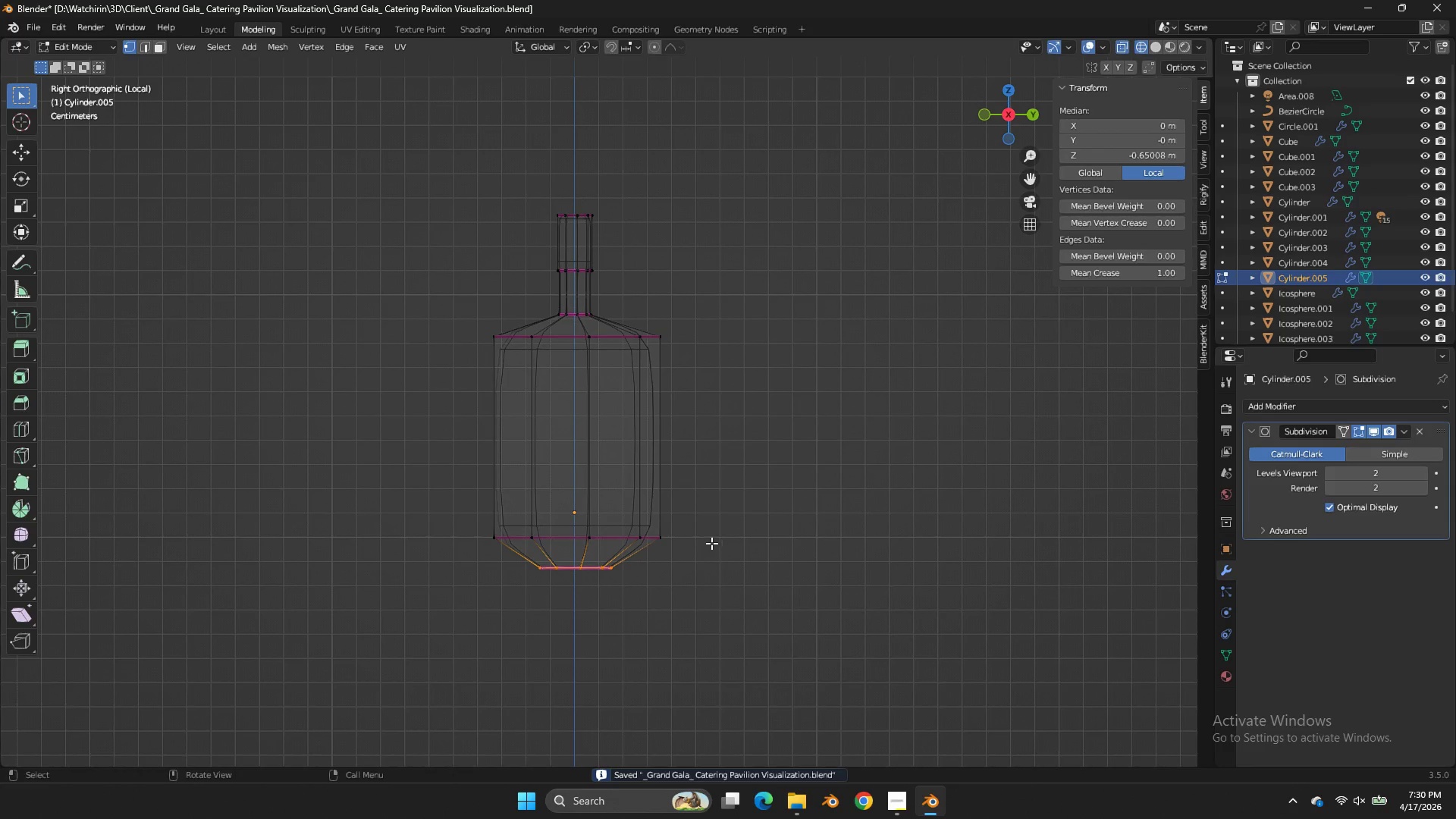 
key(E)
 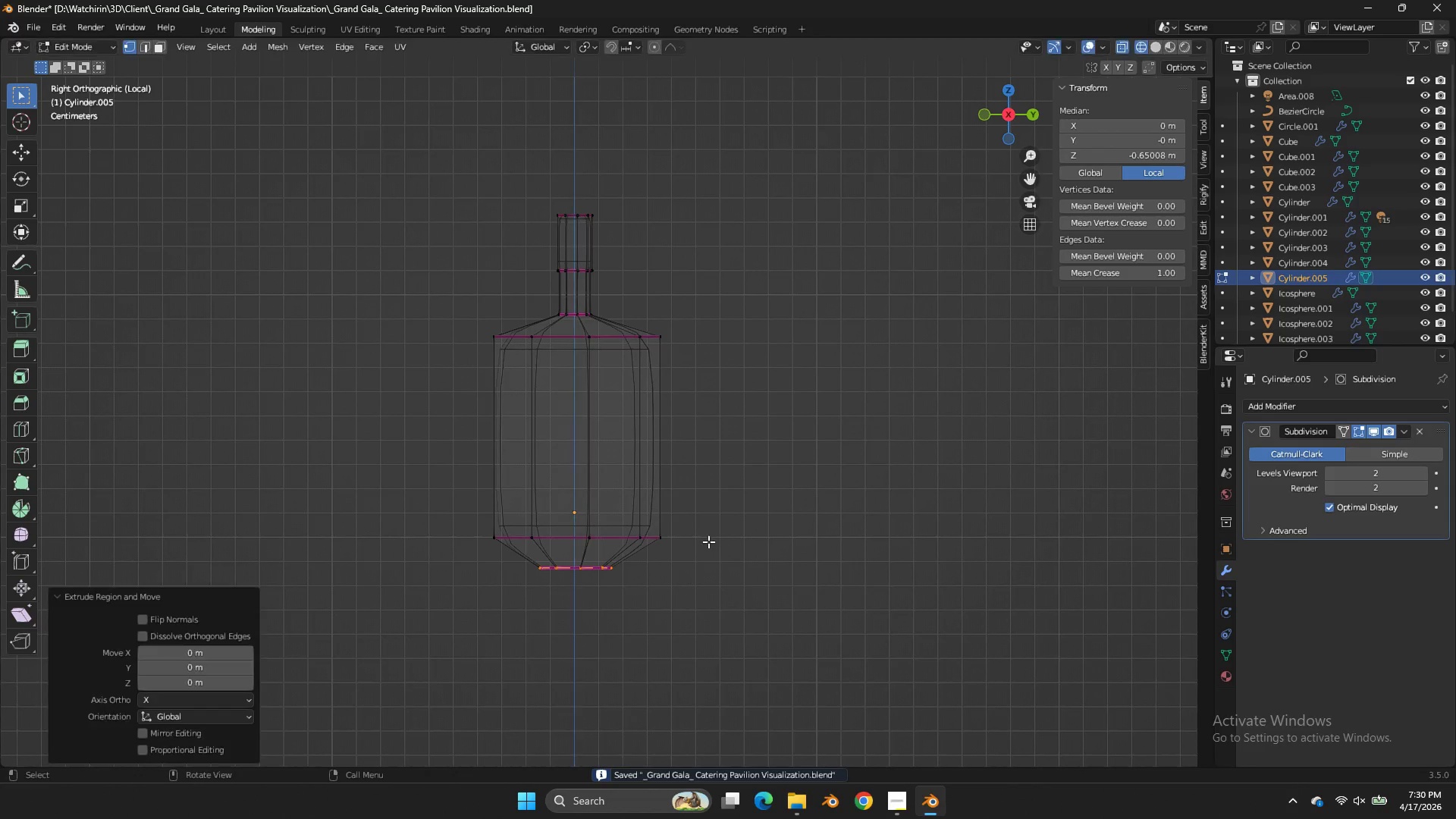 
right_click([708, 541])
 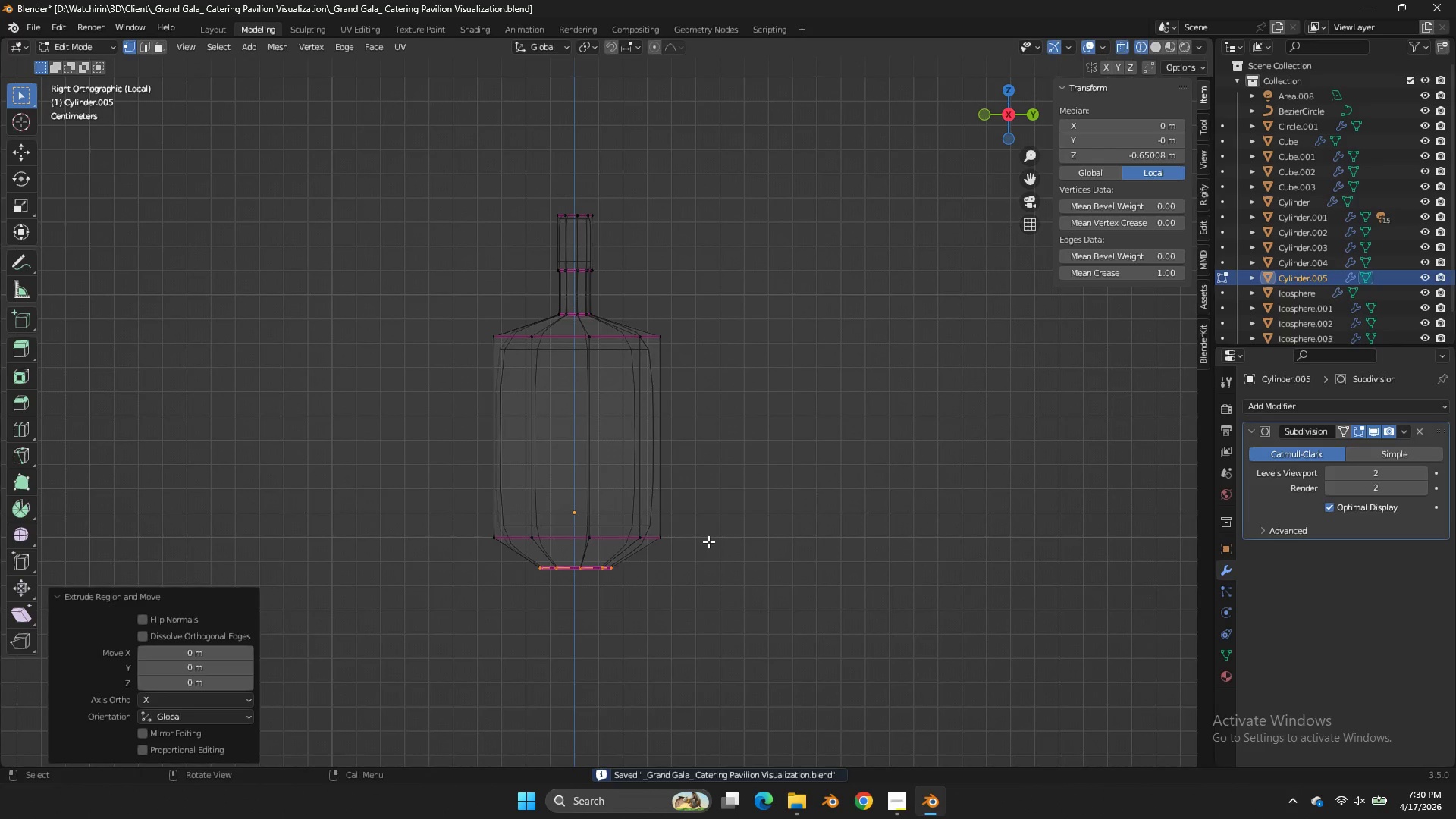 
key(S)
 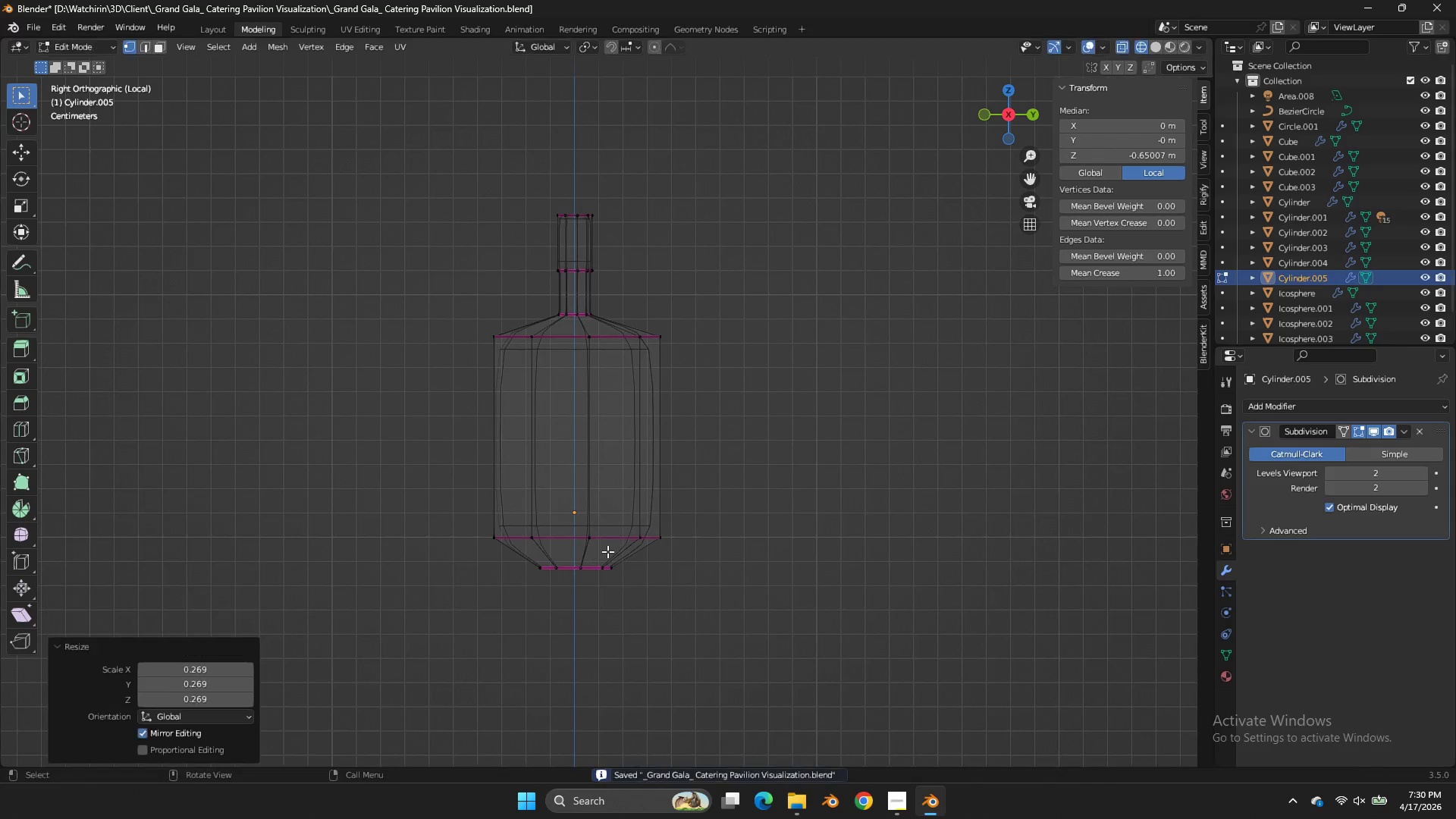 
left_click([607, 551])
 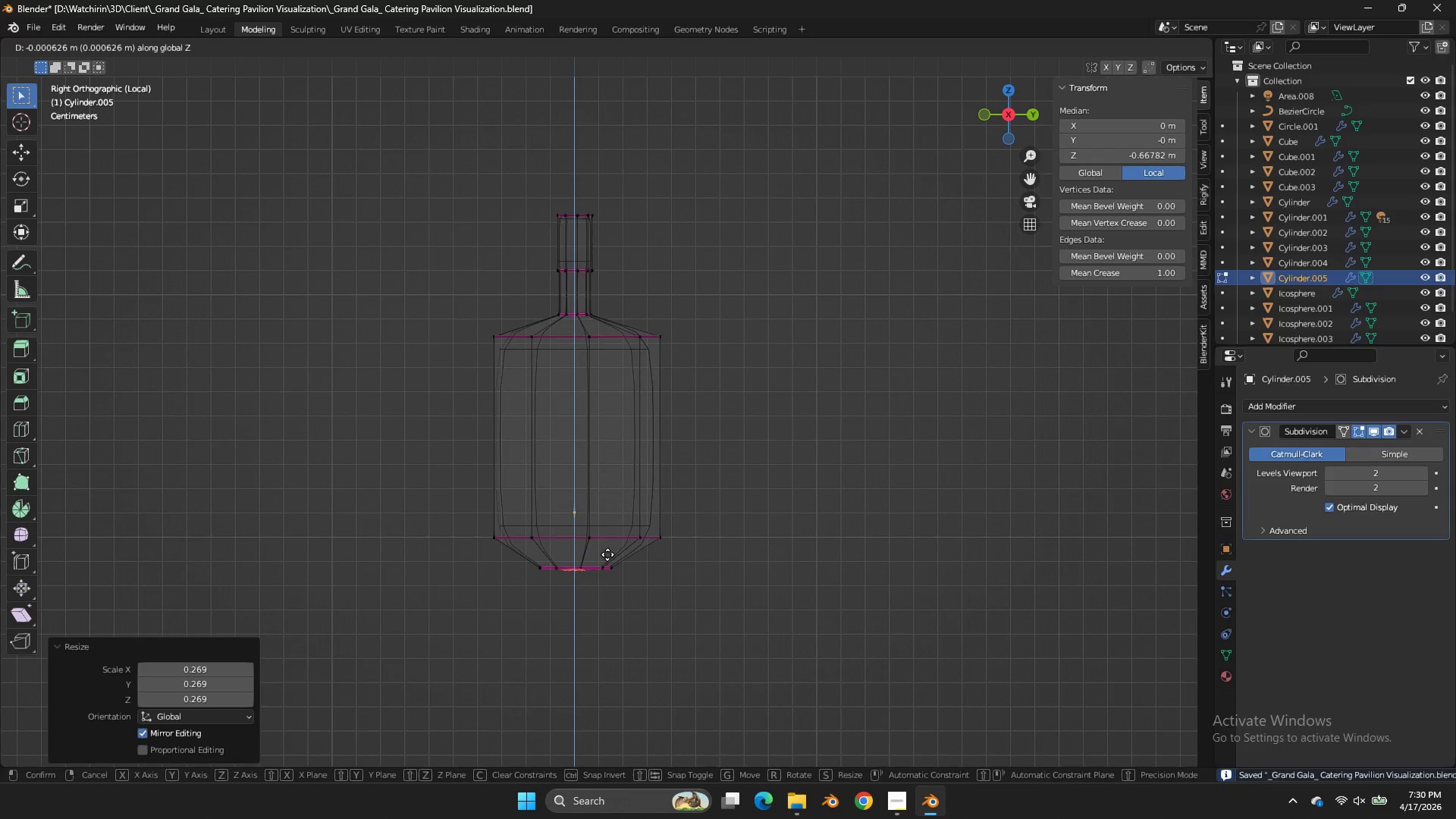 
type(gz)
 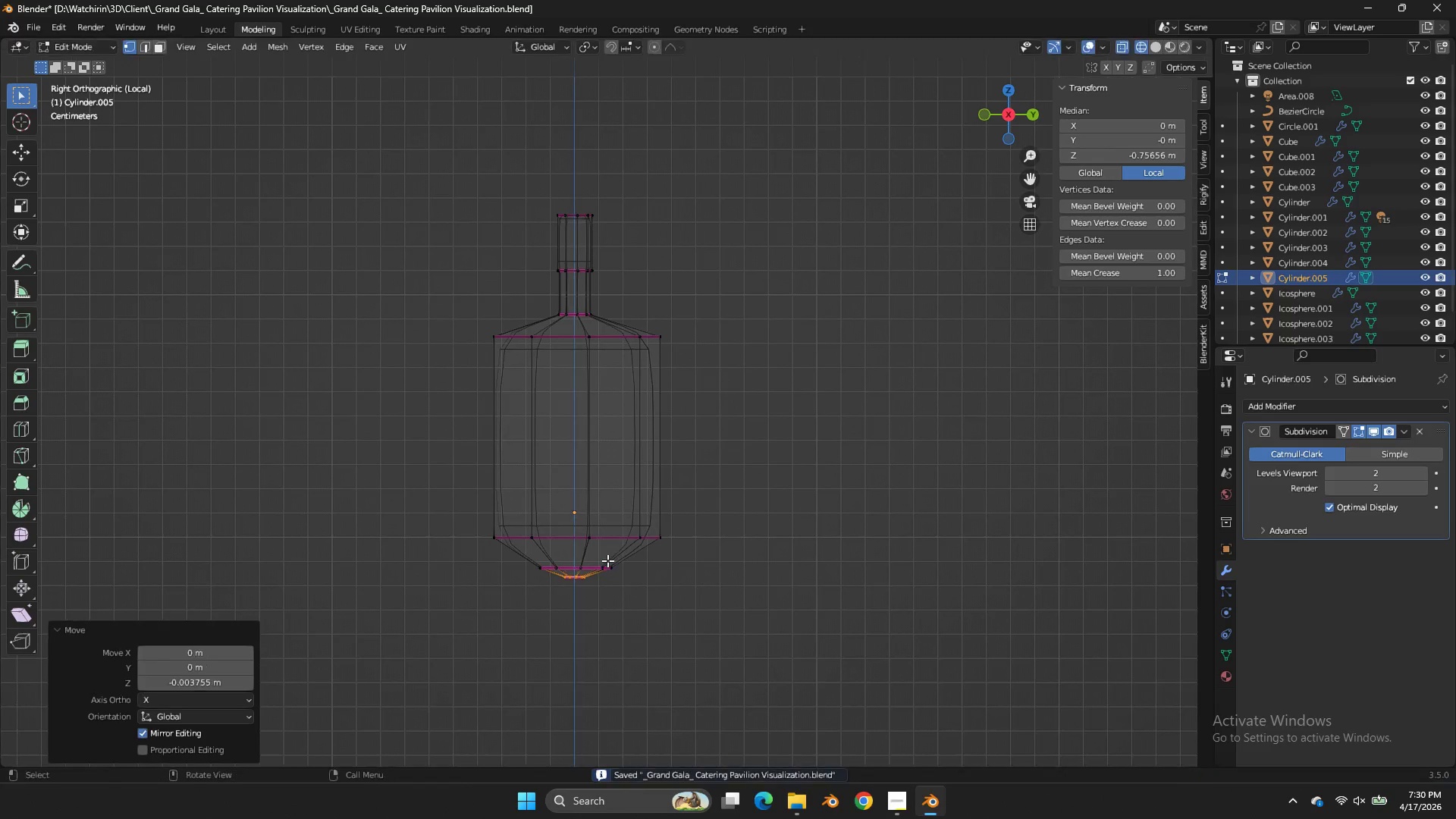 
left_click([607, 560])
 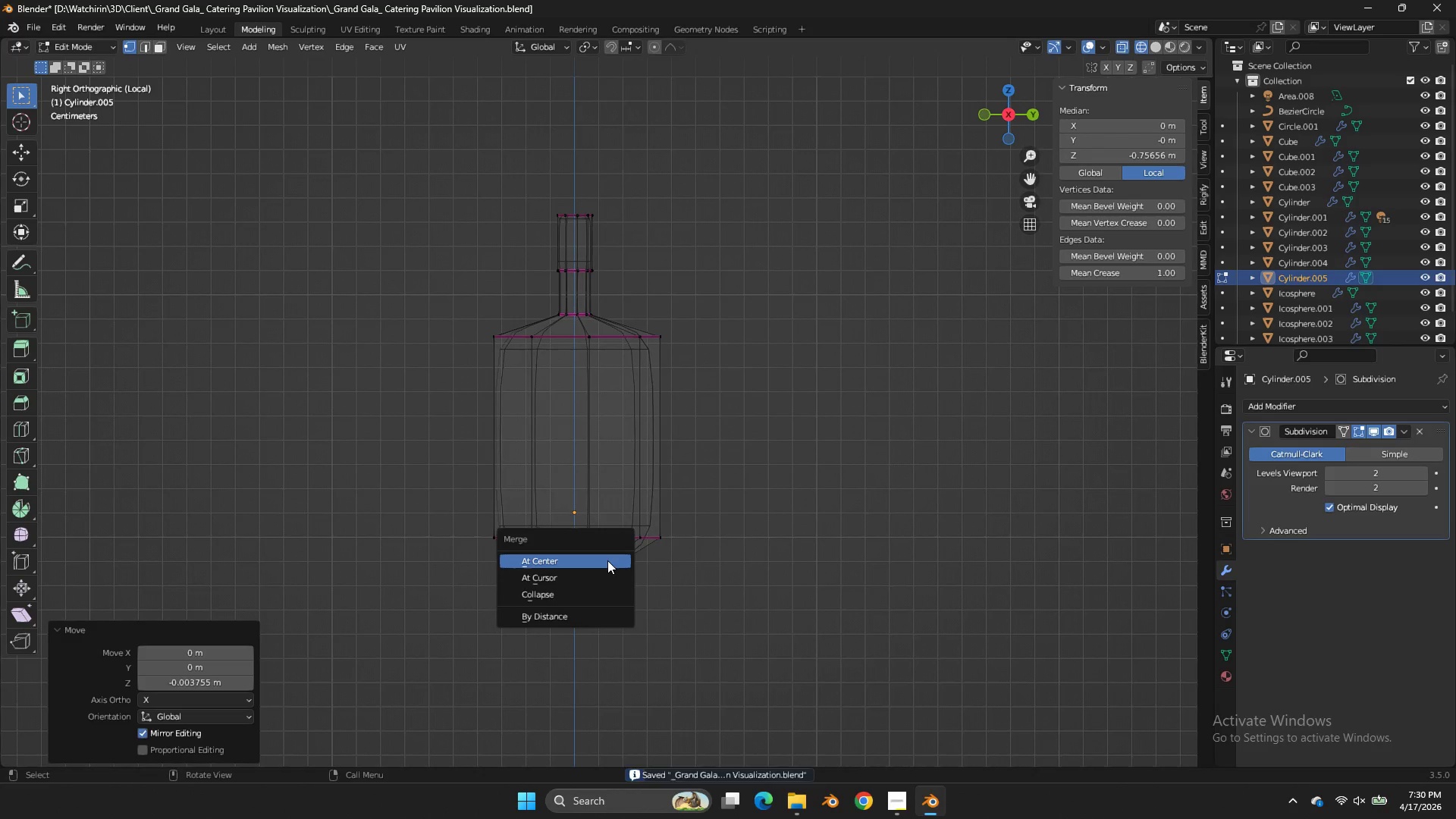 
key(M)
 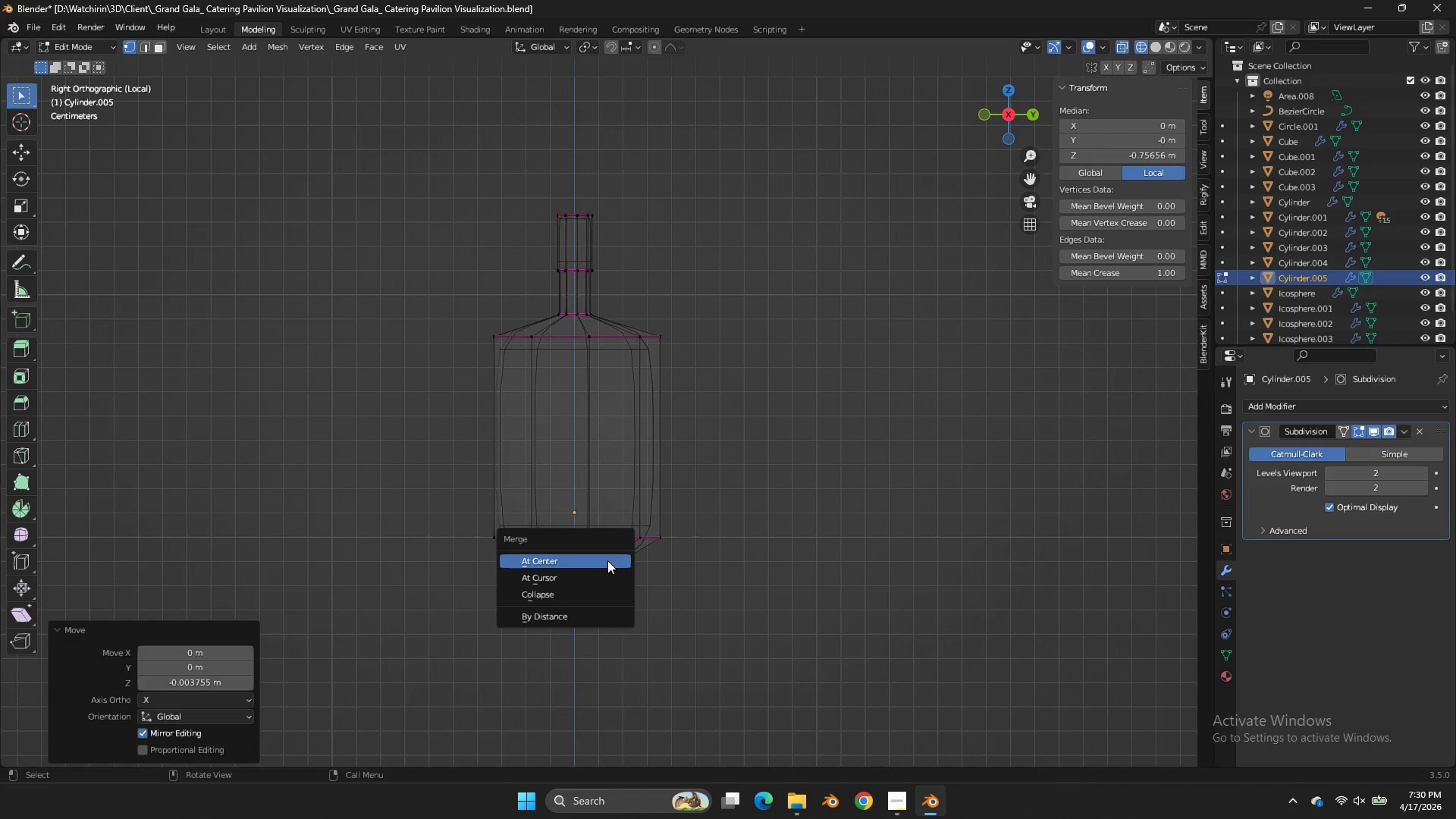 
left_click([607, 560])
 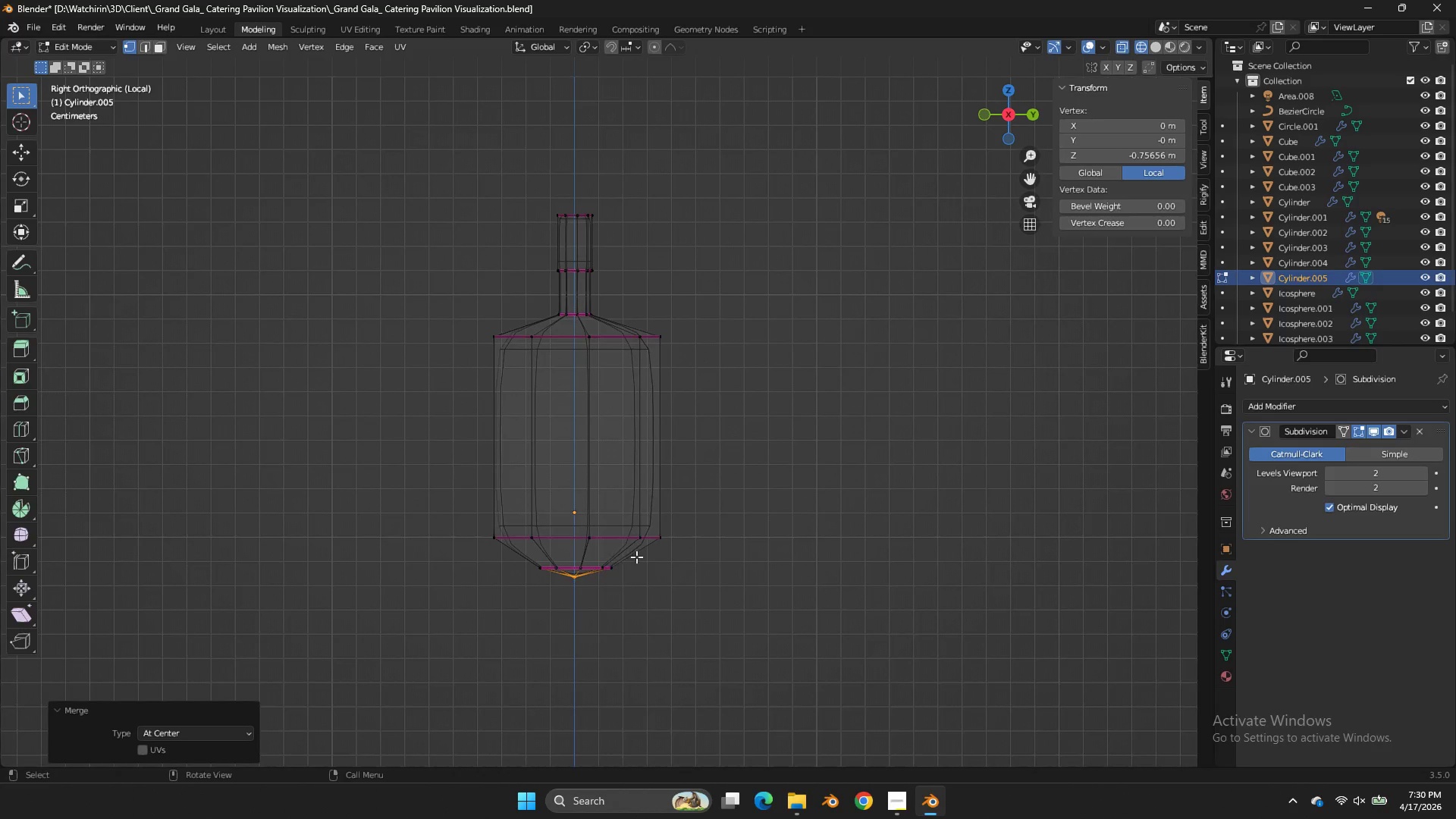 
key(Tab)
 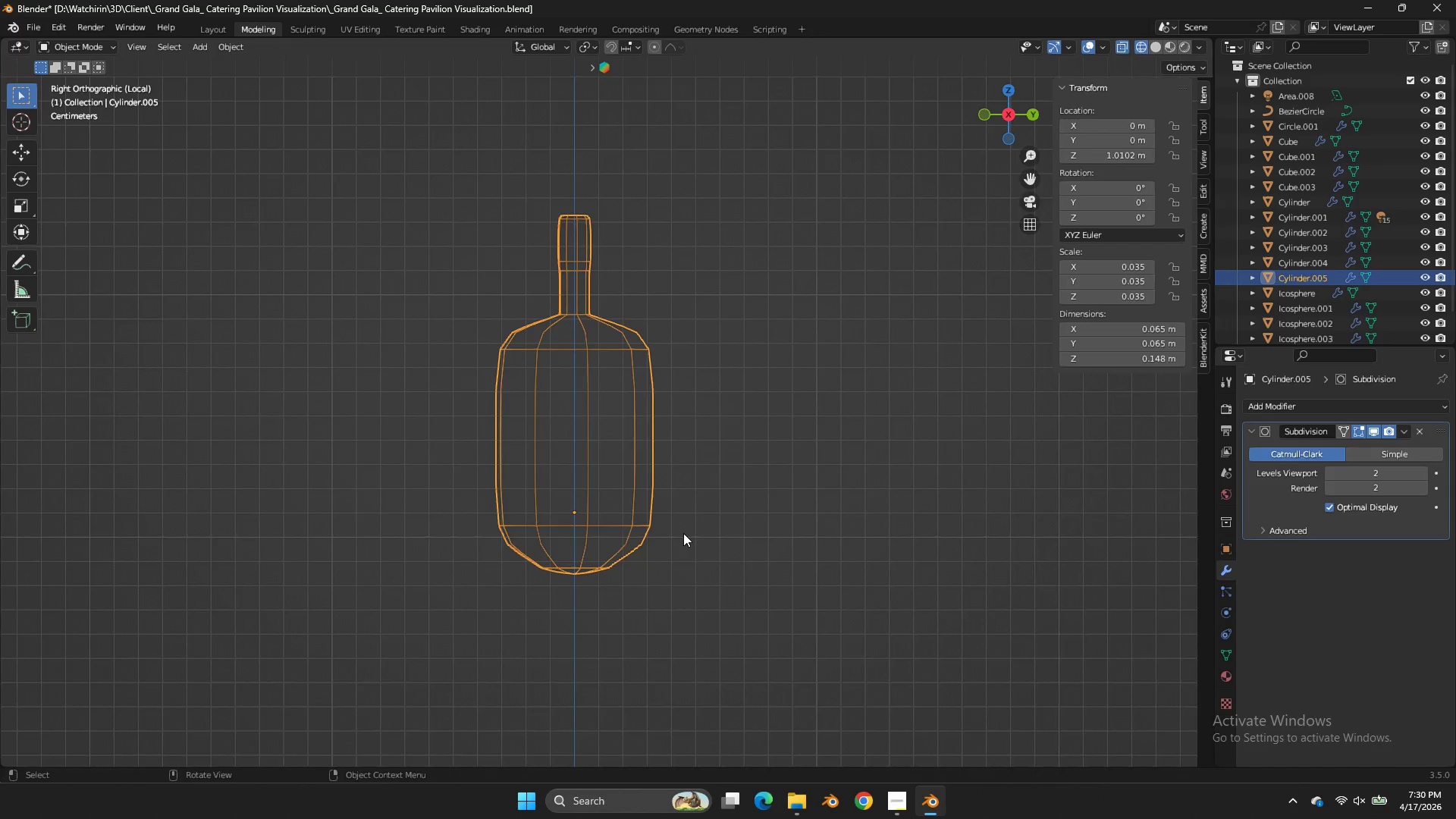 
key(Tab)
 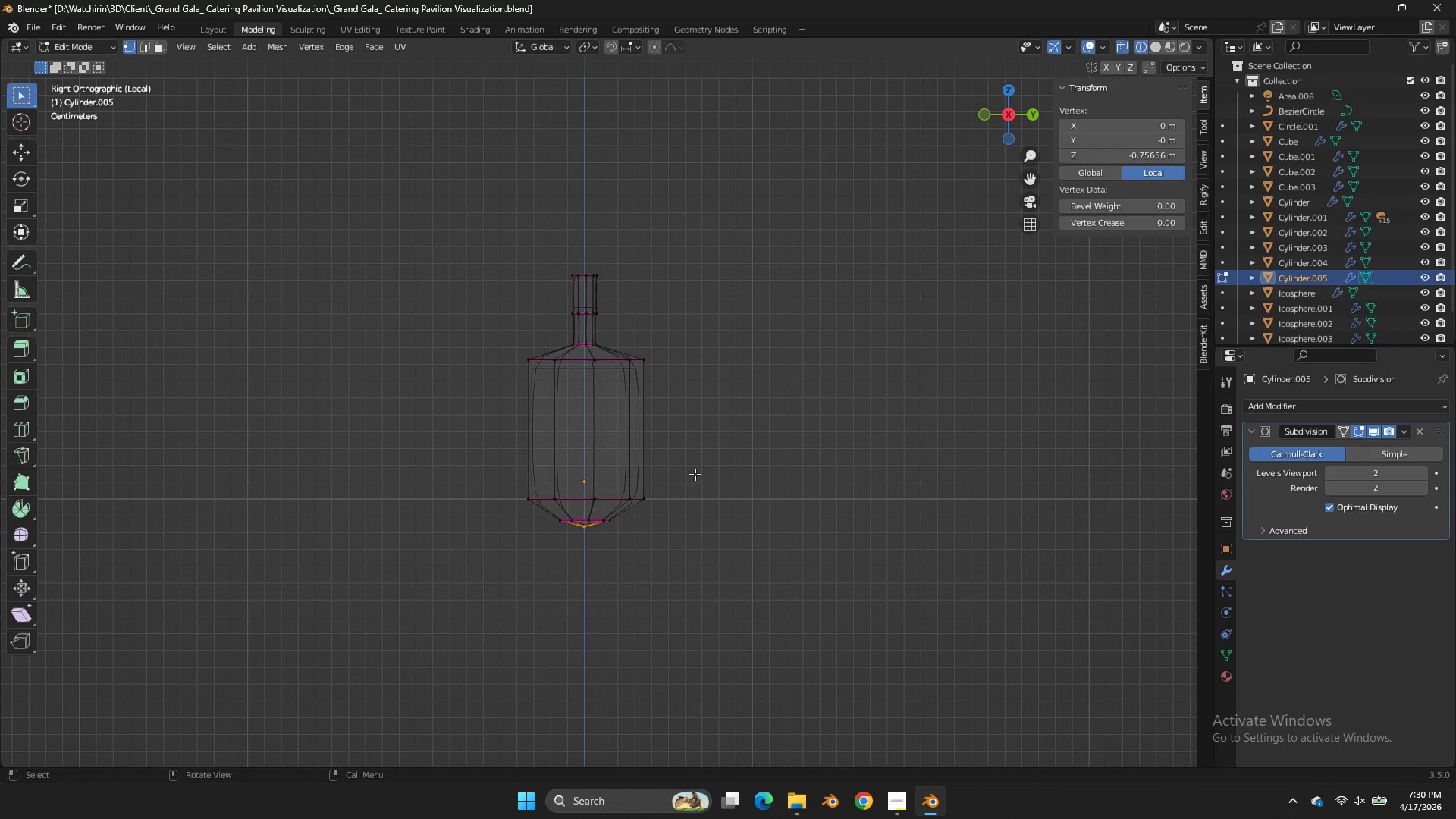 
scroll: coordinate [684, 532], scroll_direction: down, amount: 2.0
 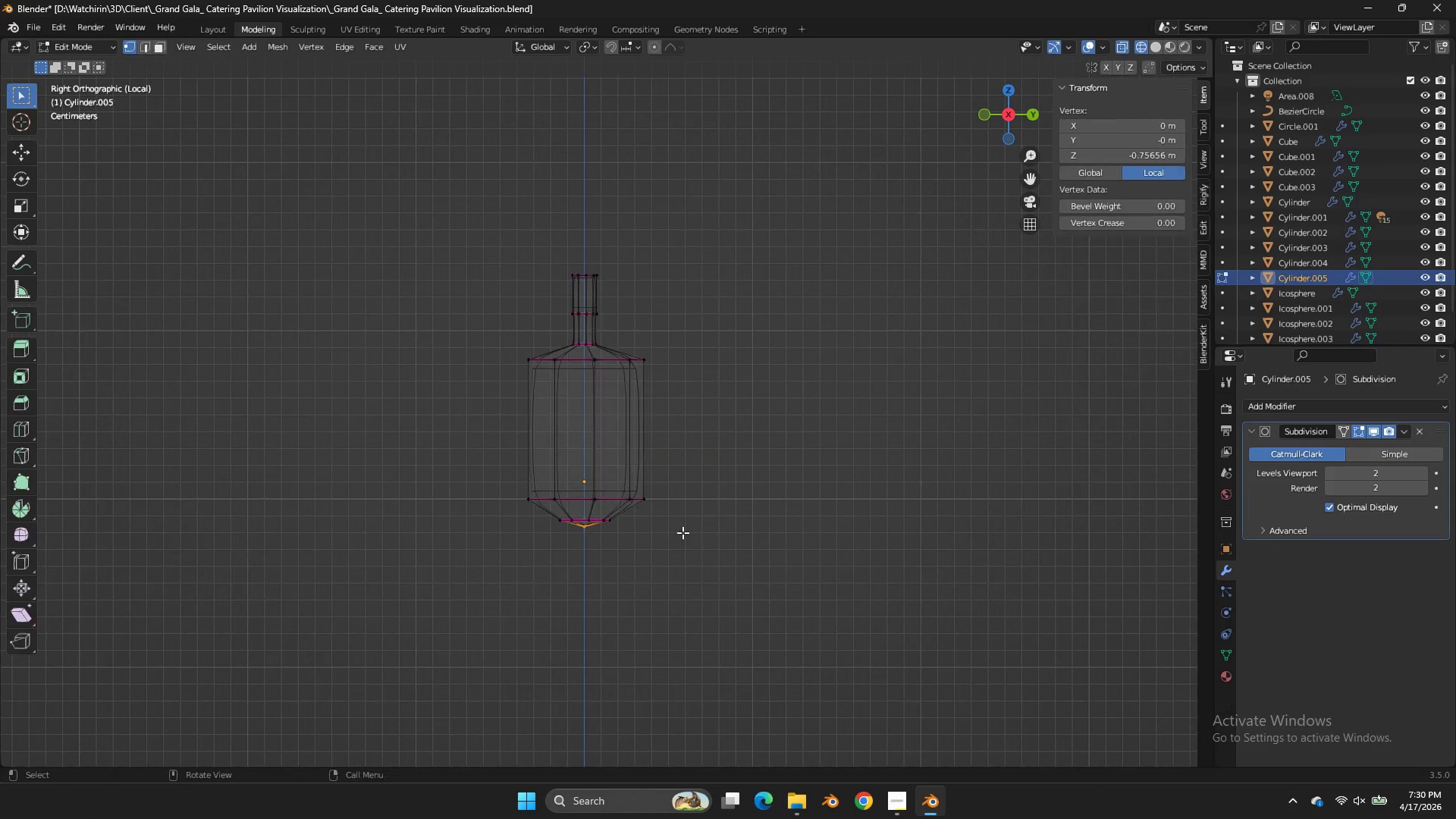 
left_click_drag(start_coordinate=[695, 471], to_coordinate=[361, 577])
 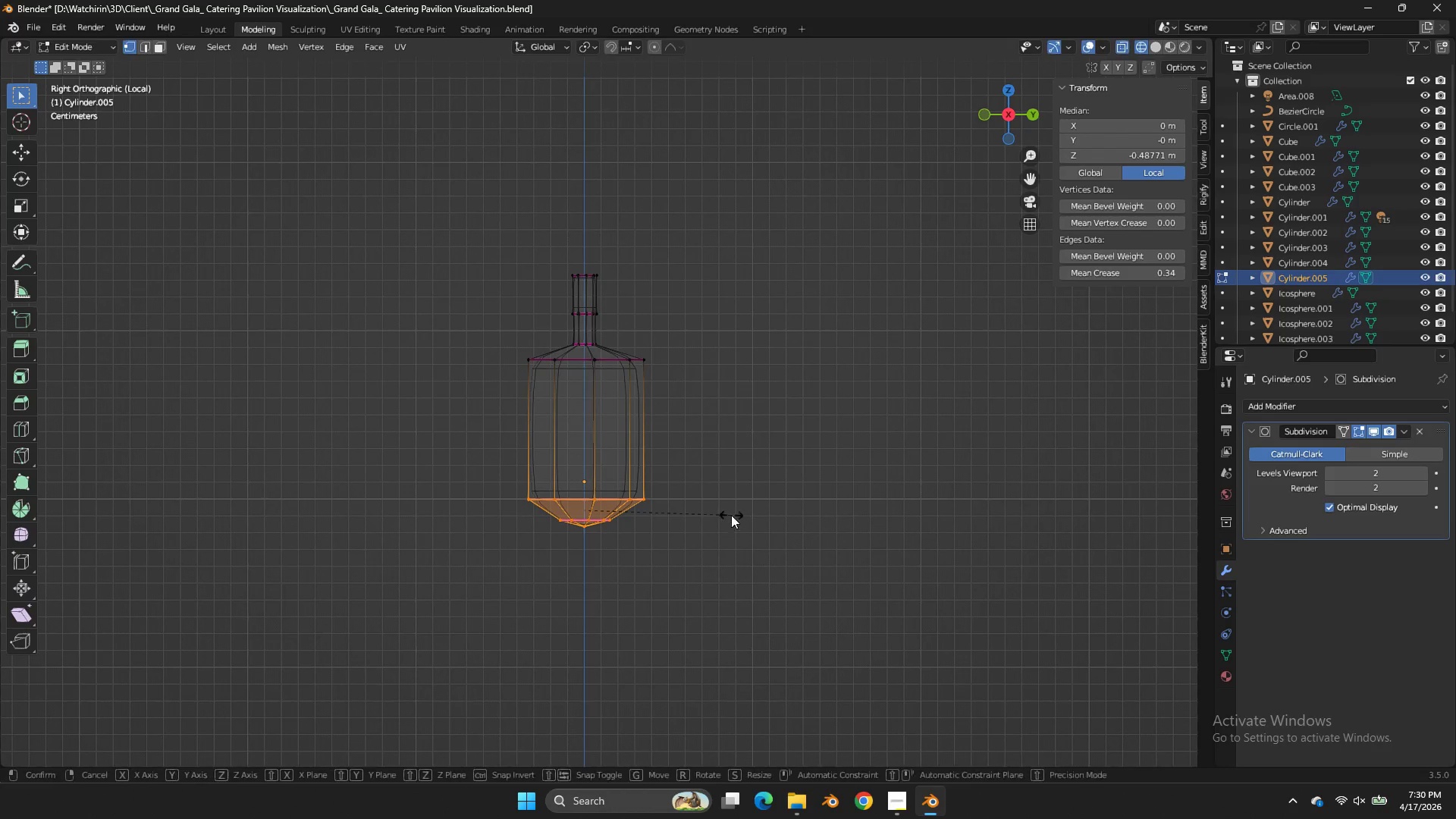 
type(sz)
 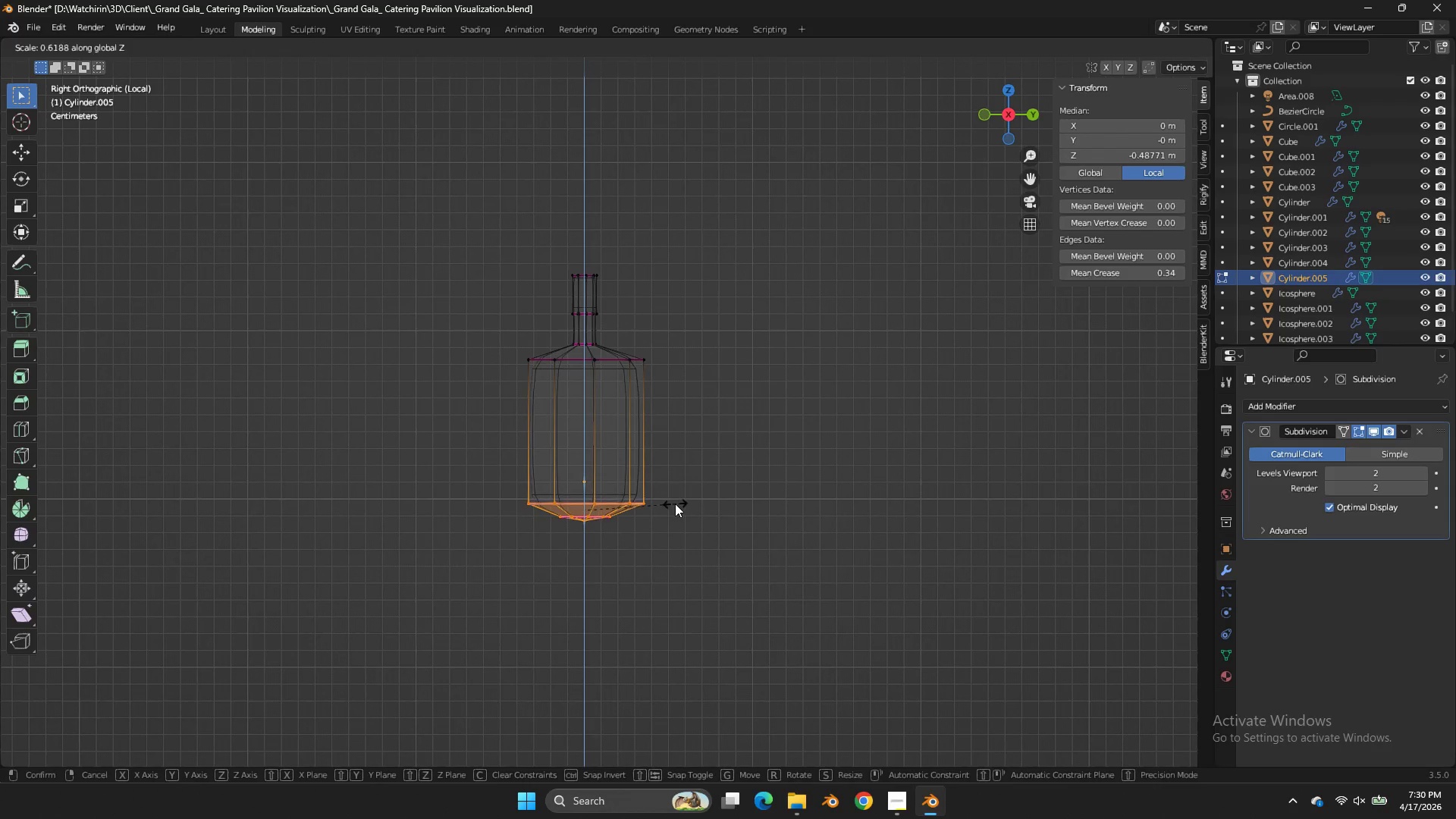 
left_click([675, 504])
 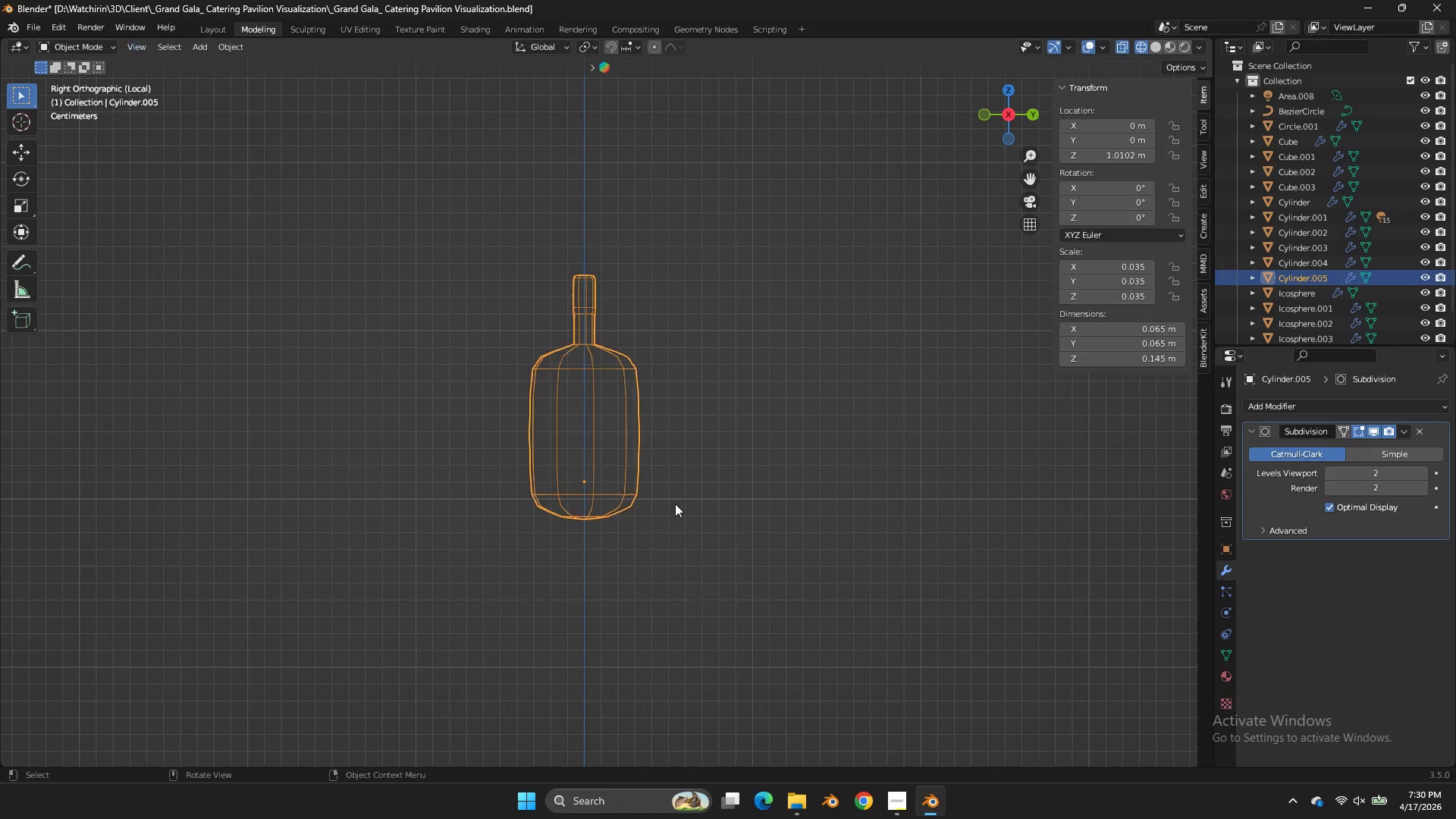 
key(Tab)
 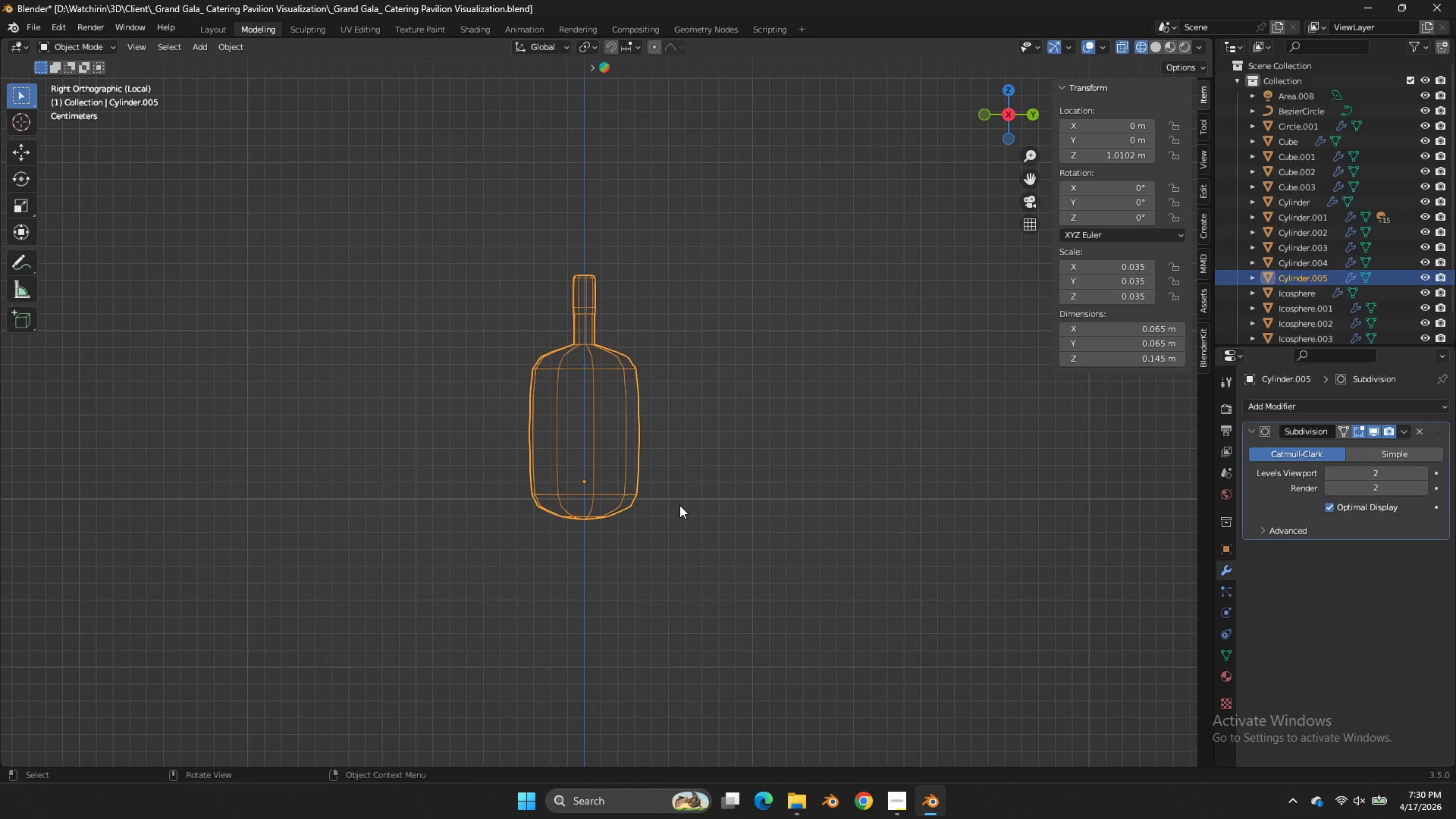 
key(Control+ControlLeft)
 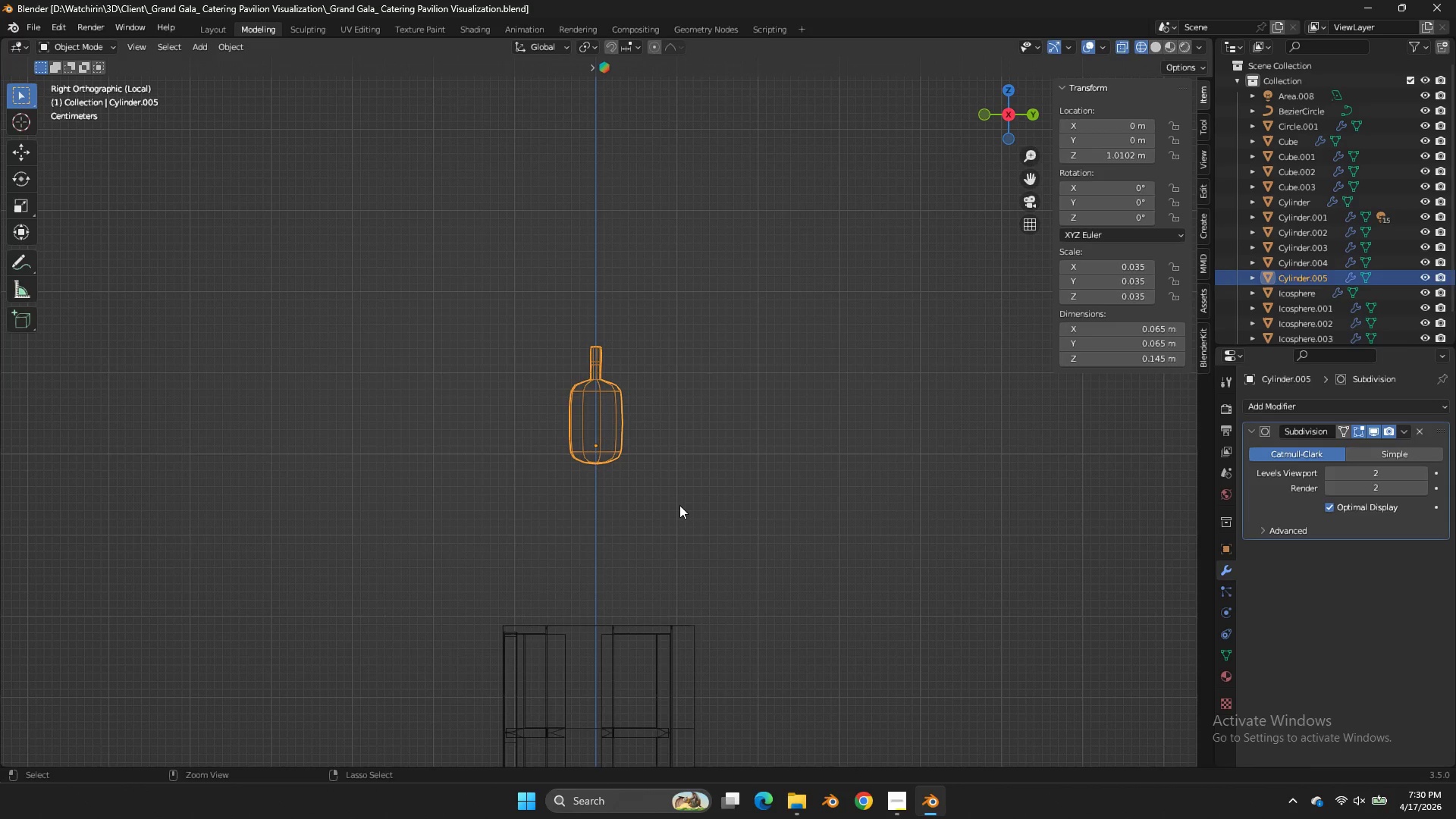 
key(Control+S)
 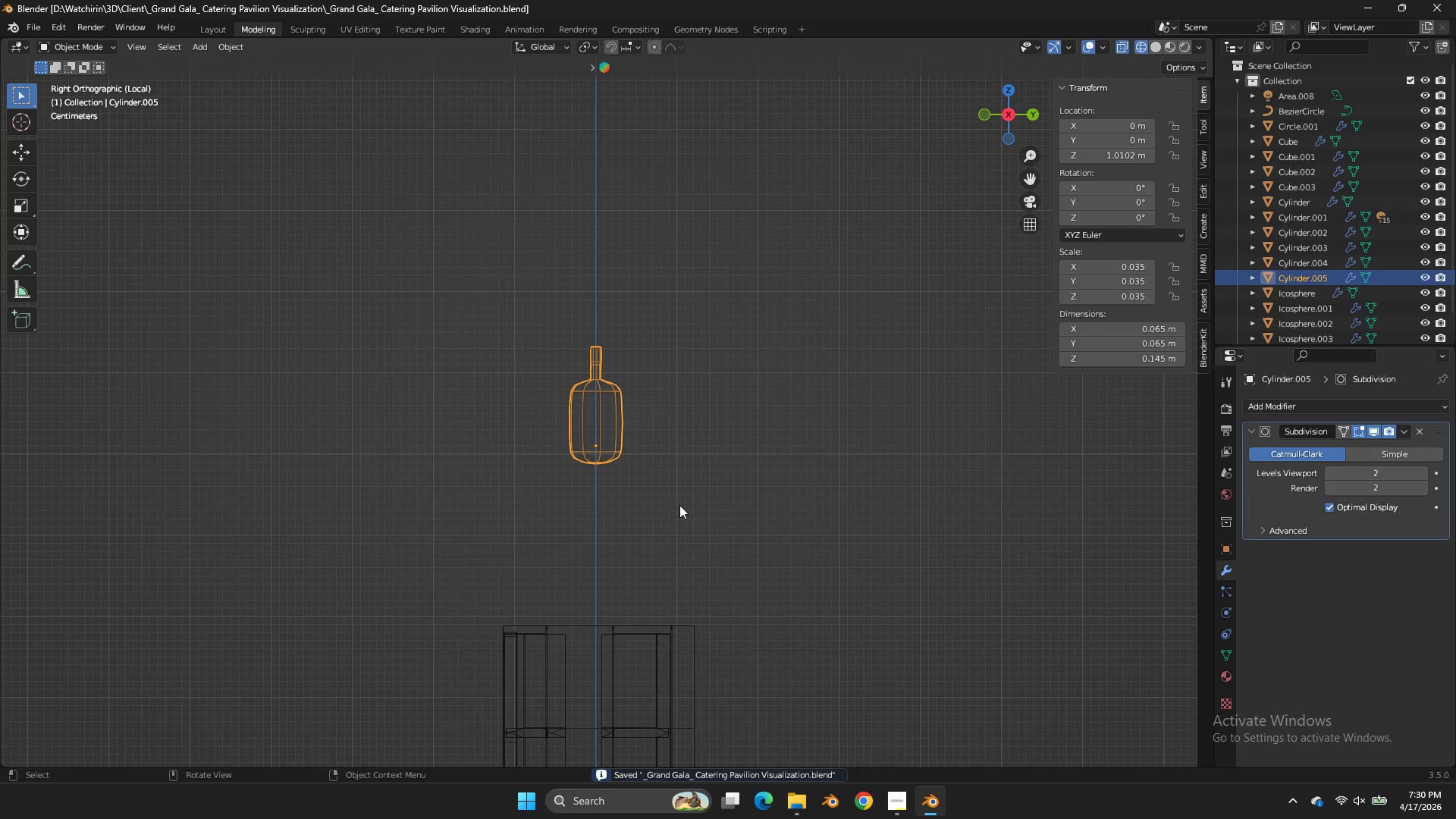 
scroll: coordinate [679, 505], scroll_direction: down, amount: 4.0
 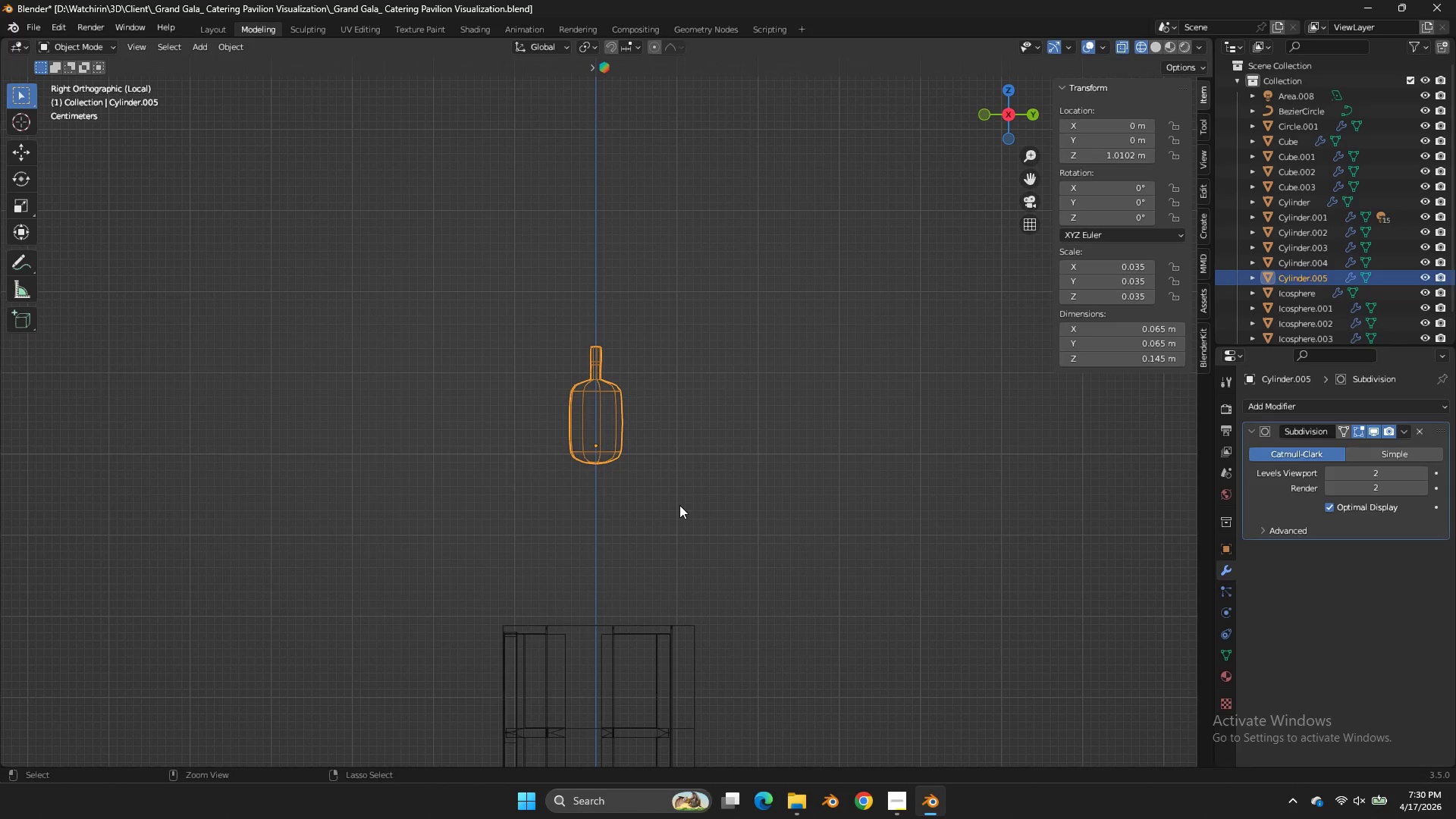 
key(Control+S)
 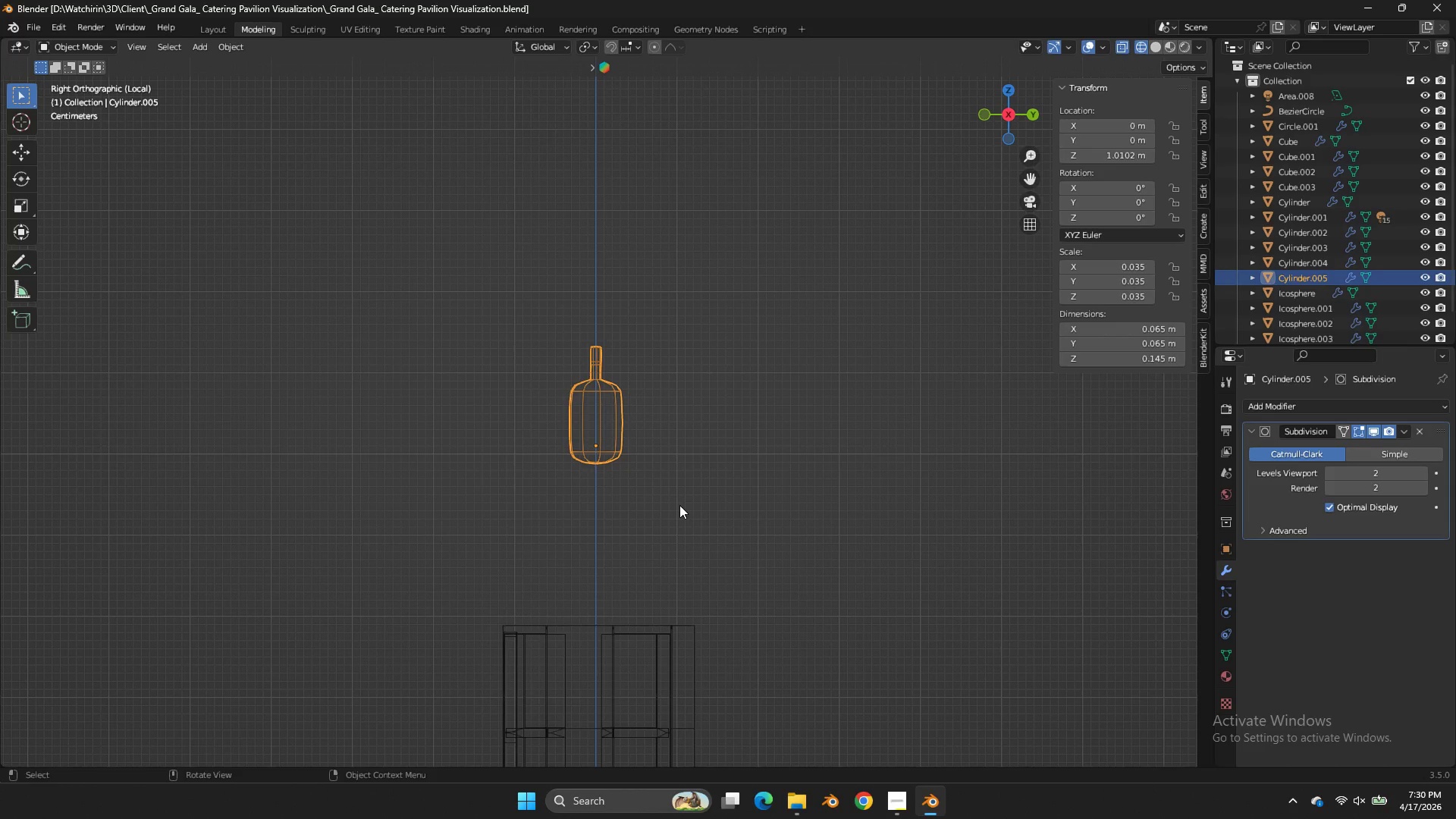 
wait(20.19)
 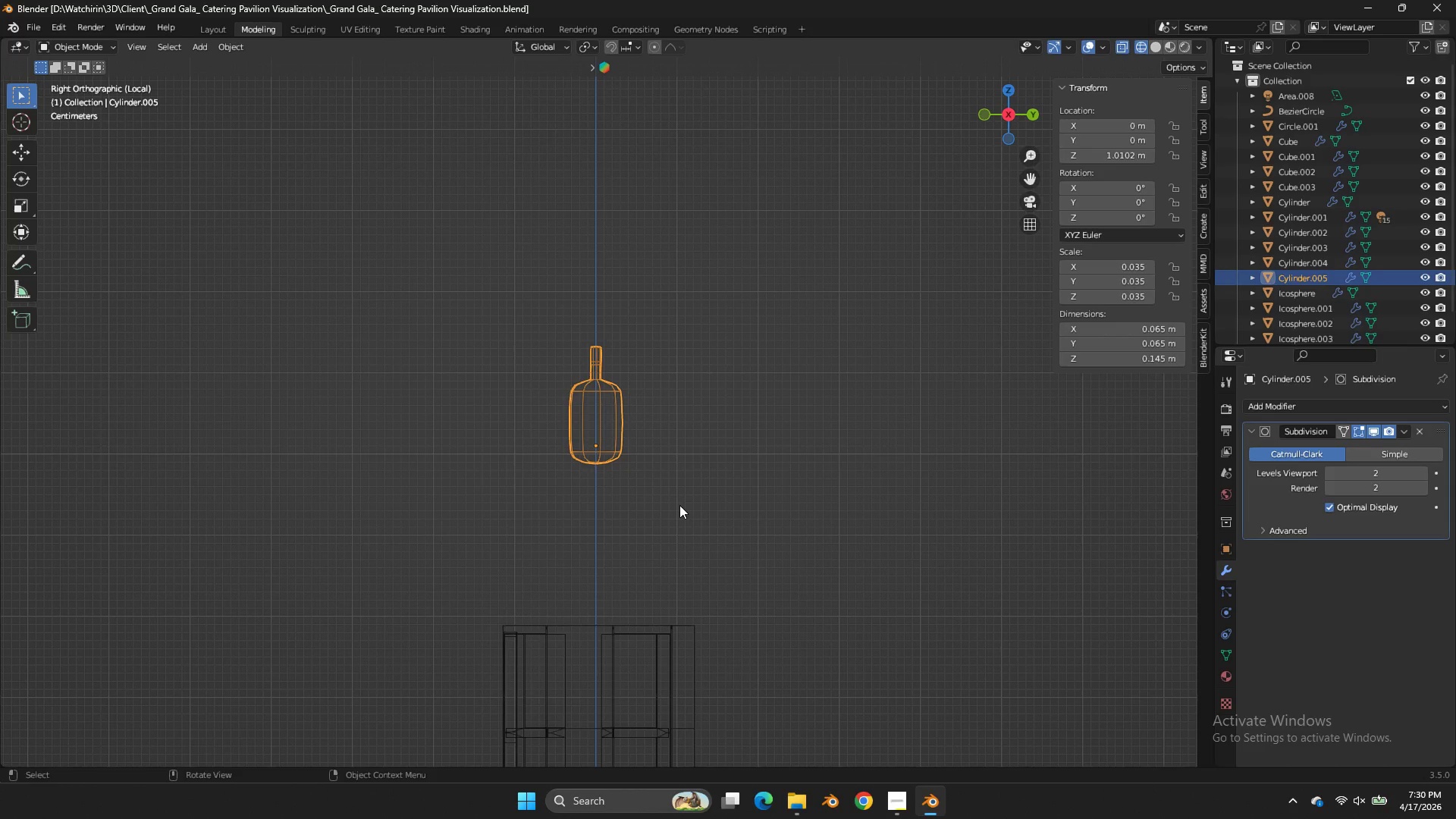 
key(Tab)
 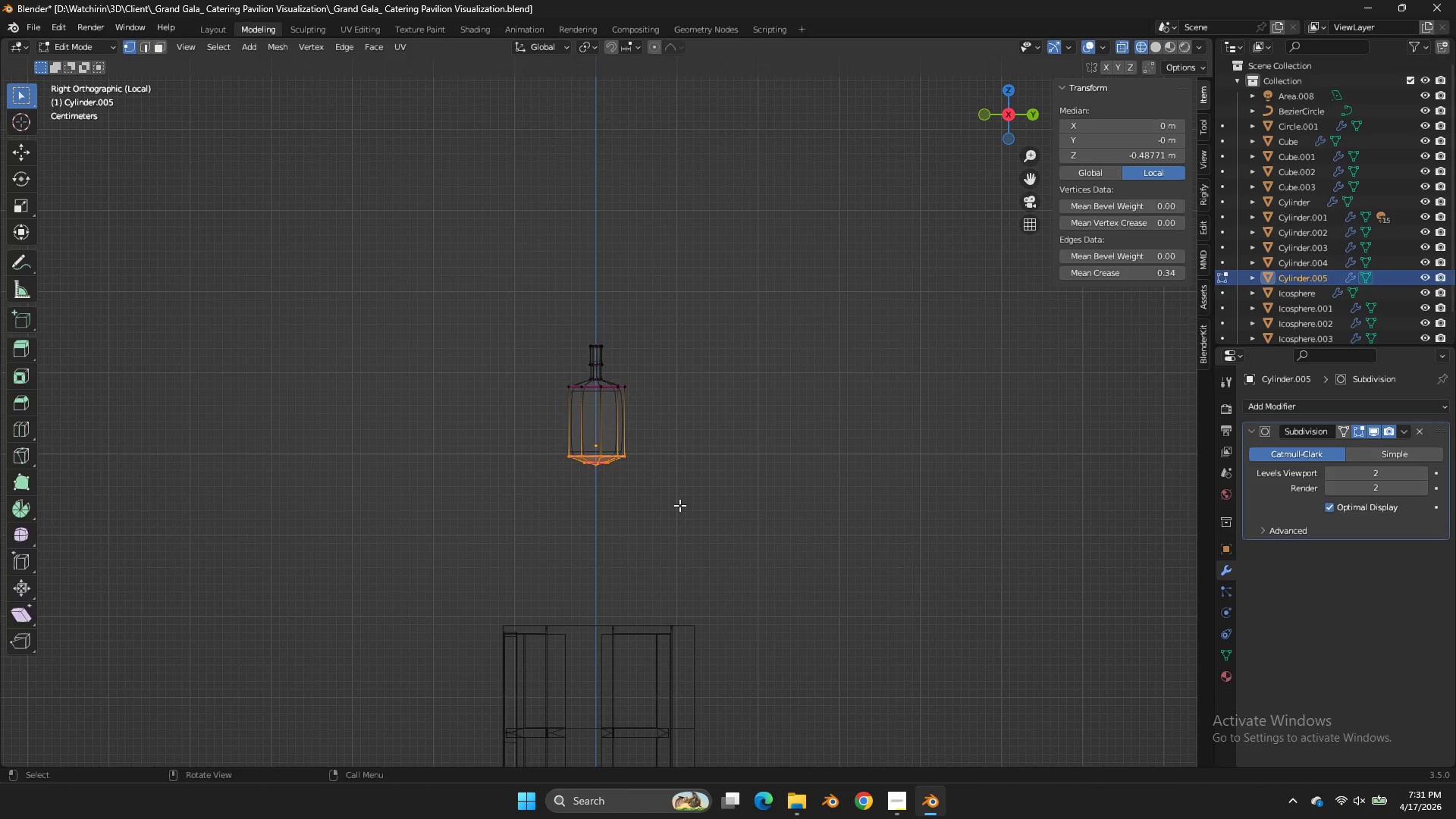 
key(Tab)
 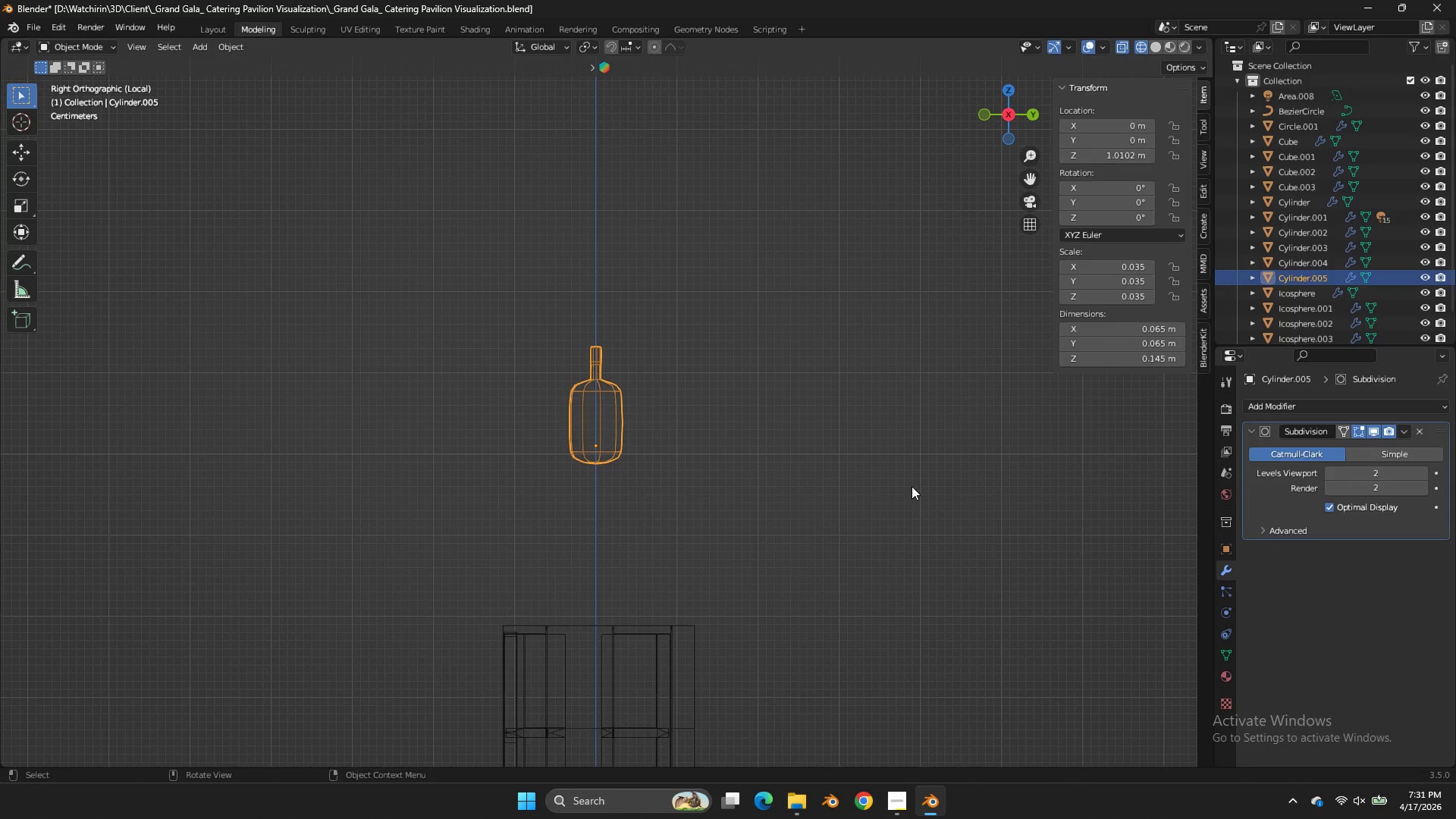 
key(Z)
 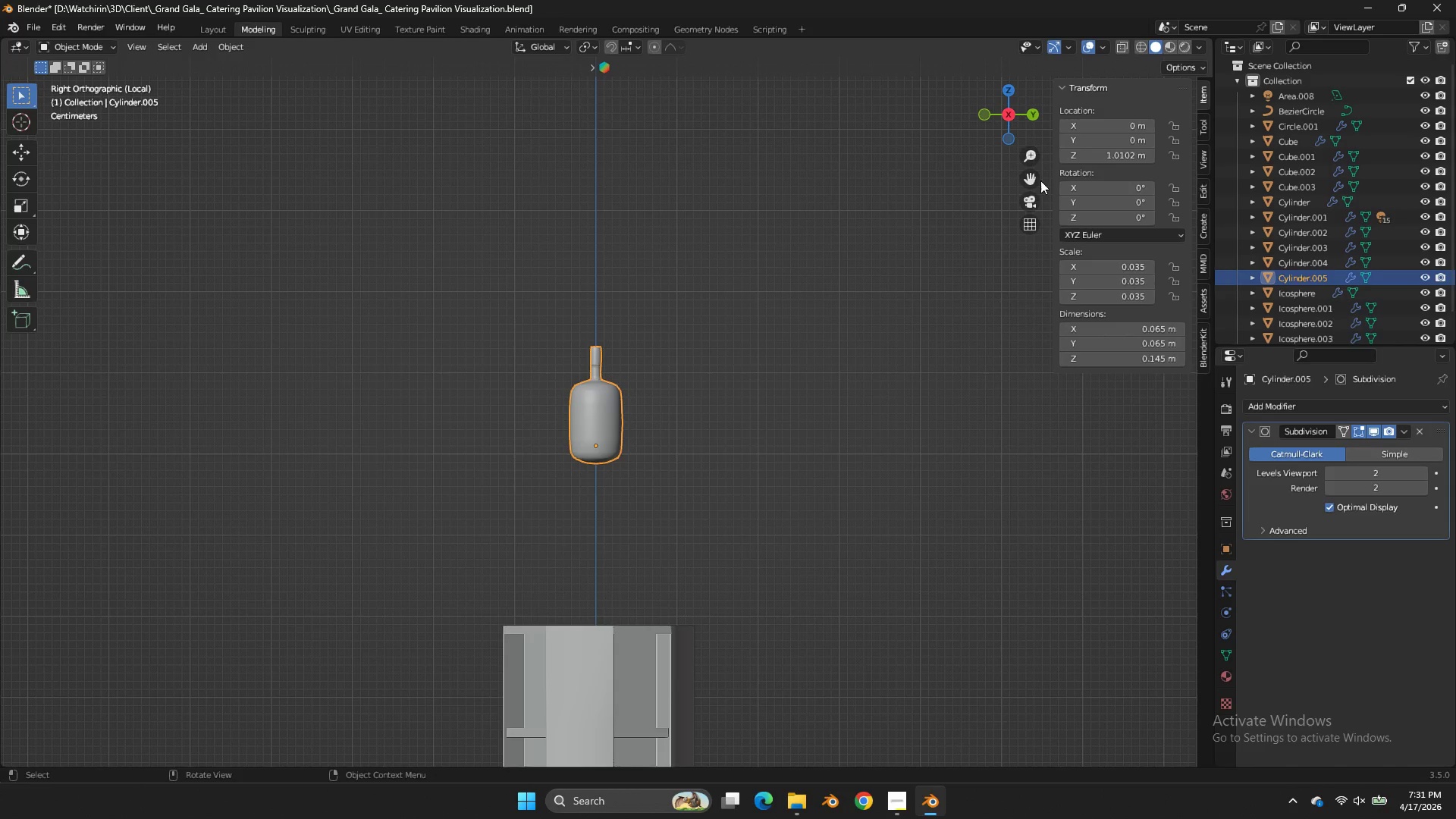 
left_click_drag(start_coordinate=[1024, 177], to_coordinate=[1126, 707])
 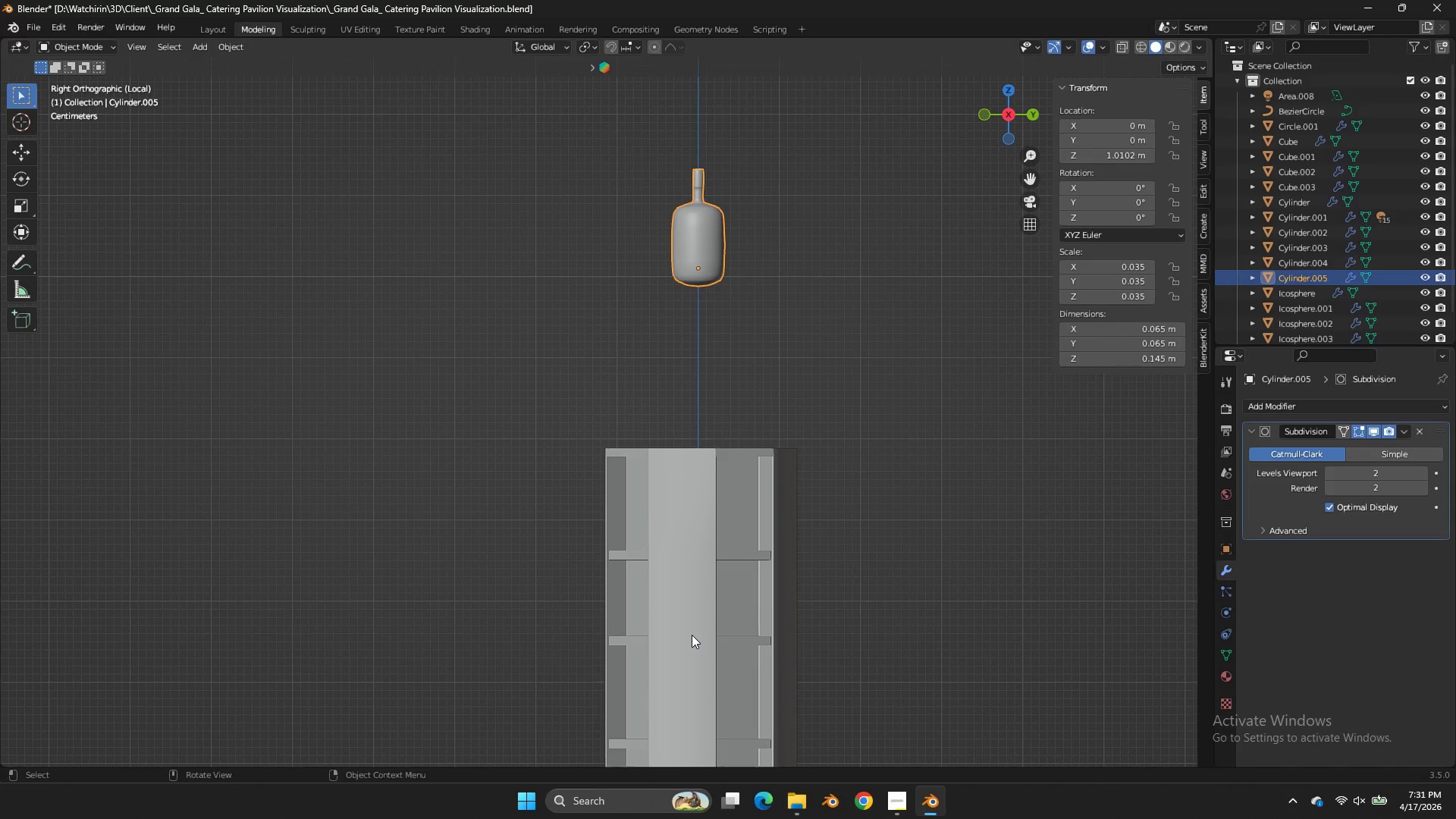 
type(gz)
 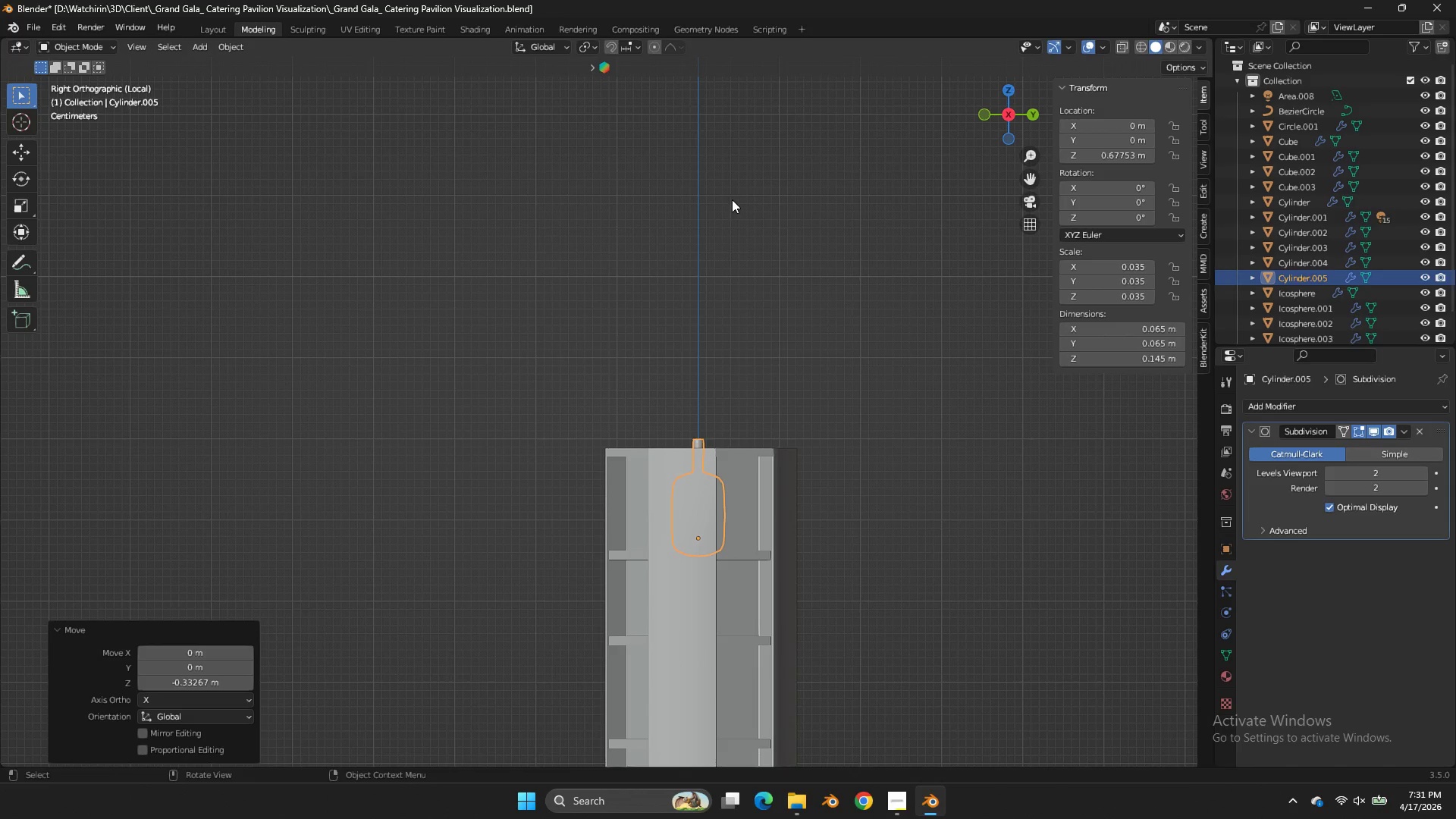 
key(S)
 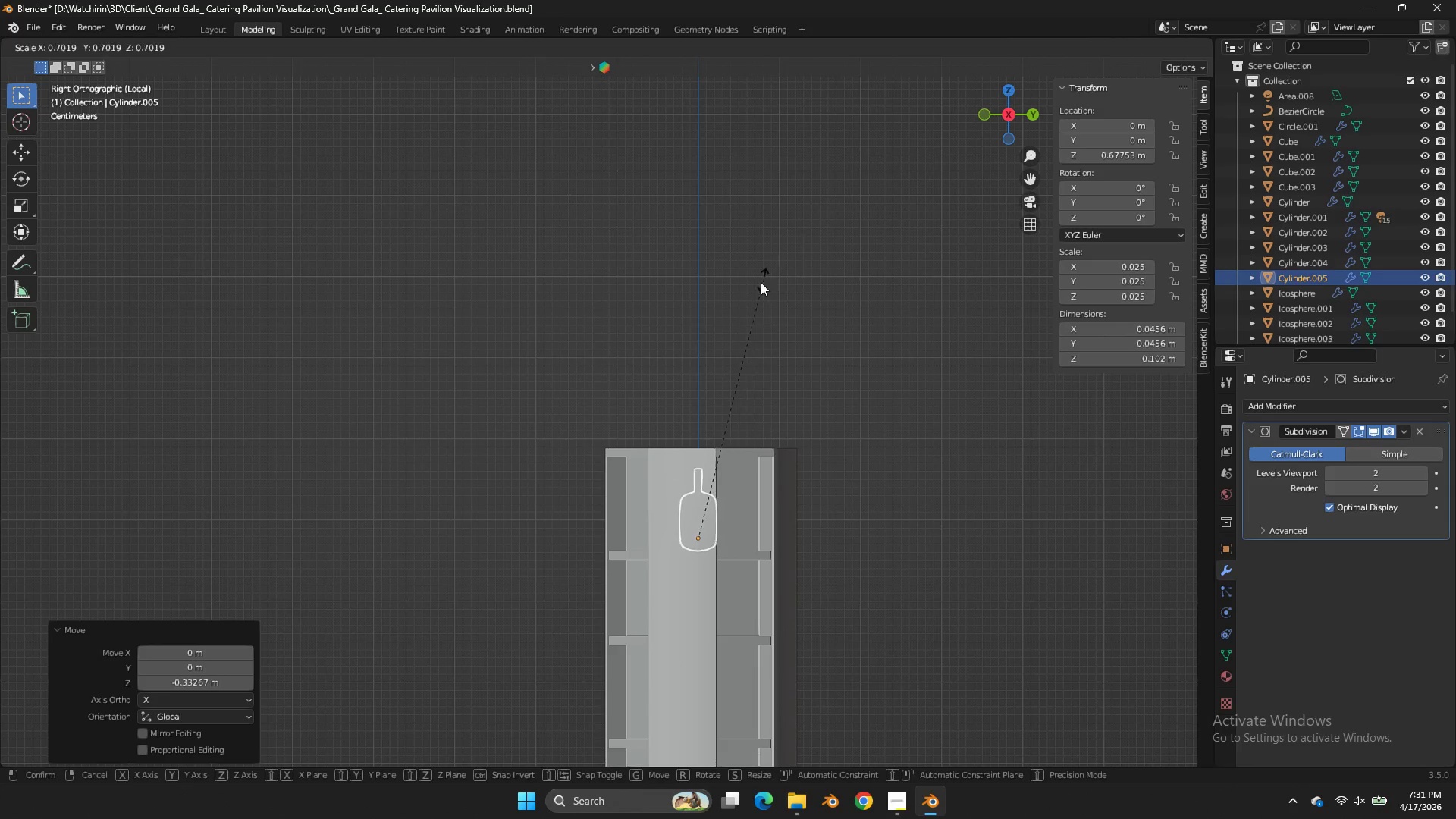 
left_click([760, 283])
 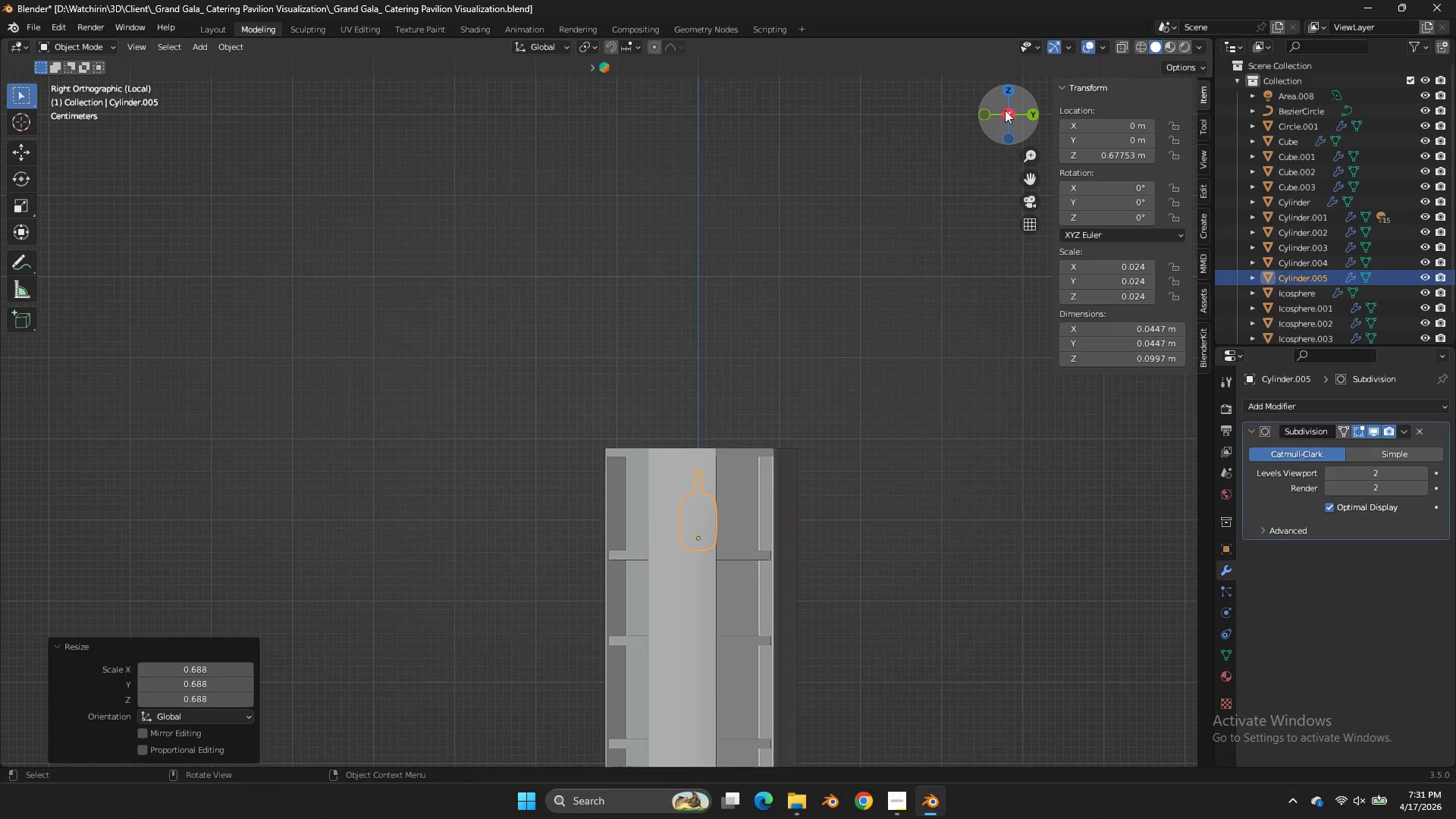 
left_click_drag(start_coordinate=[1005, 108], to_coordinate=[927, 146])
 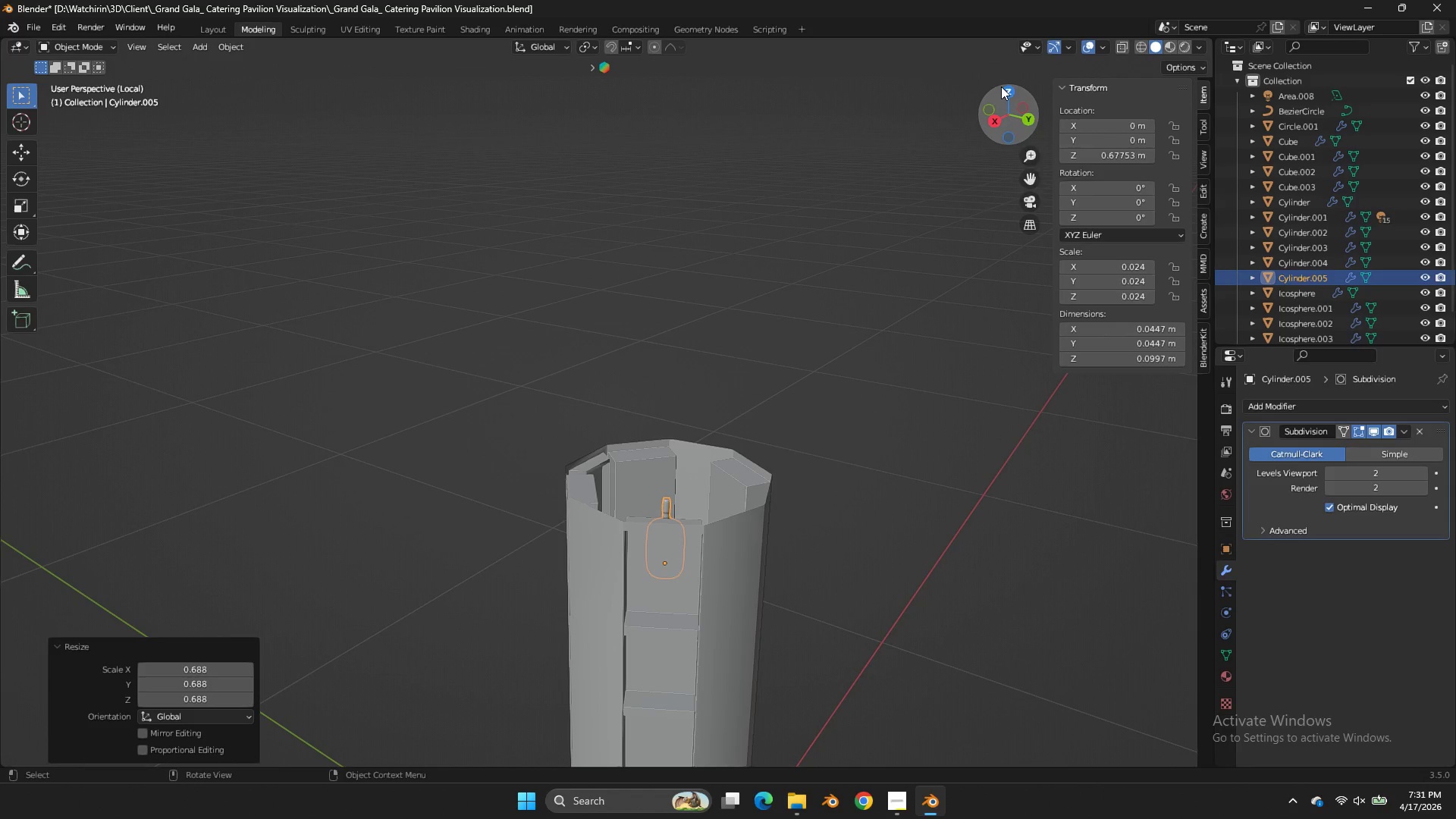 
left_click([1003, 88])
 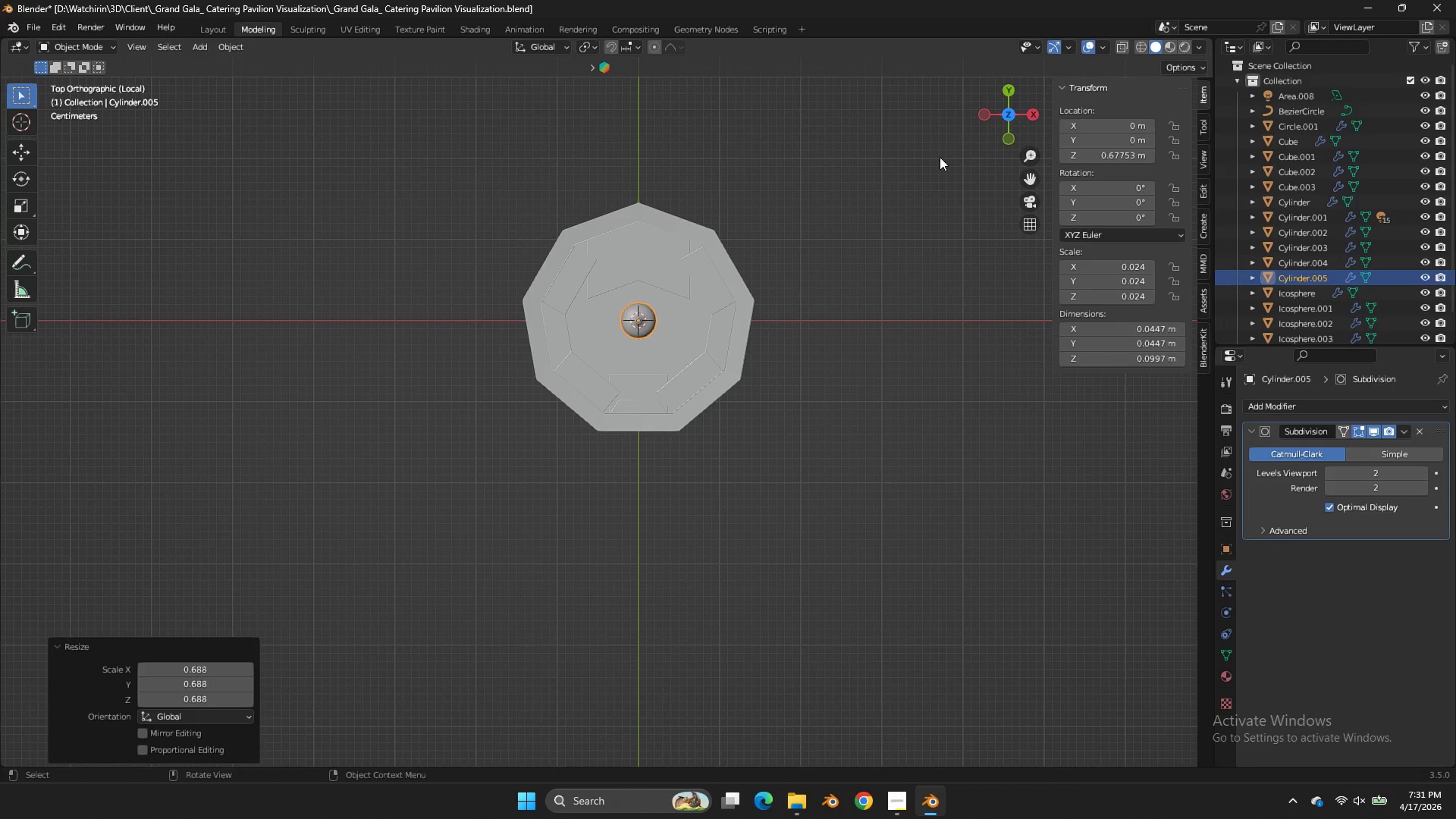 
type(zg)
 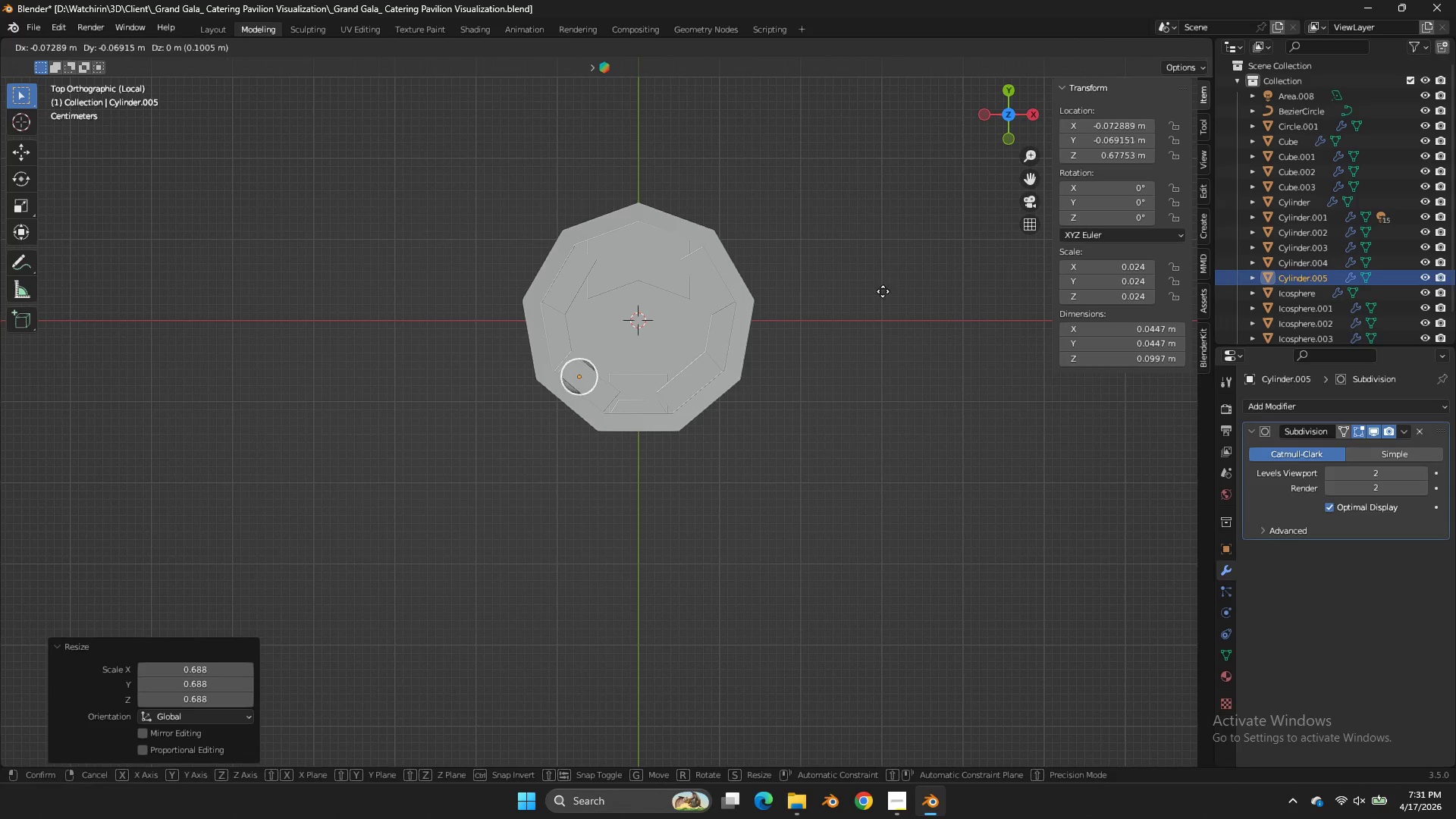 
left_click([883, 291])
 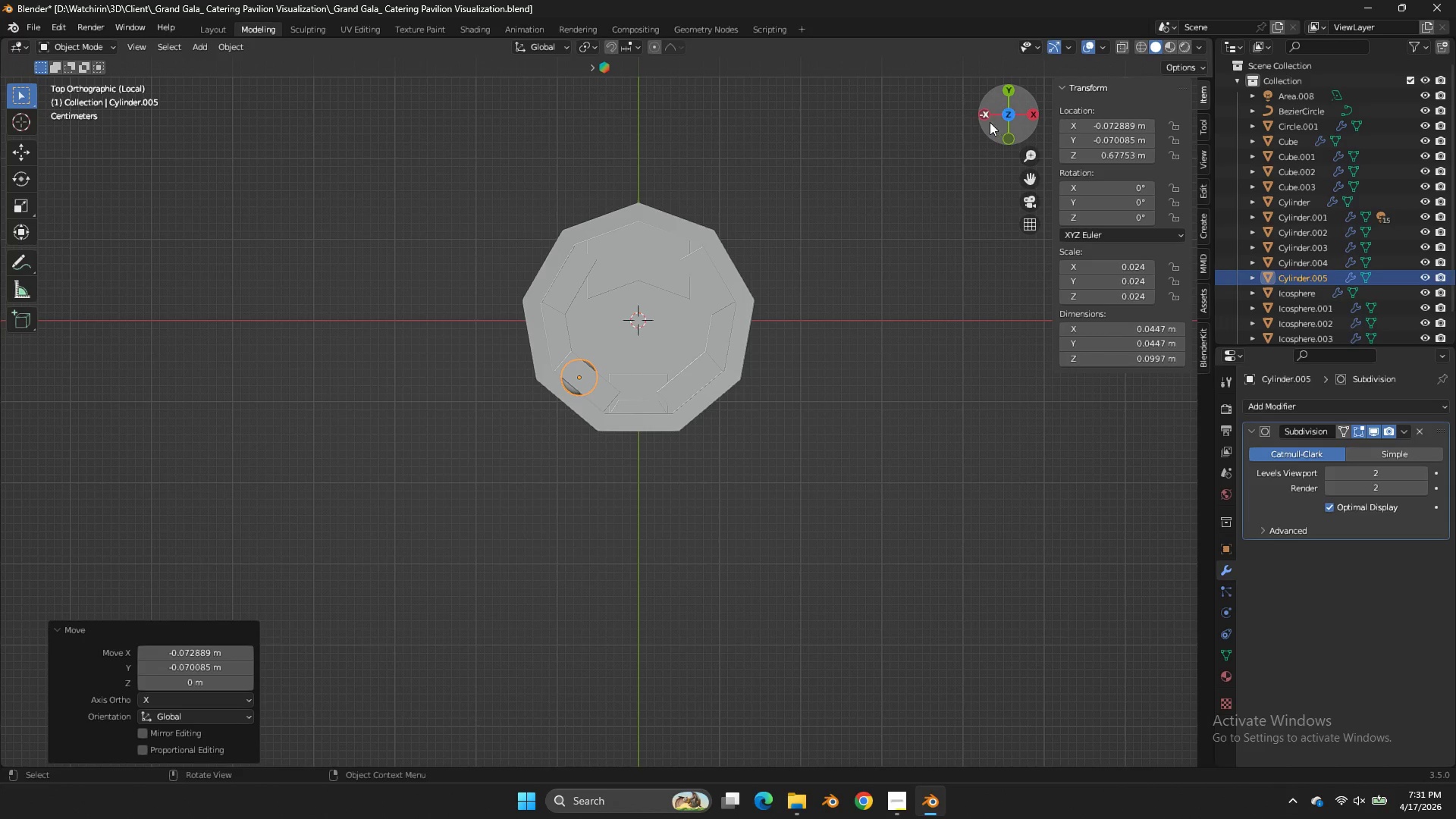 
left_click([985, 118])
 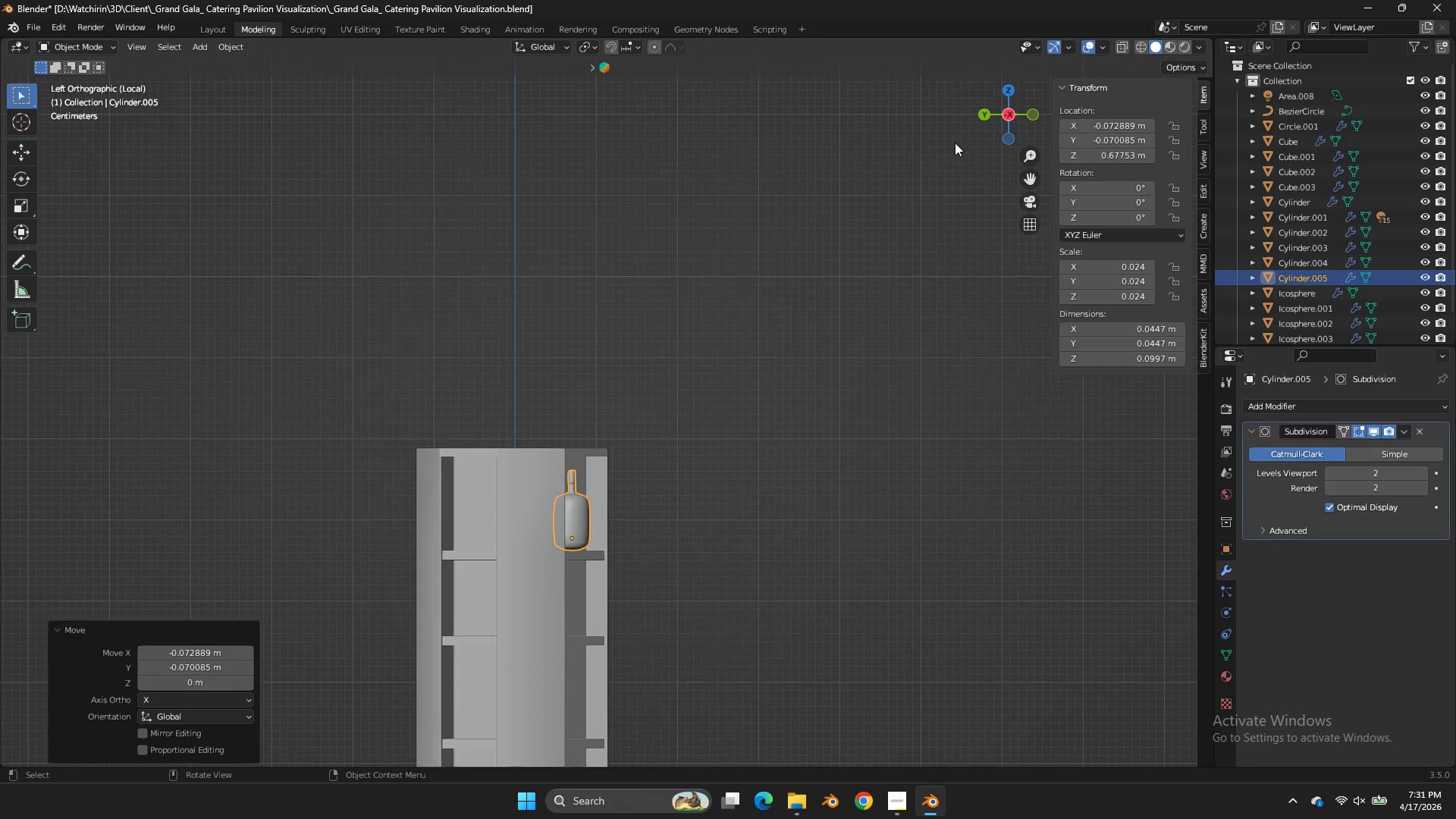 
key(Z)
 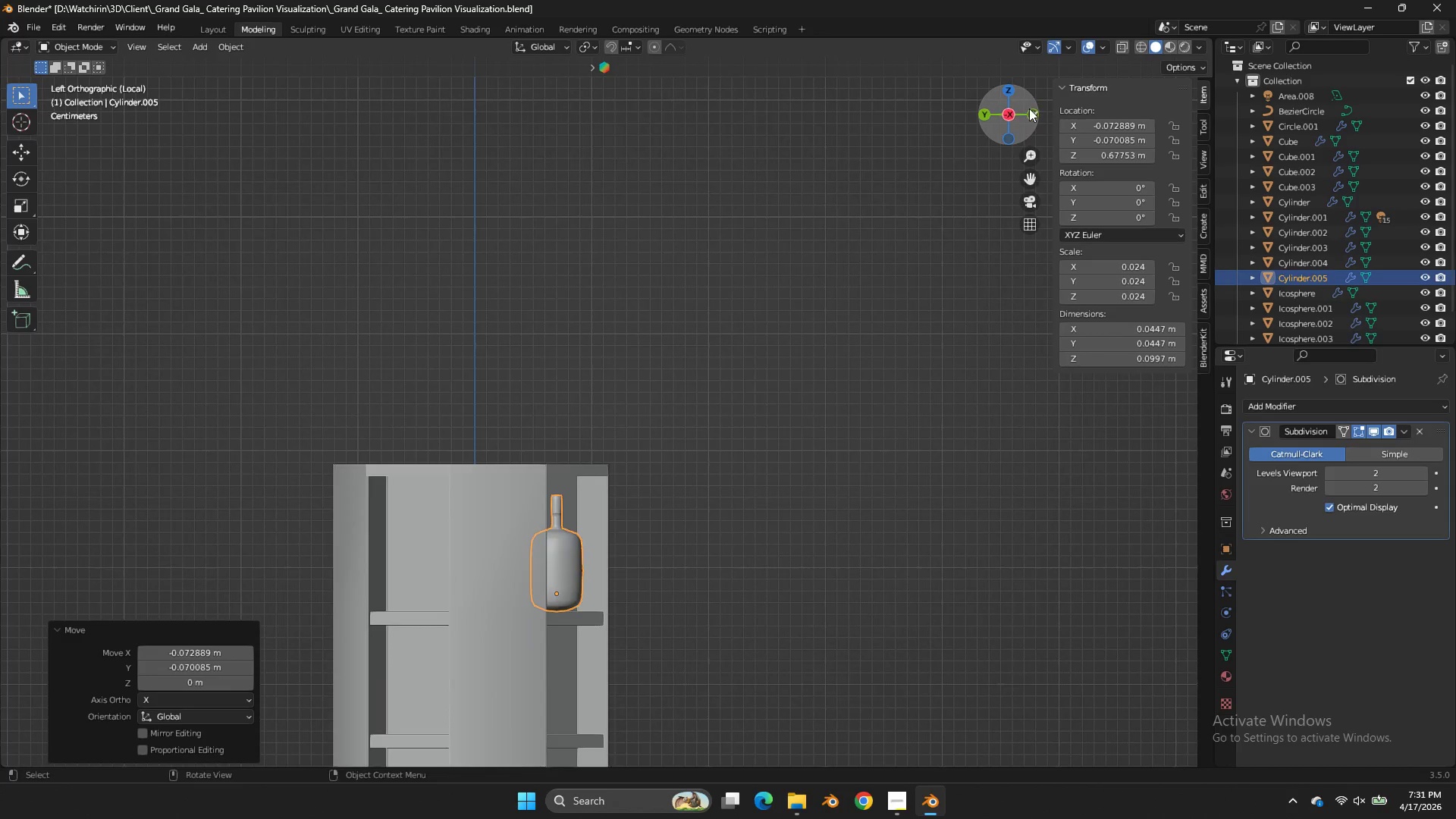 
scroll: coordinate [955, 143], scroll_direction: up, amount: 2.0
 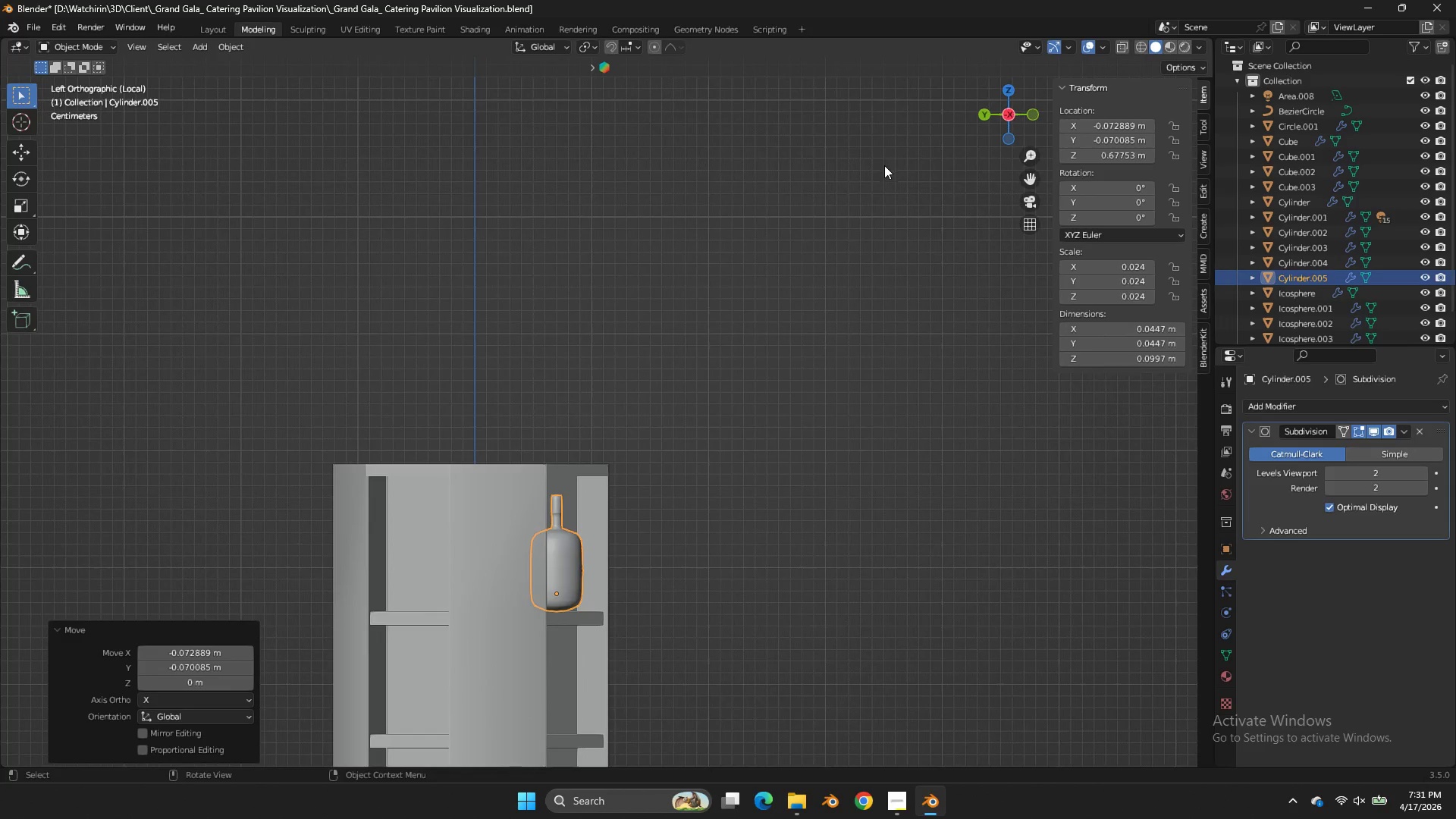 
left_click_drag(start_coordinate=[1023, 109], to_coordinate=[937, 151])
 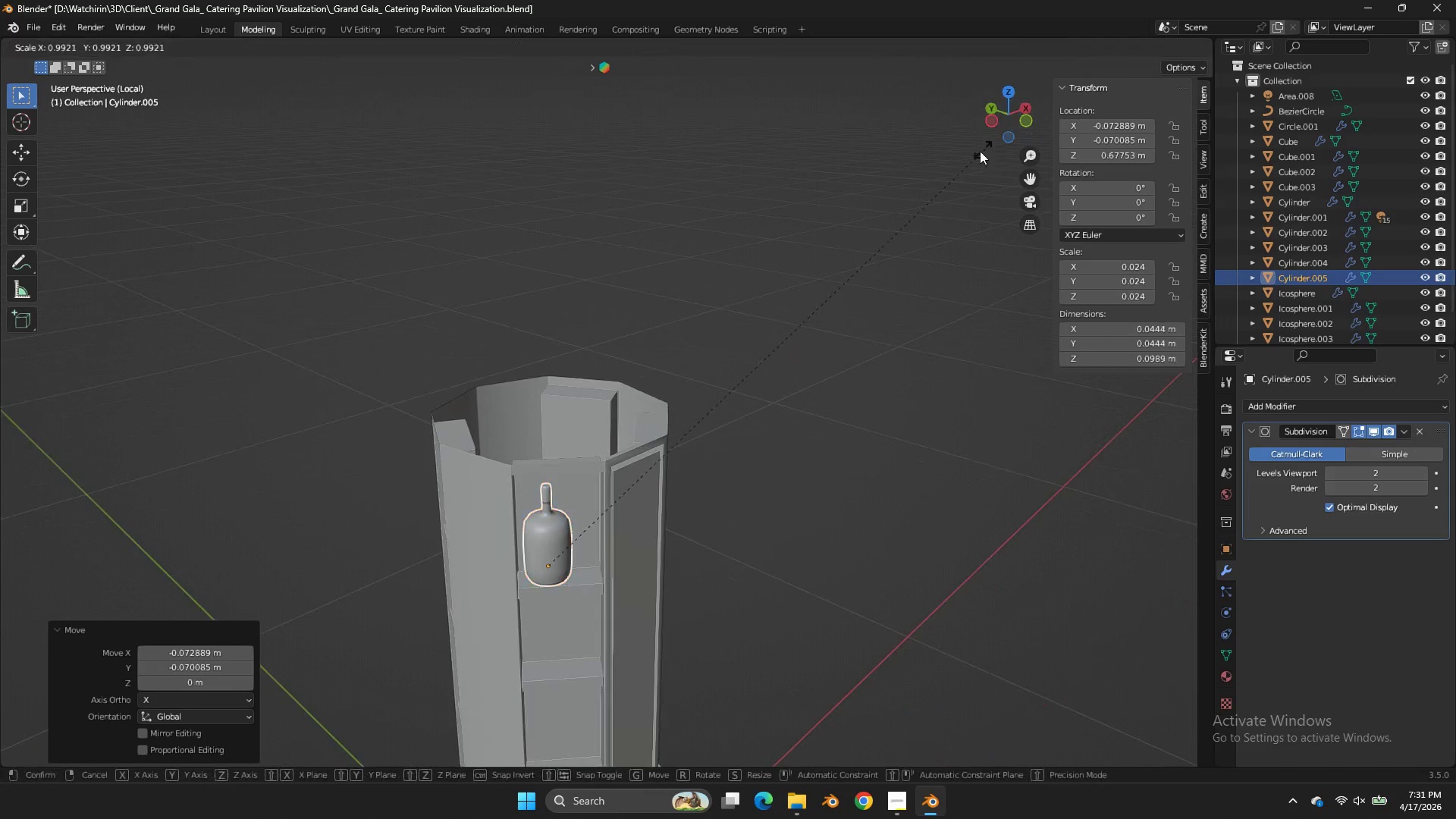 
key(S)
 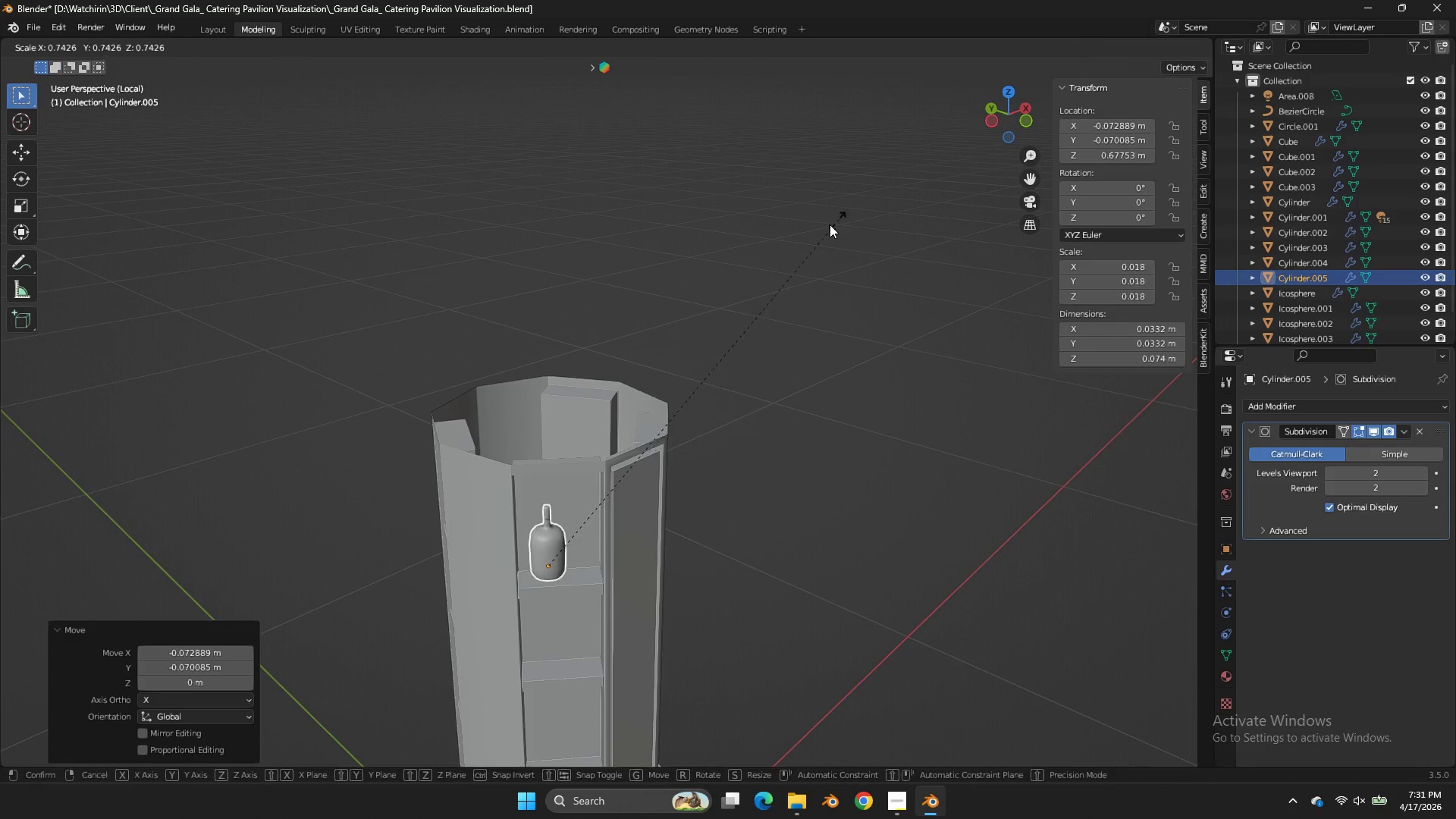 
left_click([829, 225])
 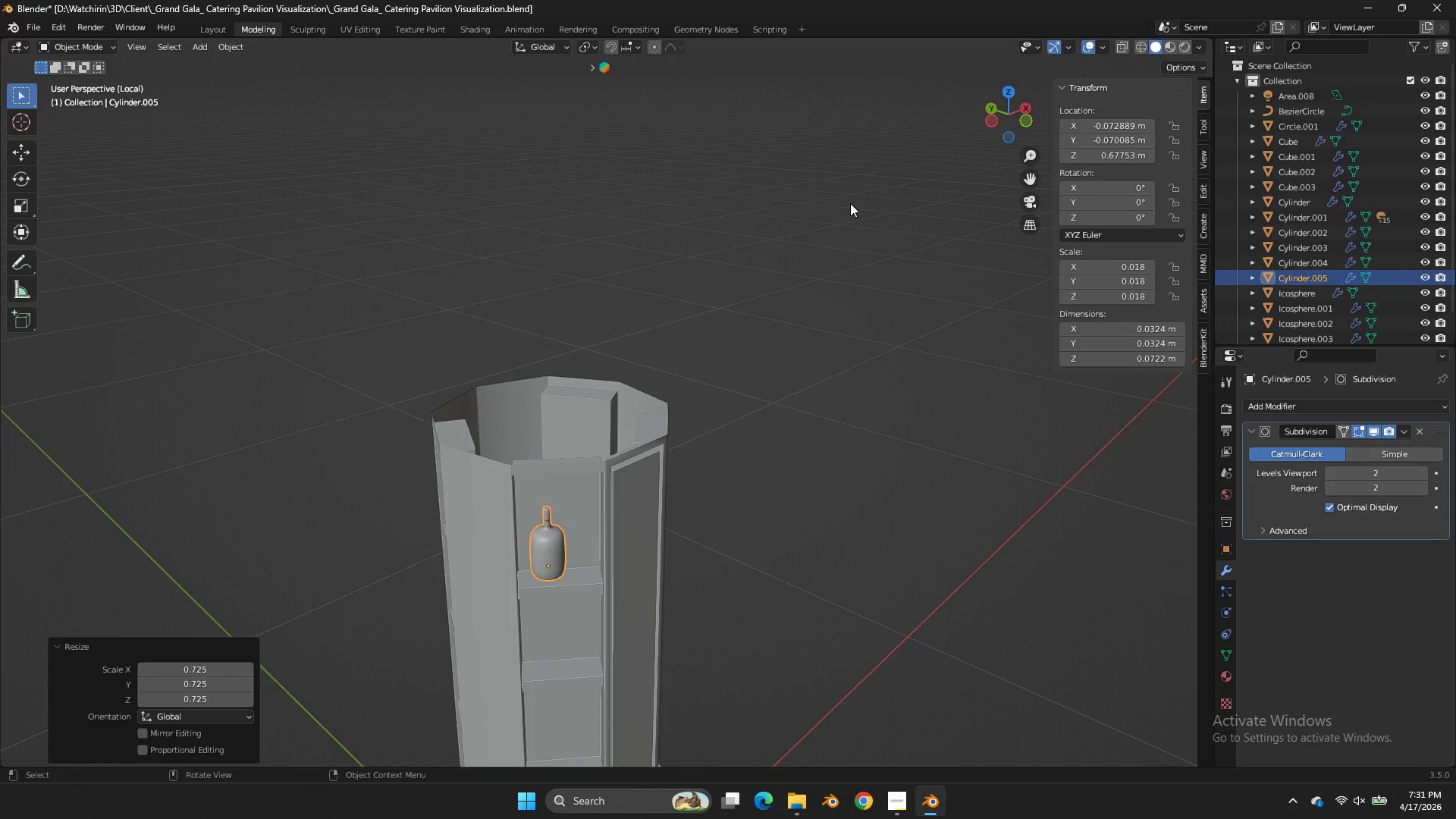 
key(G)
 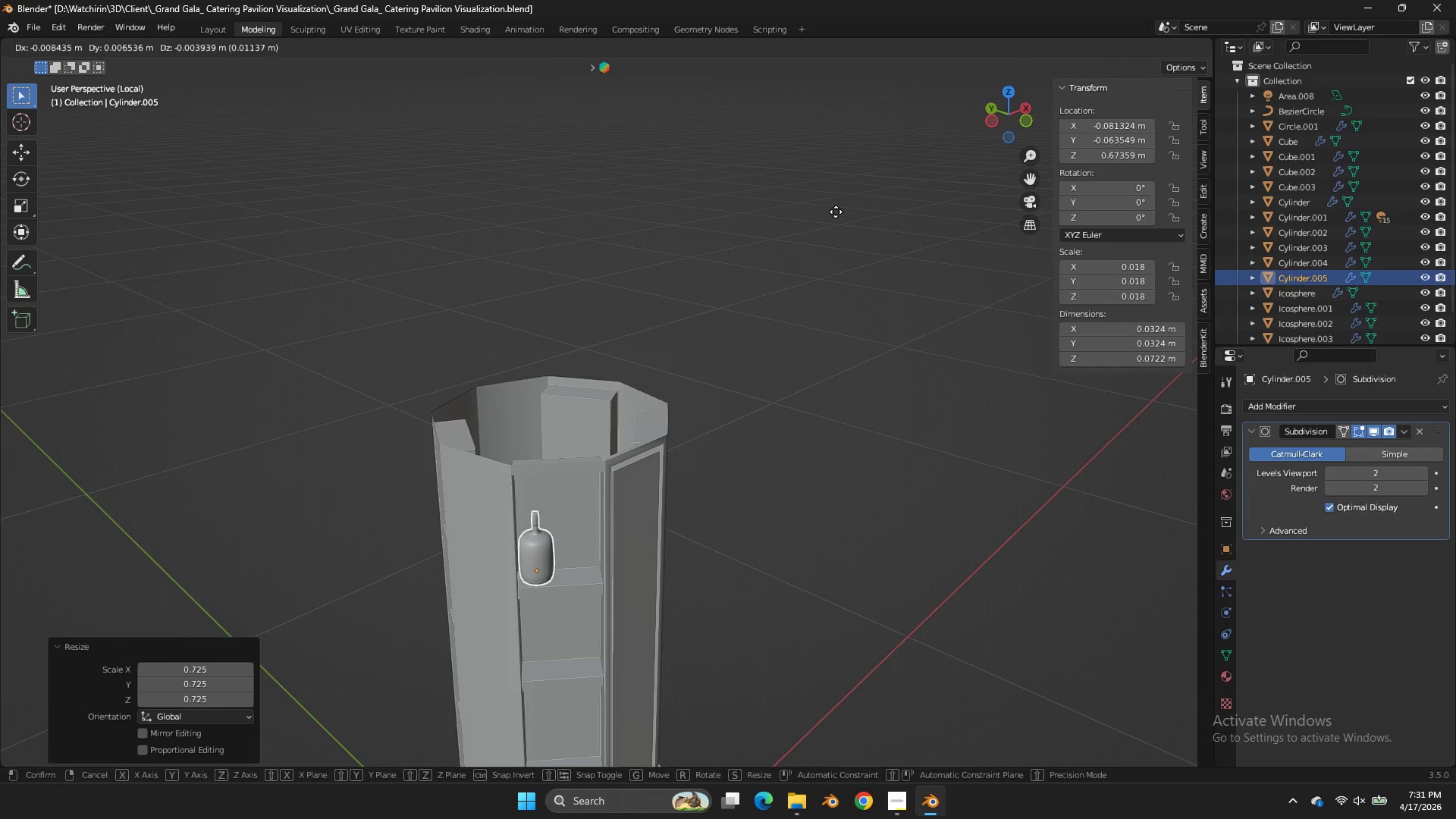 
left_click([835, 212])
 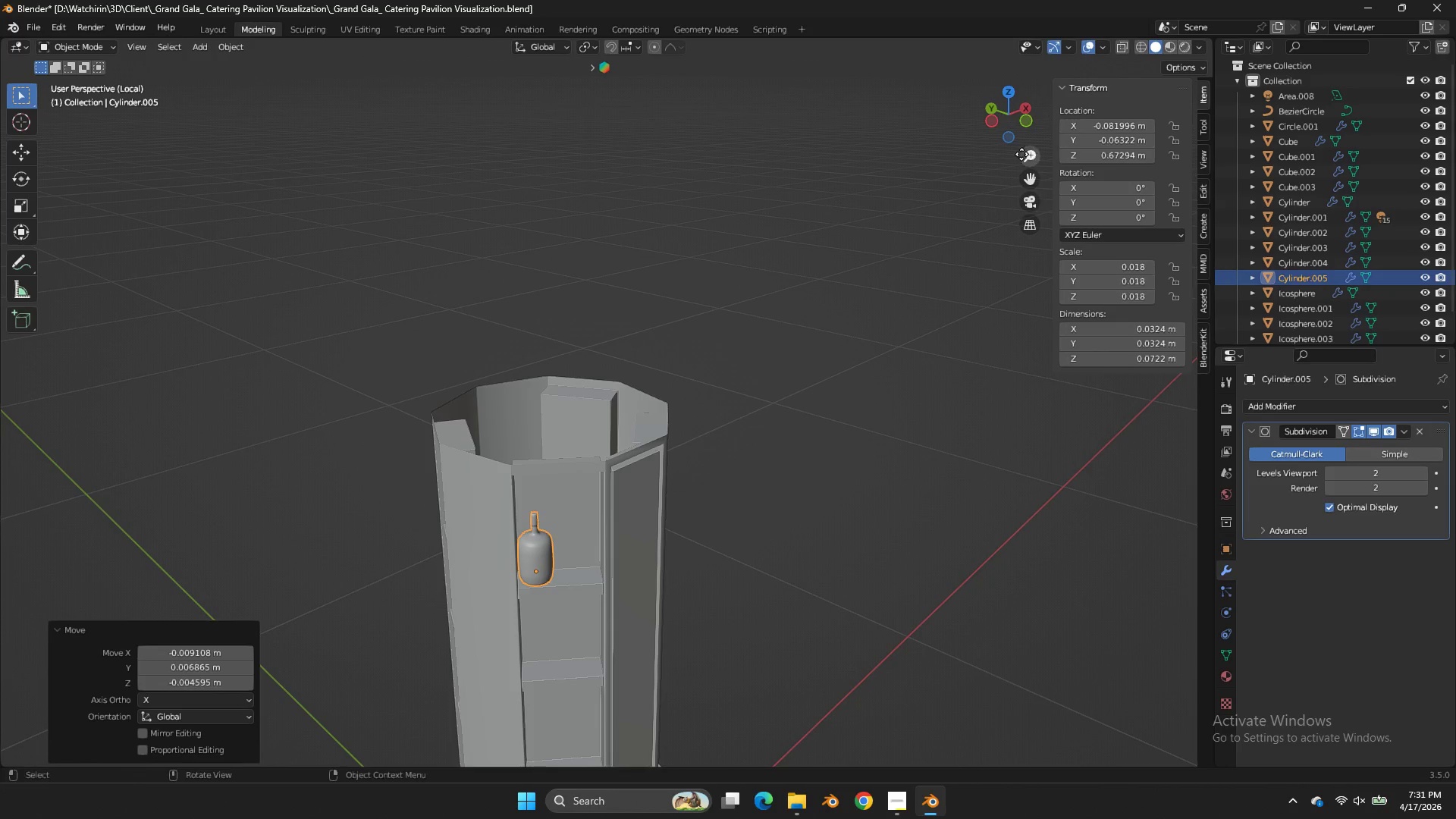 
key(Z)
 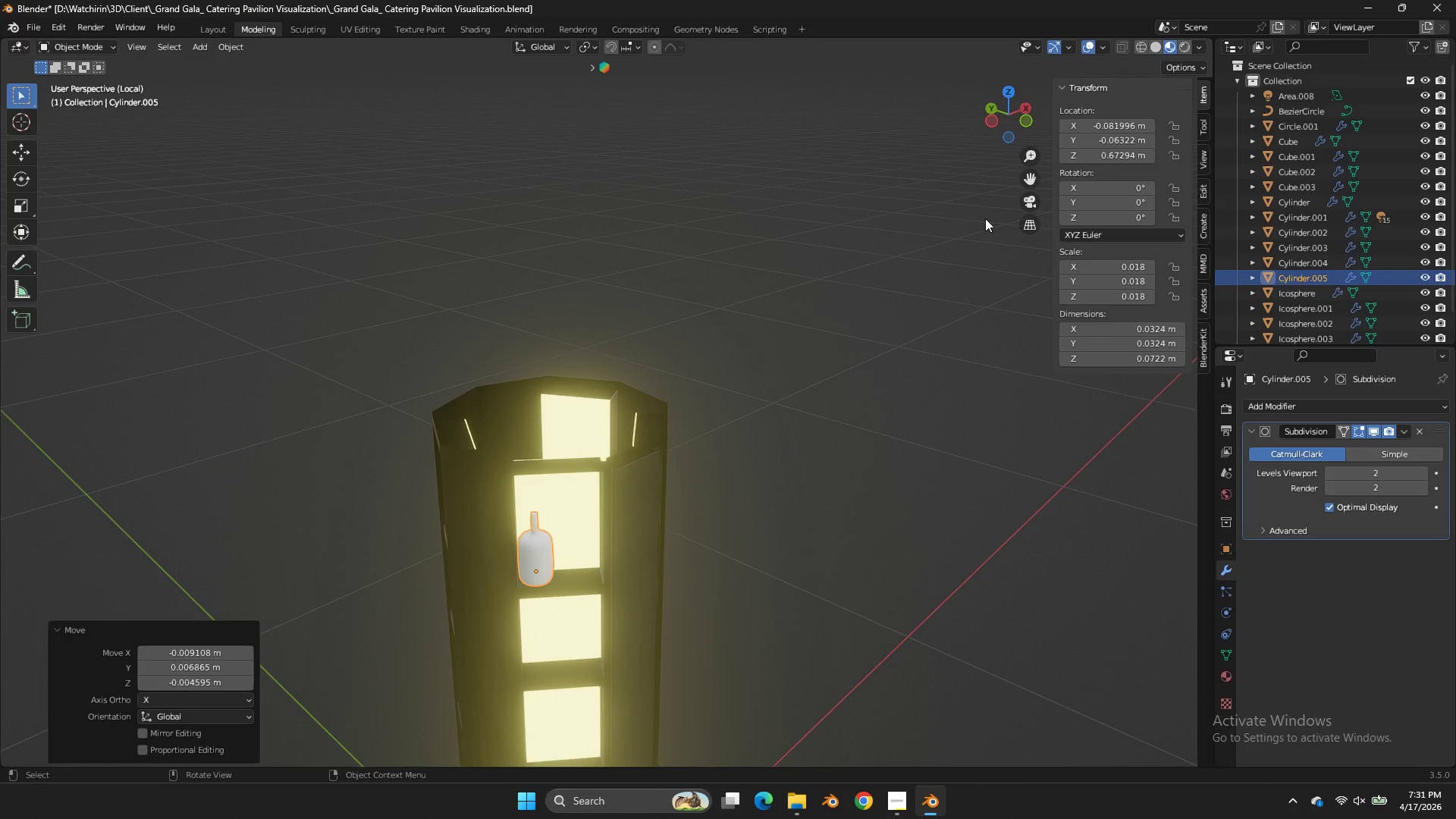 
key(NumpadDivide)
 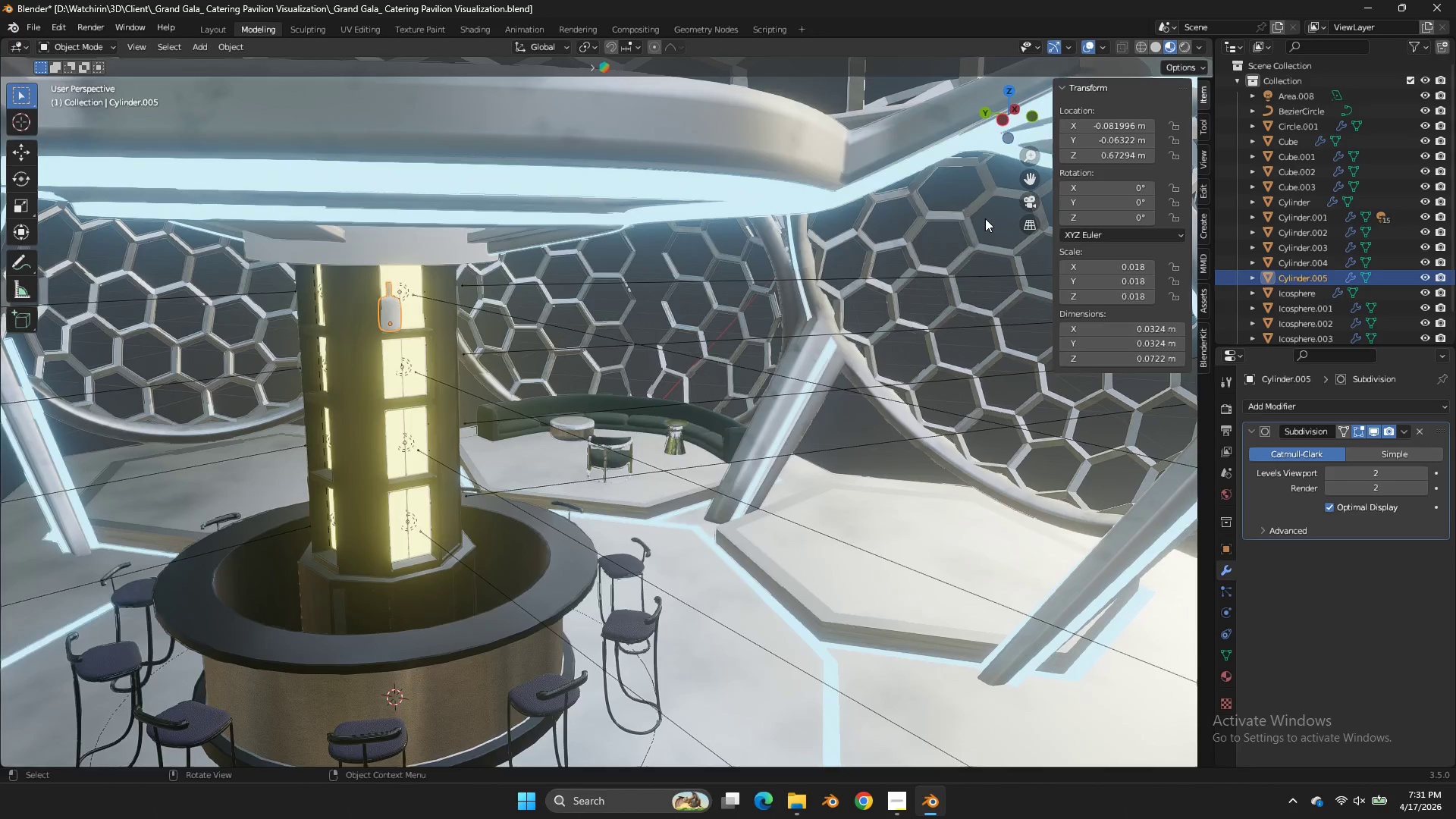 
key(NumpadDivide)
 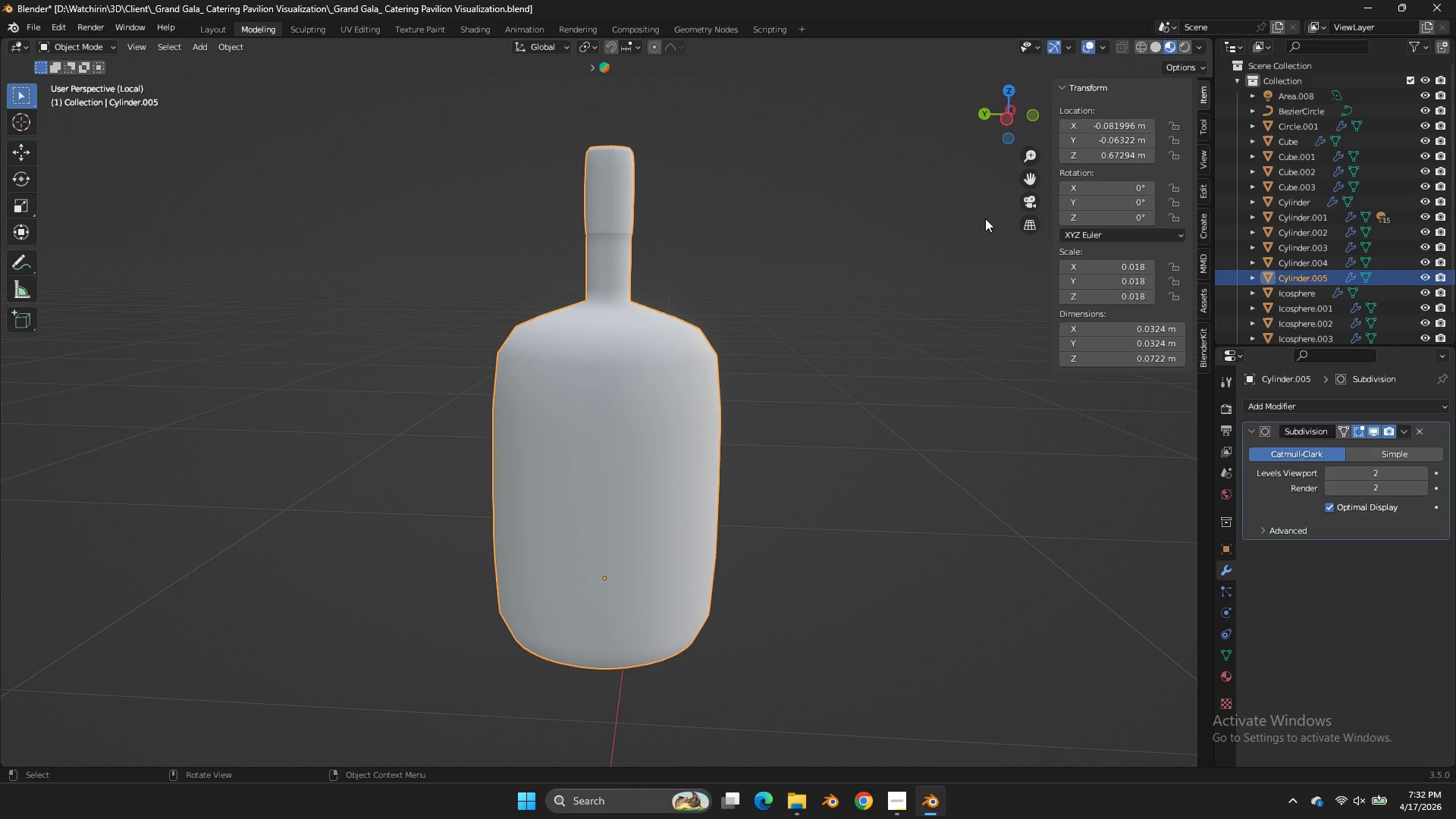 
wait(41.38)
 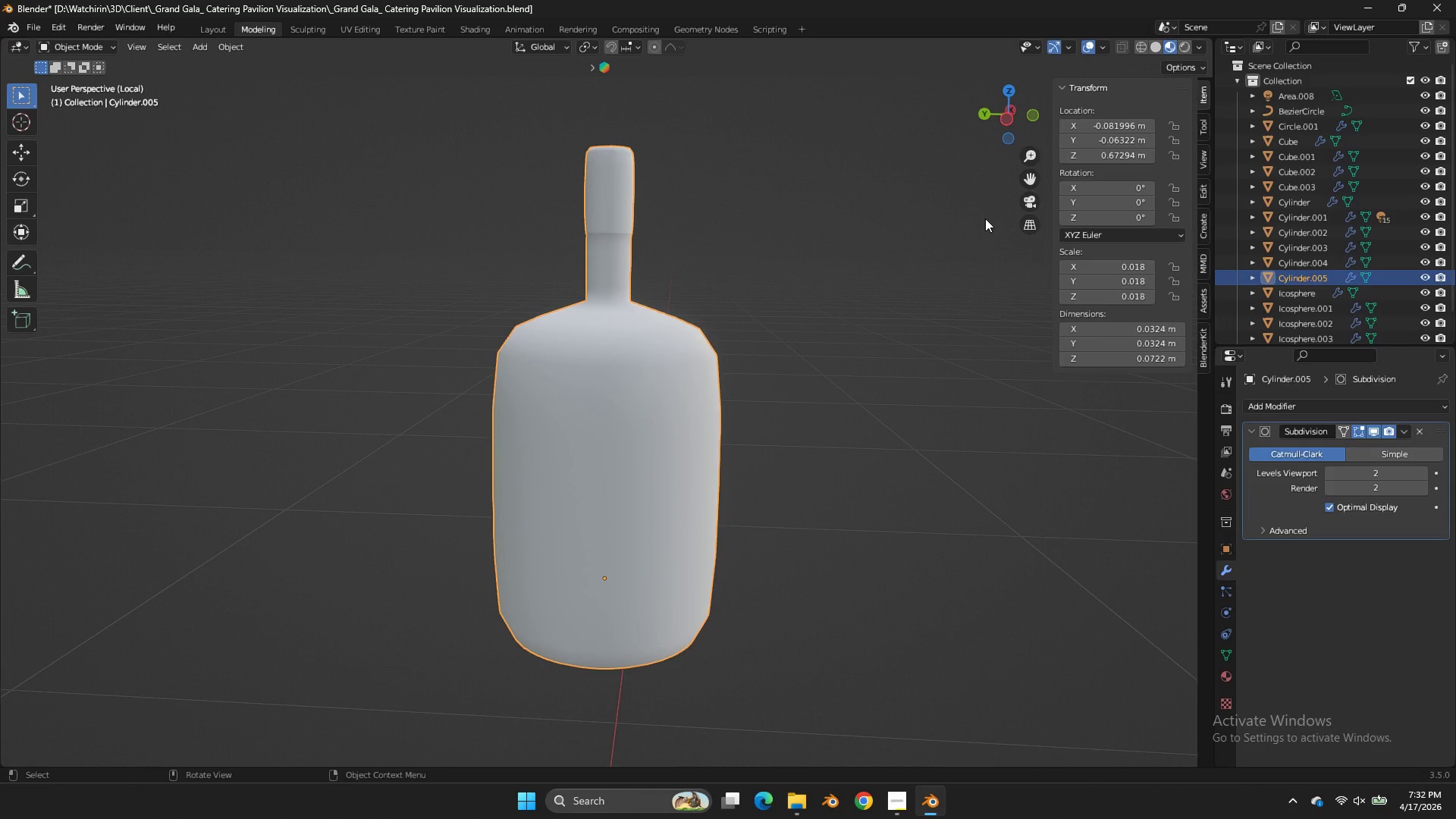 
key(Tab)
 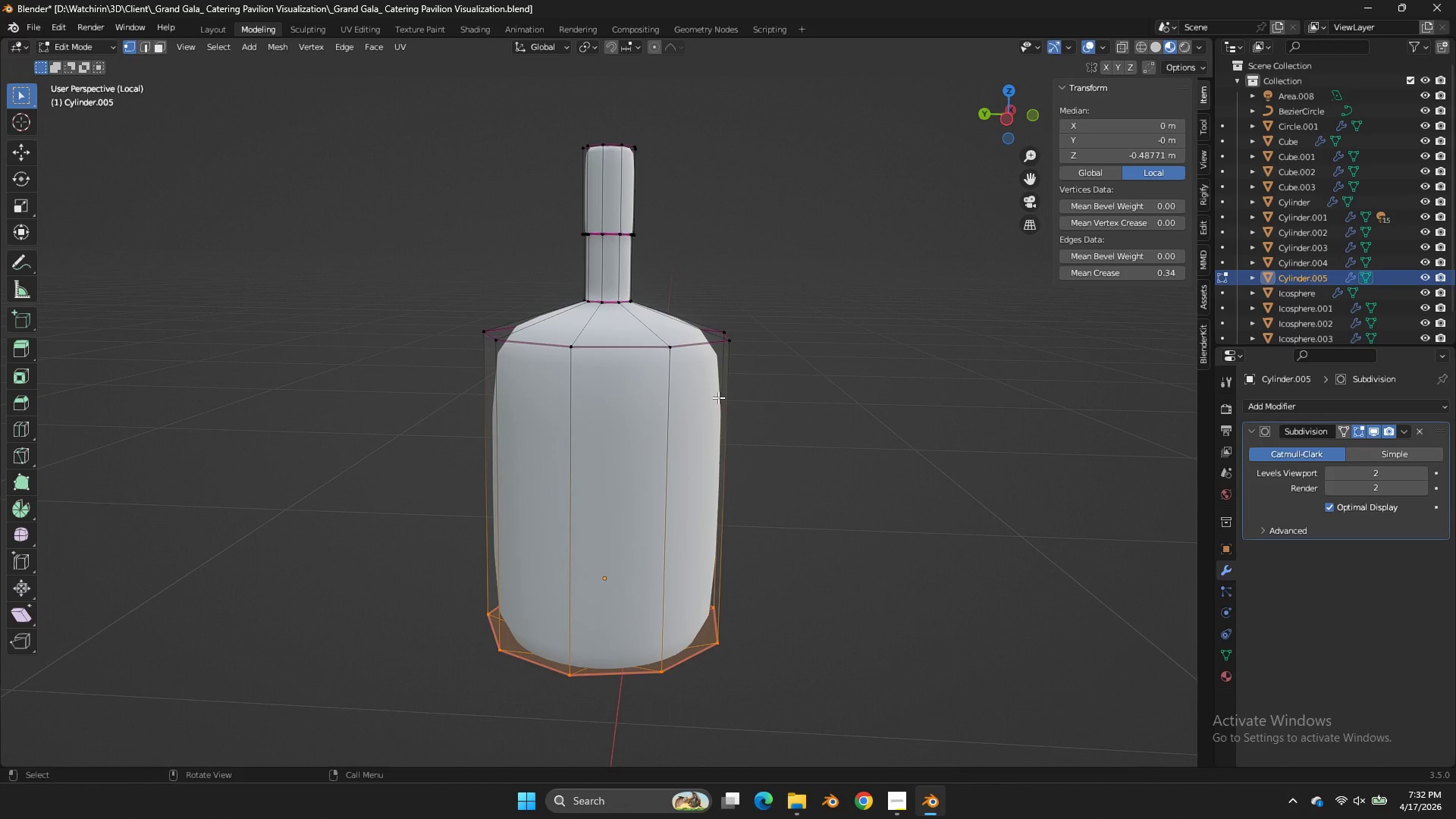 
key(Control+R)
 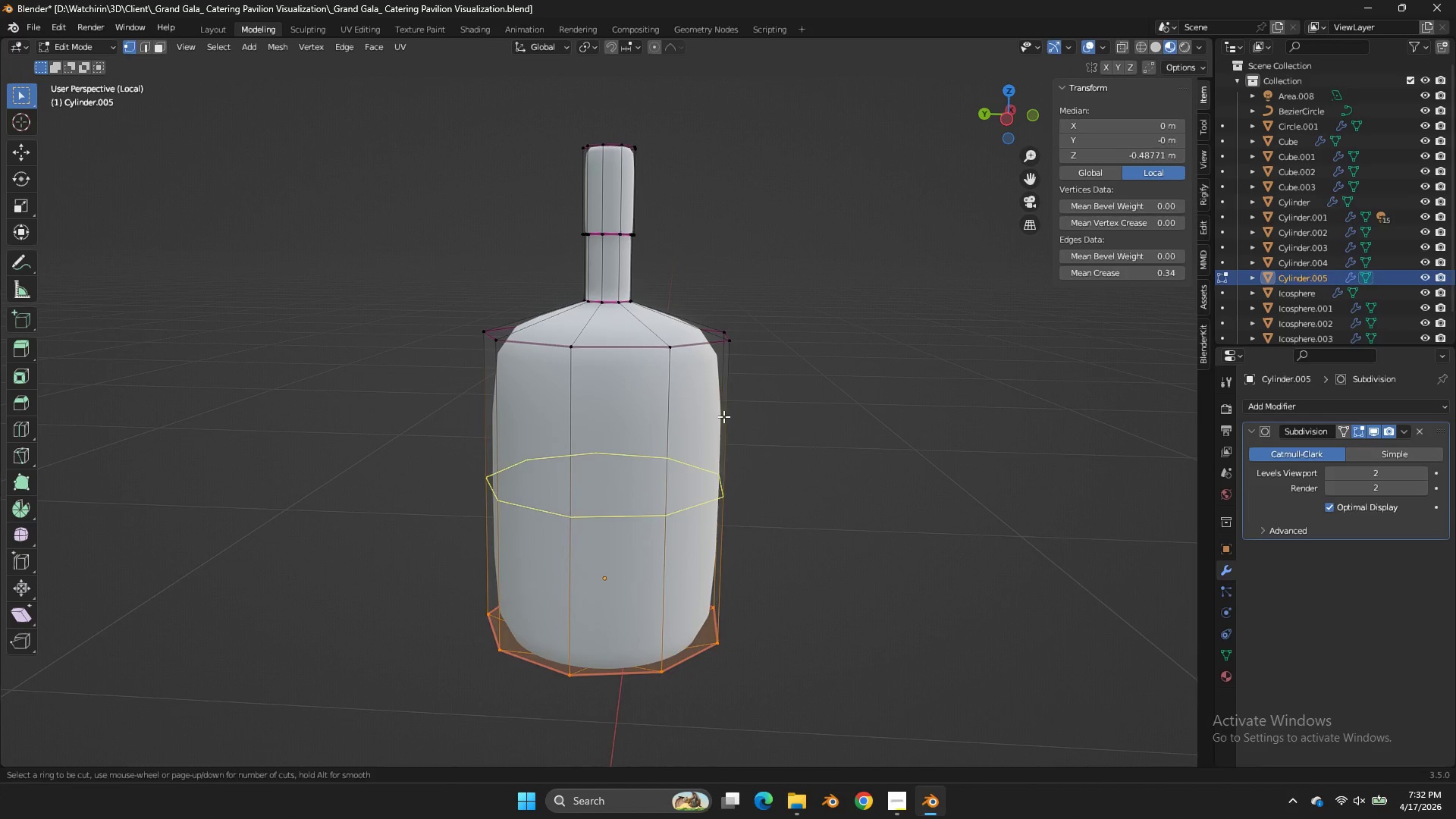 
left_click([723, 416])
 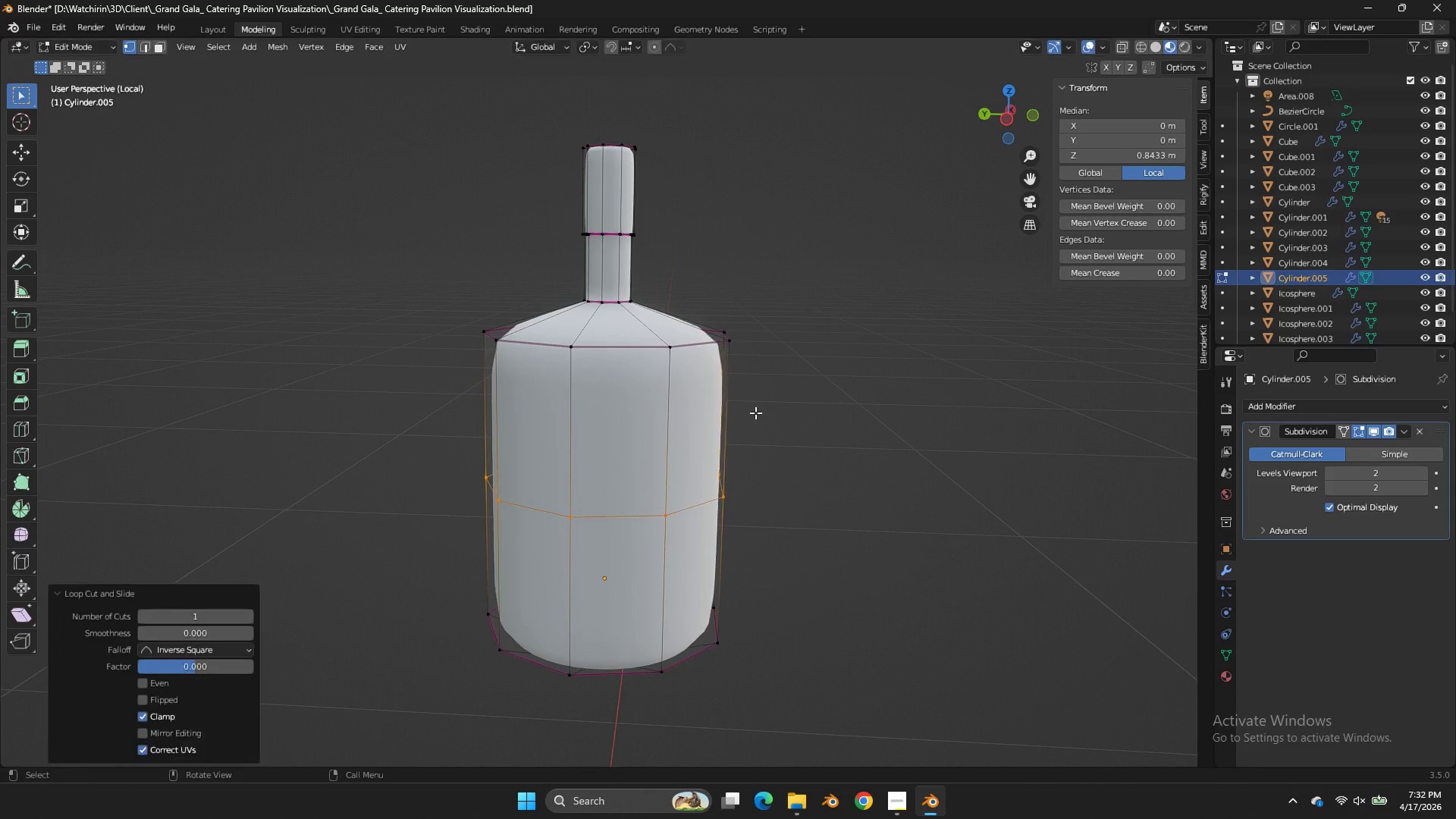 
key(Control+B)
 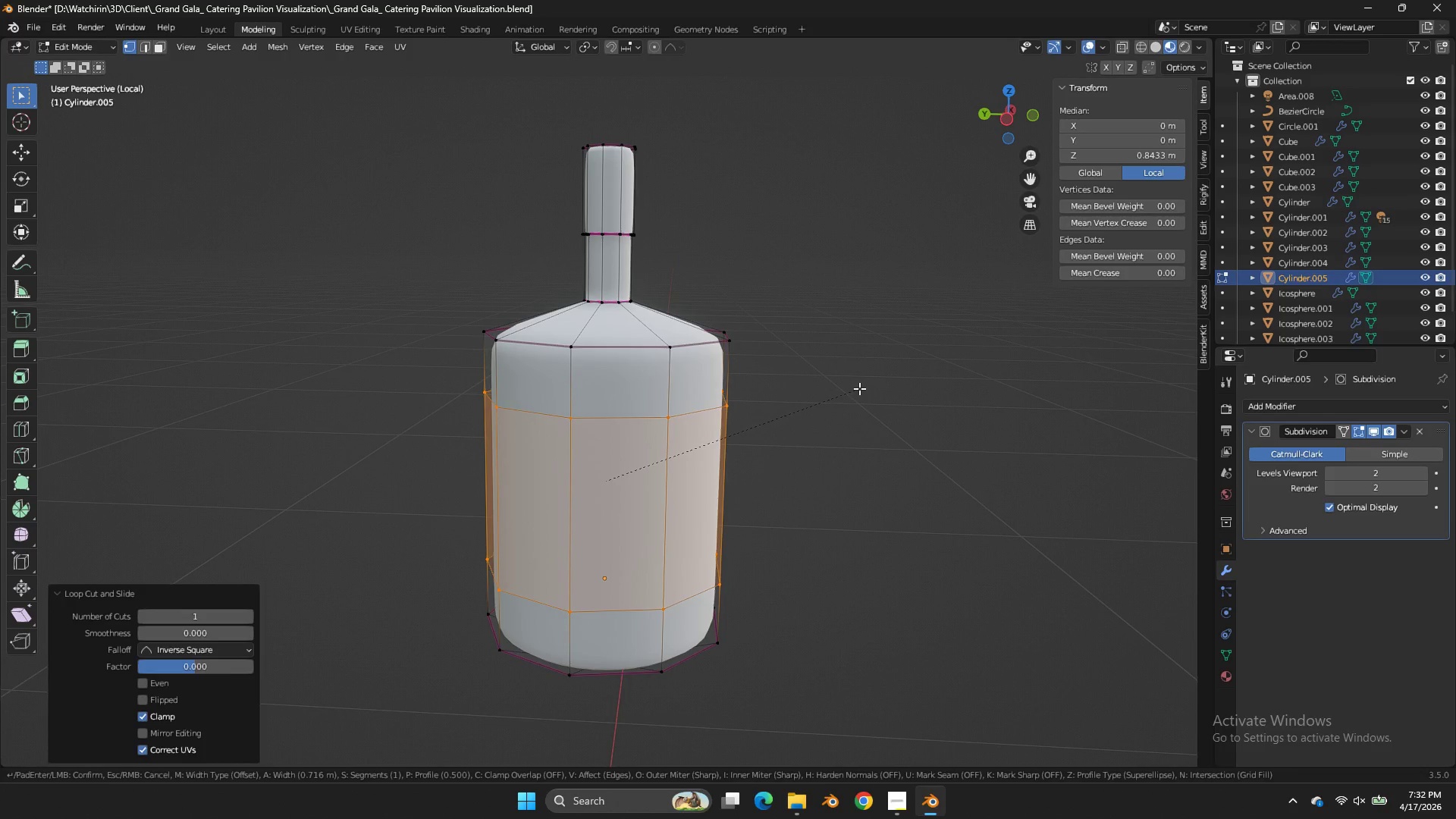 
left_click([865, 384])
 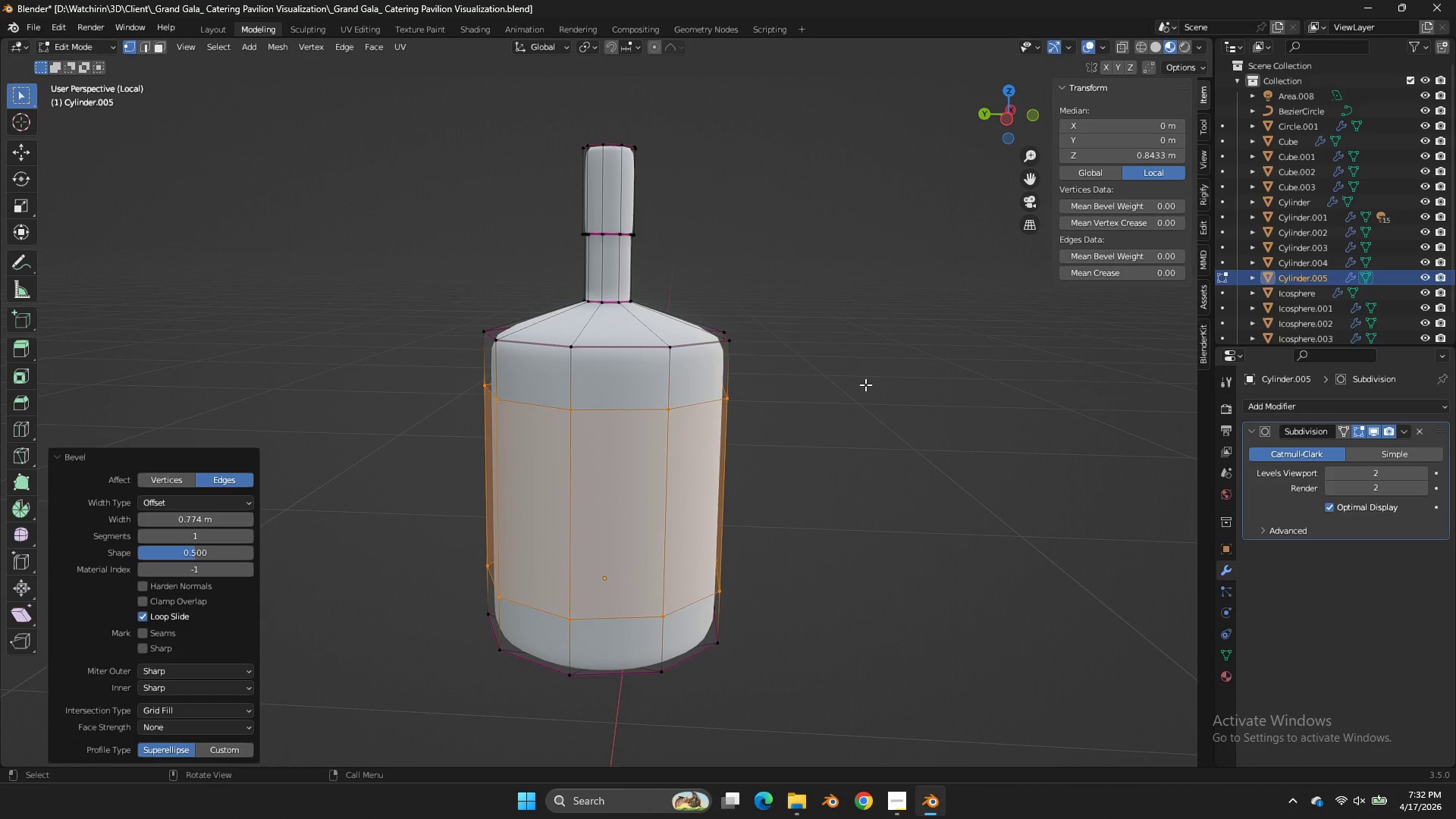 
key(E)
 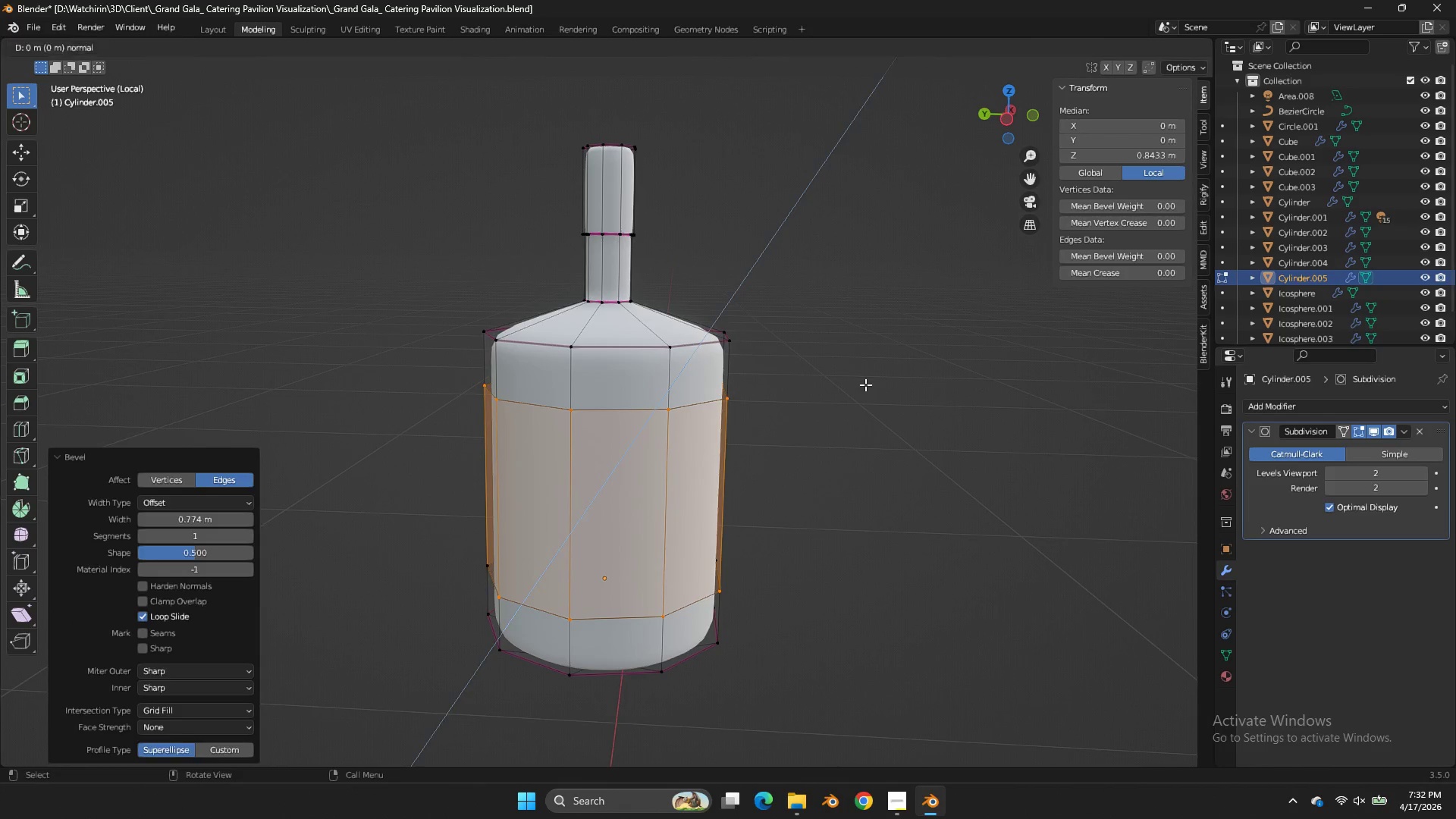 
right_click([865, 384])
 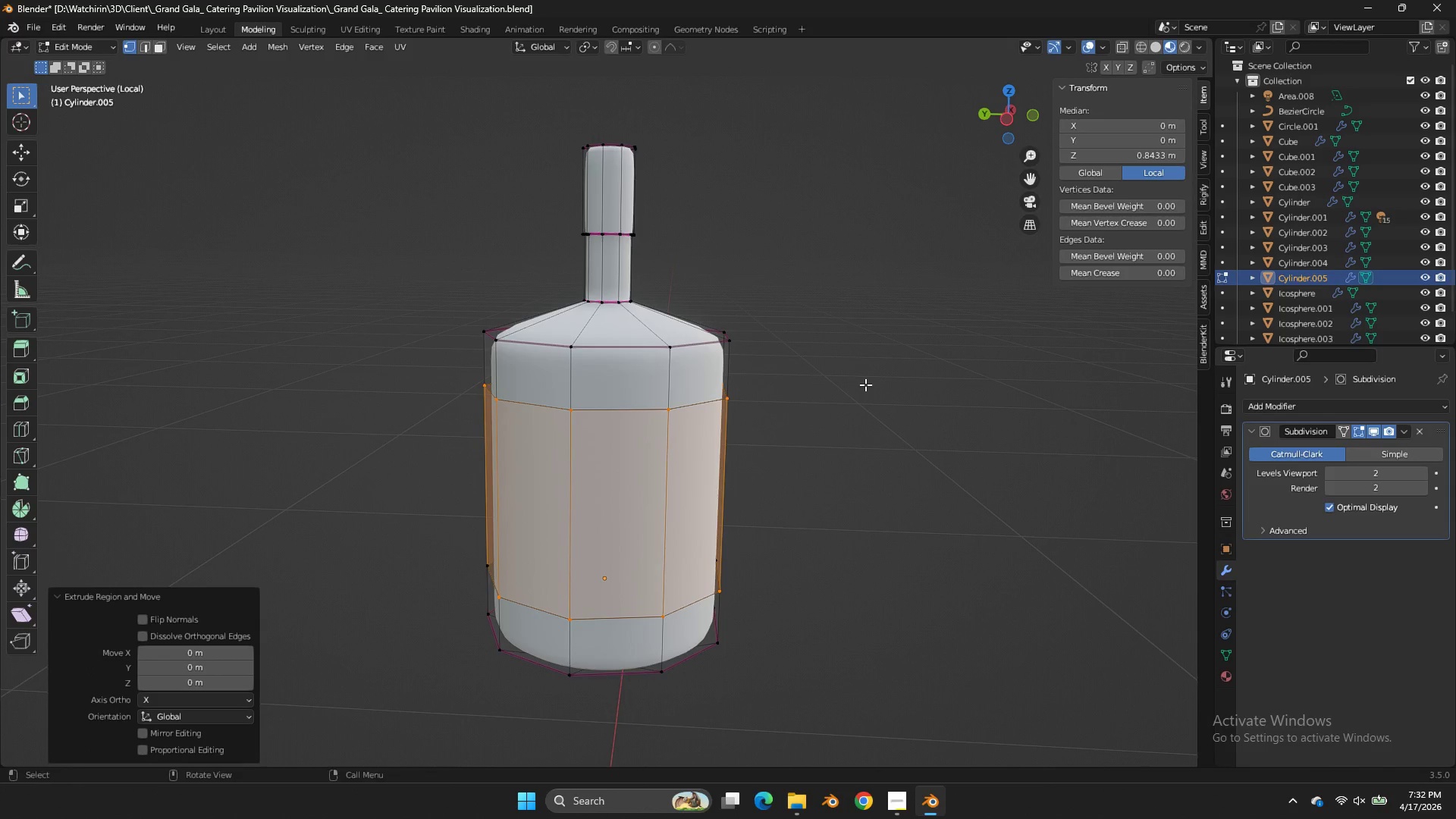 
key(S)
 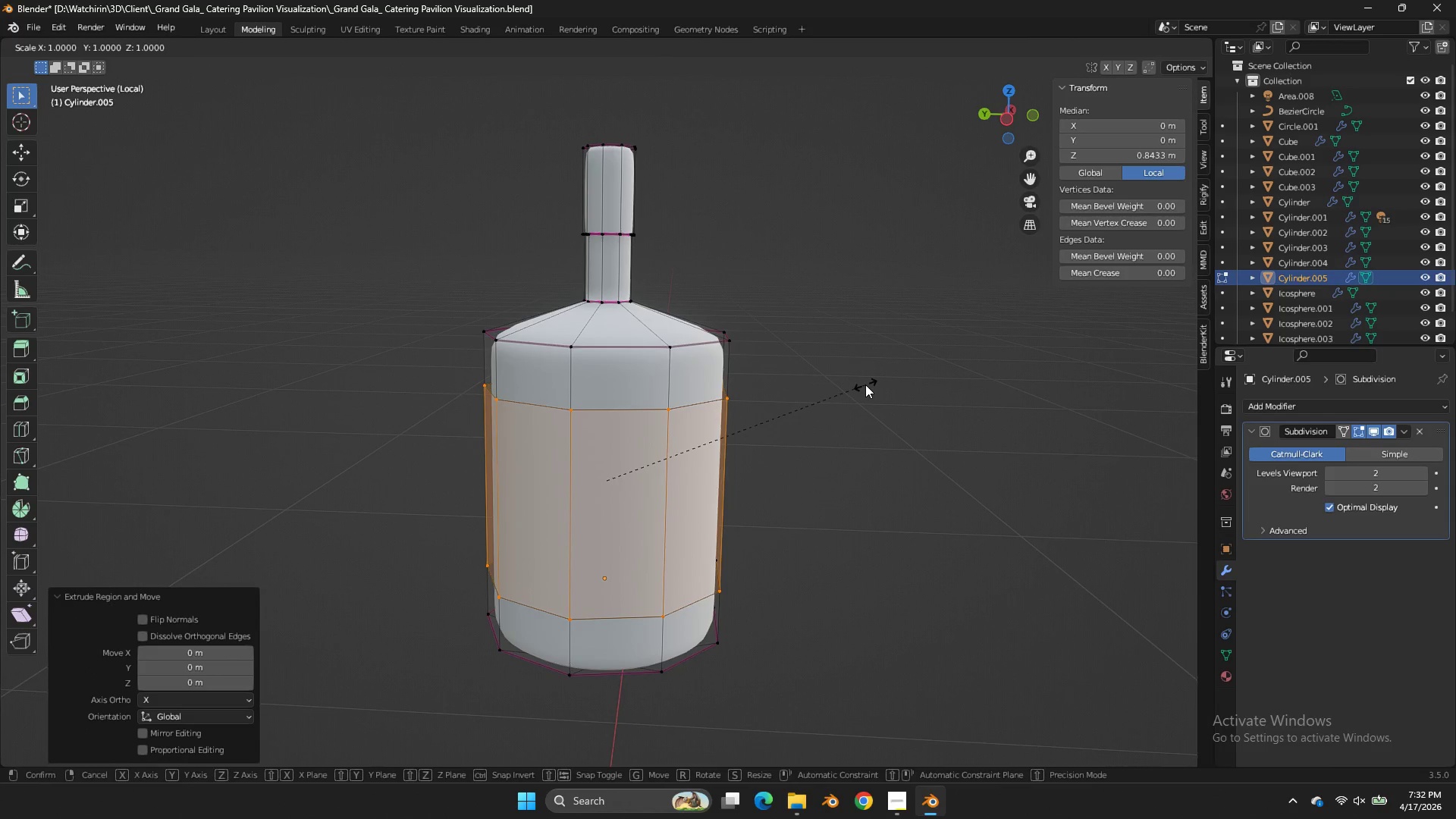 
hold_key(key=ShiftLeft, duration=0.89)
 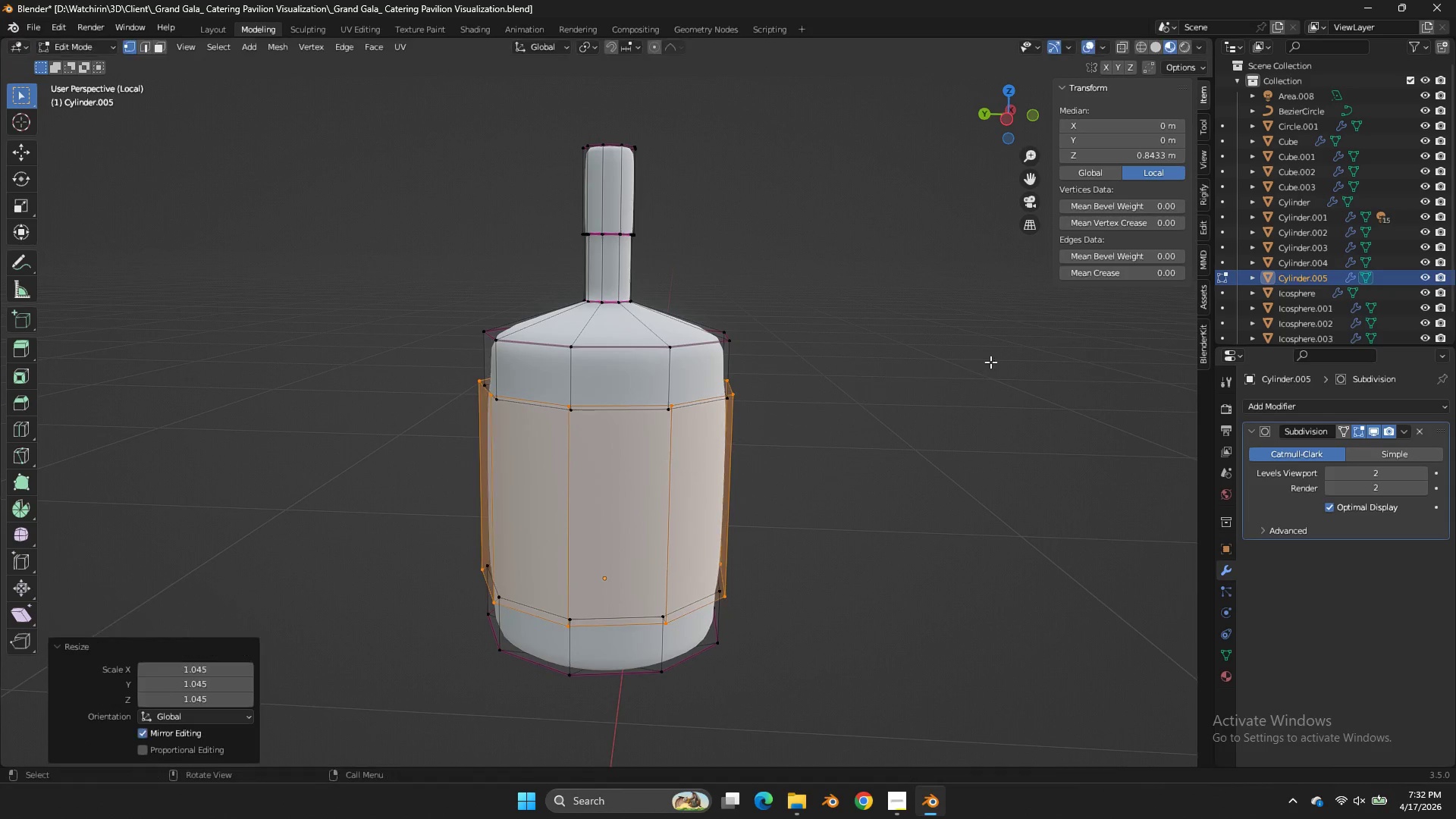 
left_click([990, 362])
 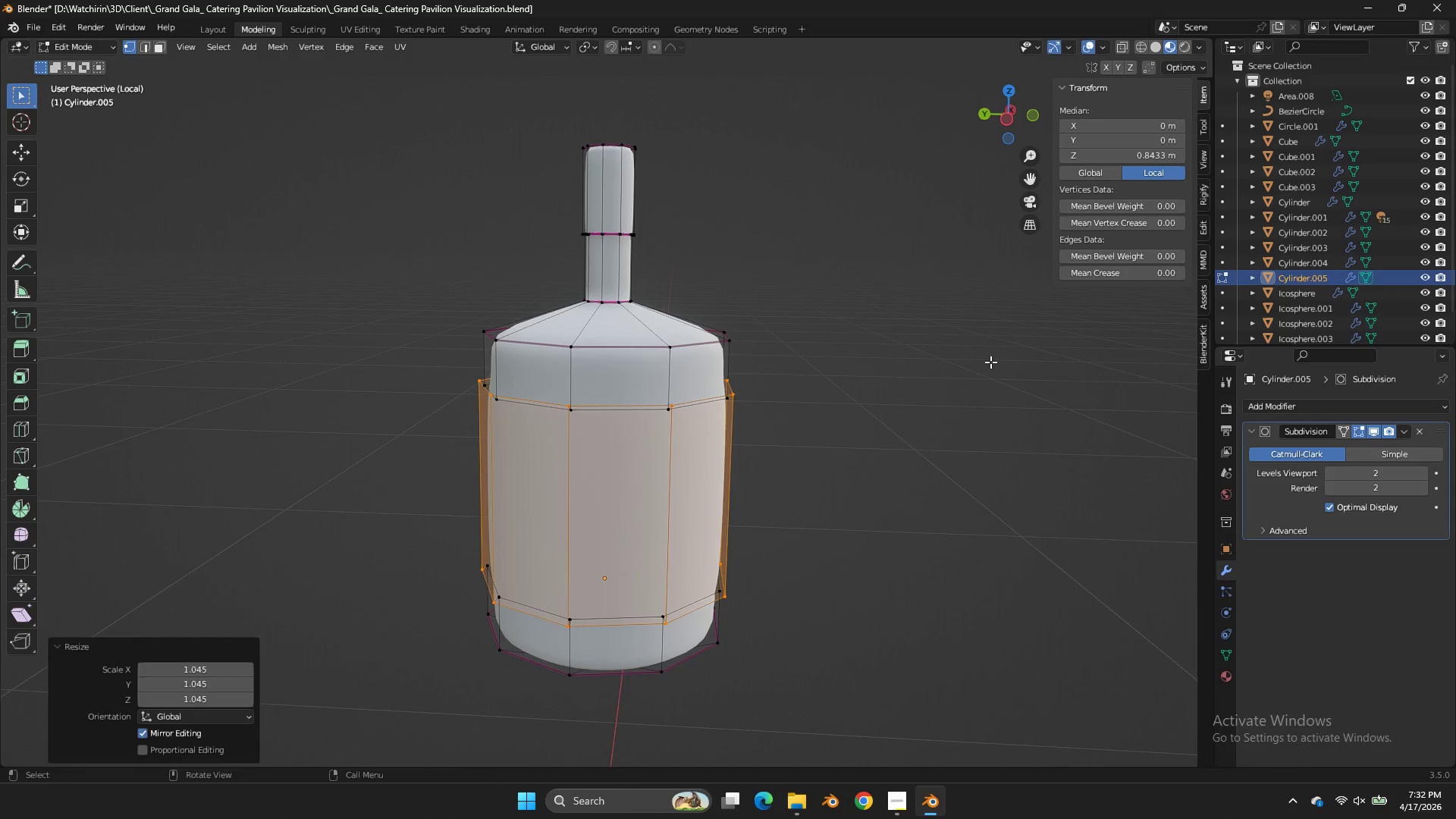 
type(sz)
 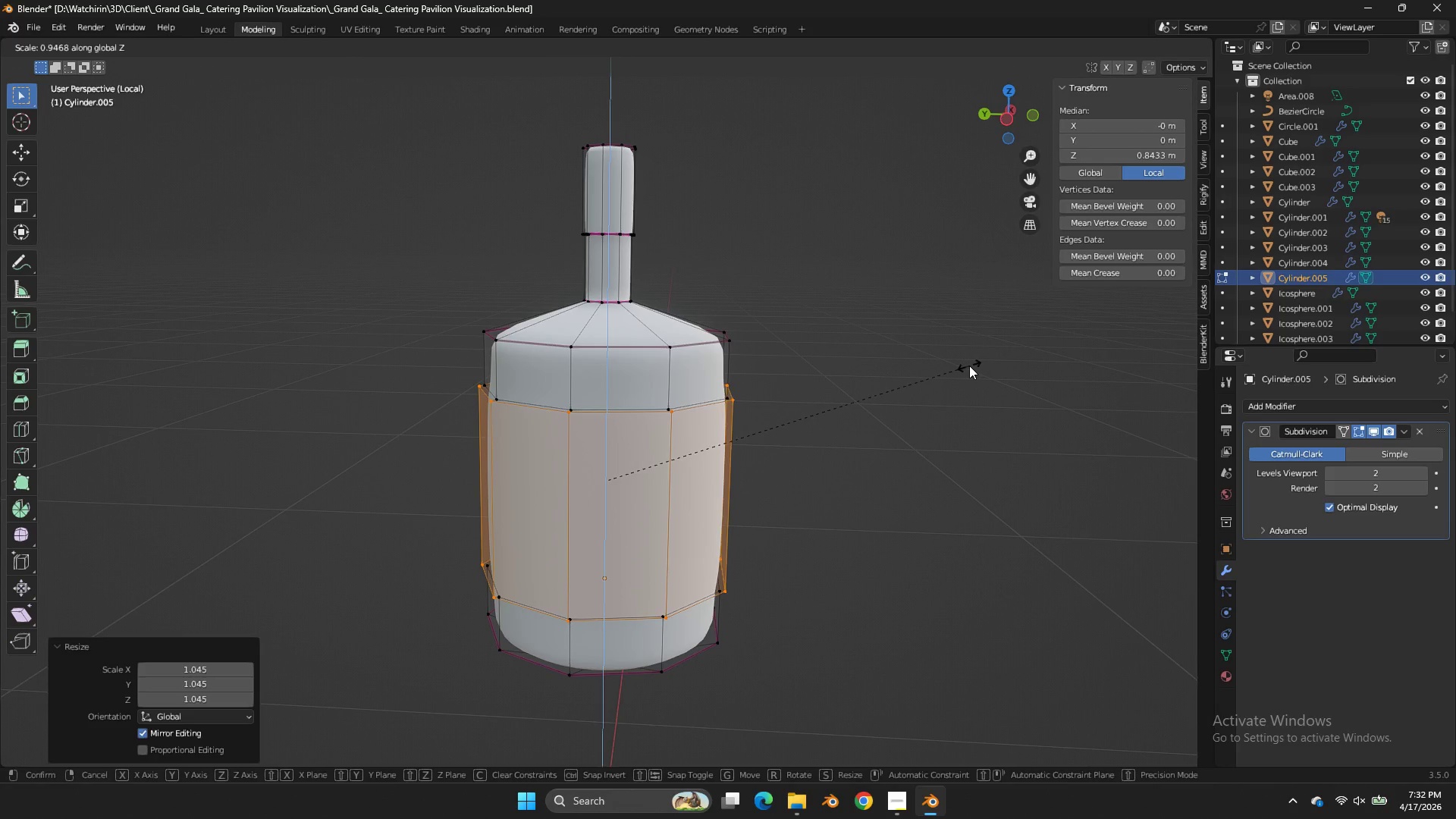 
left_click([968, 366])
 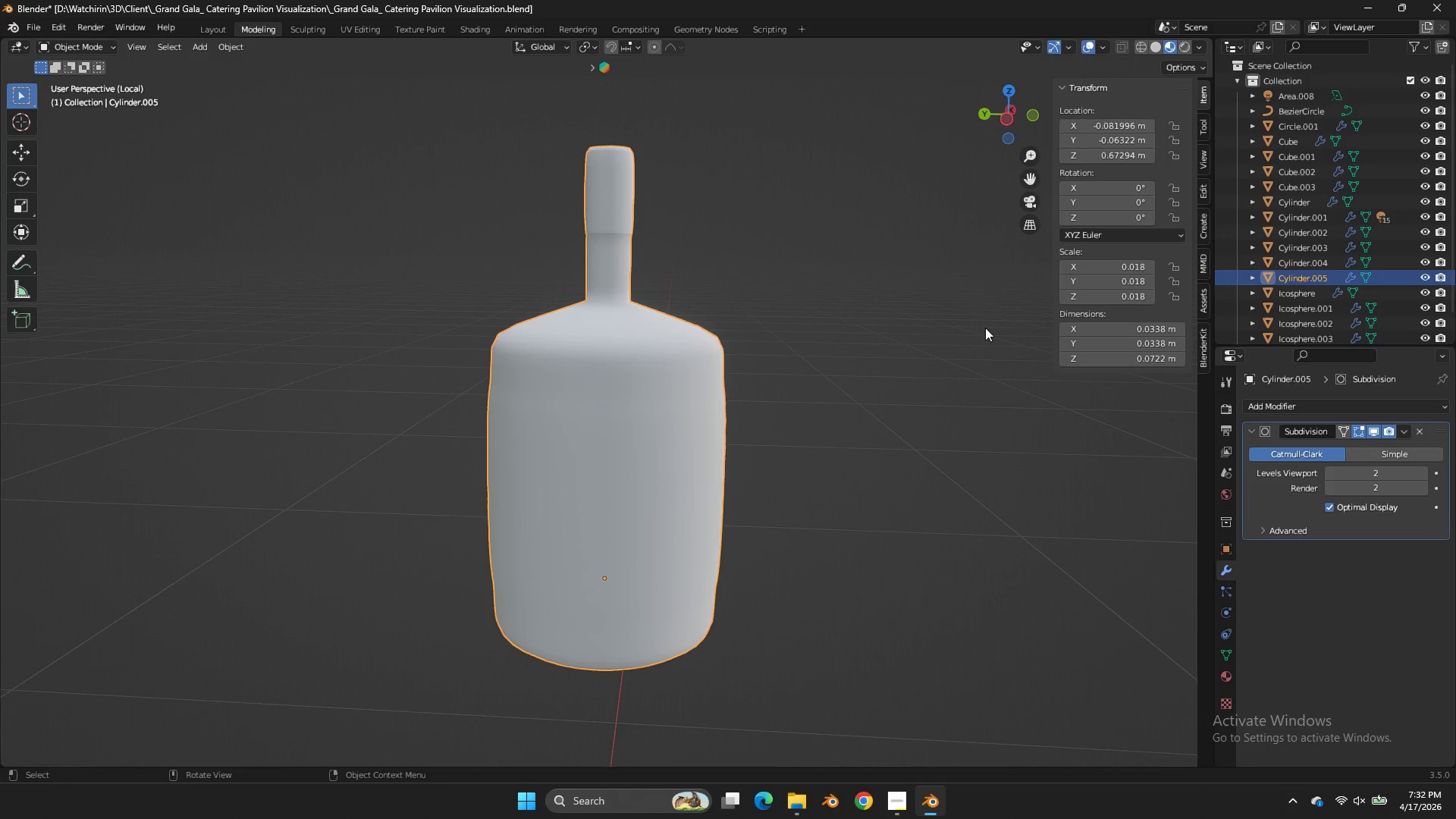 
key(Tab)
 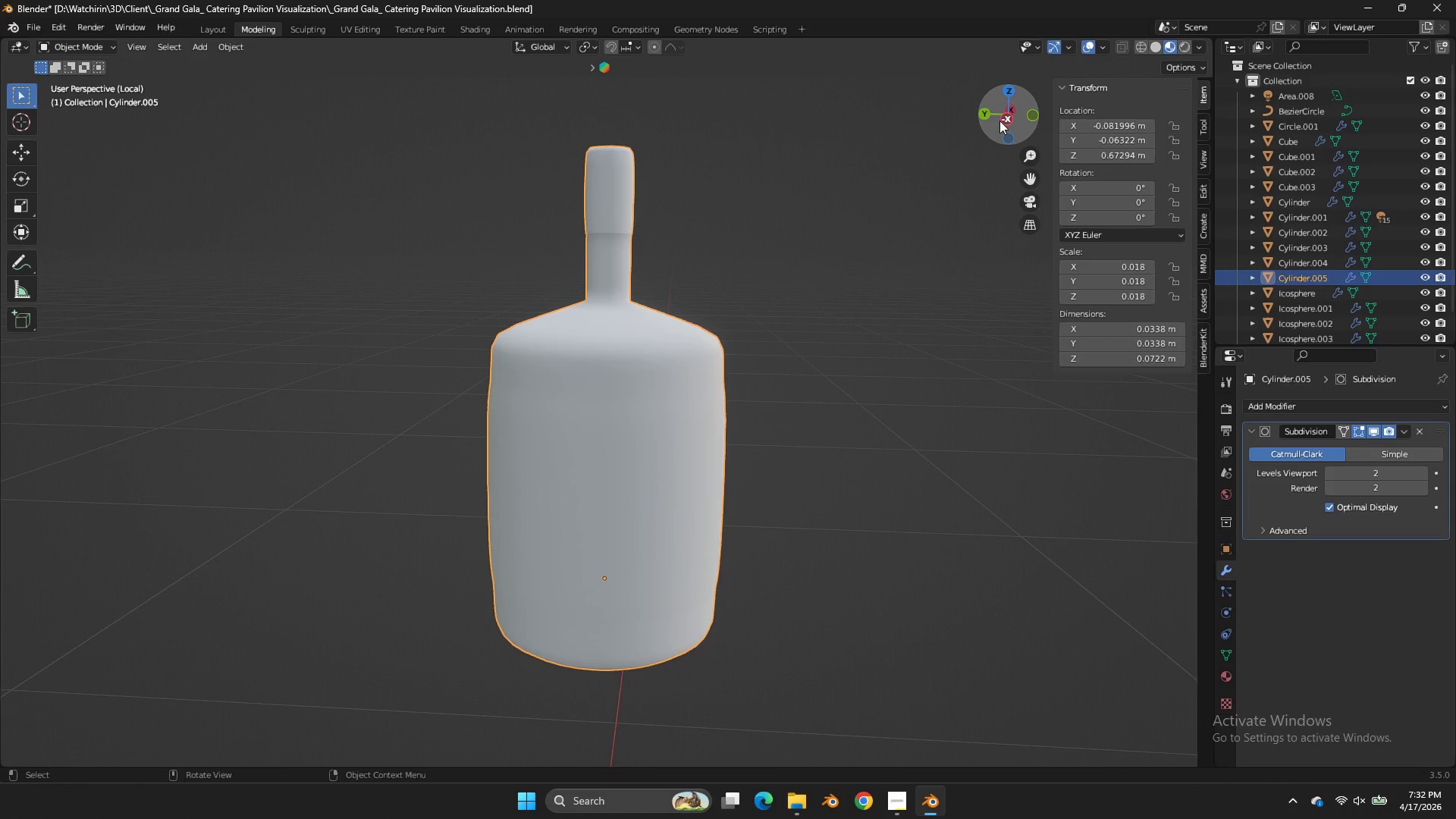 
left_click([999, 124])
 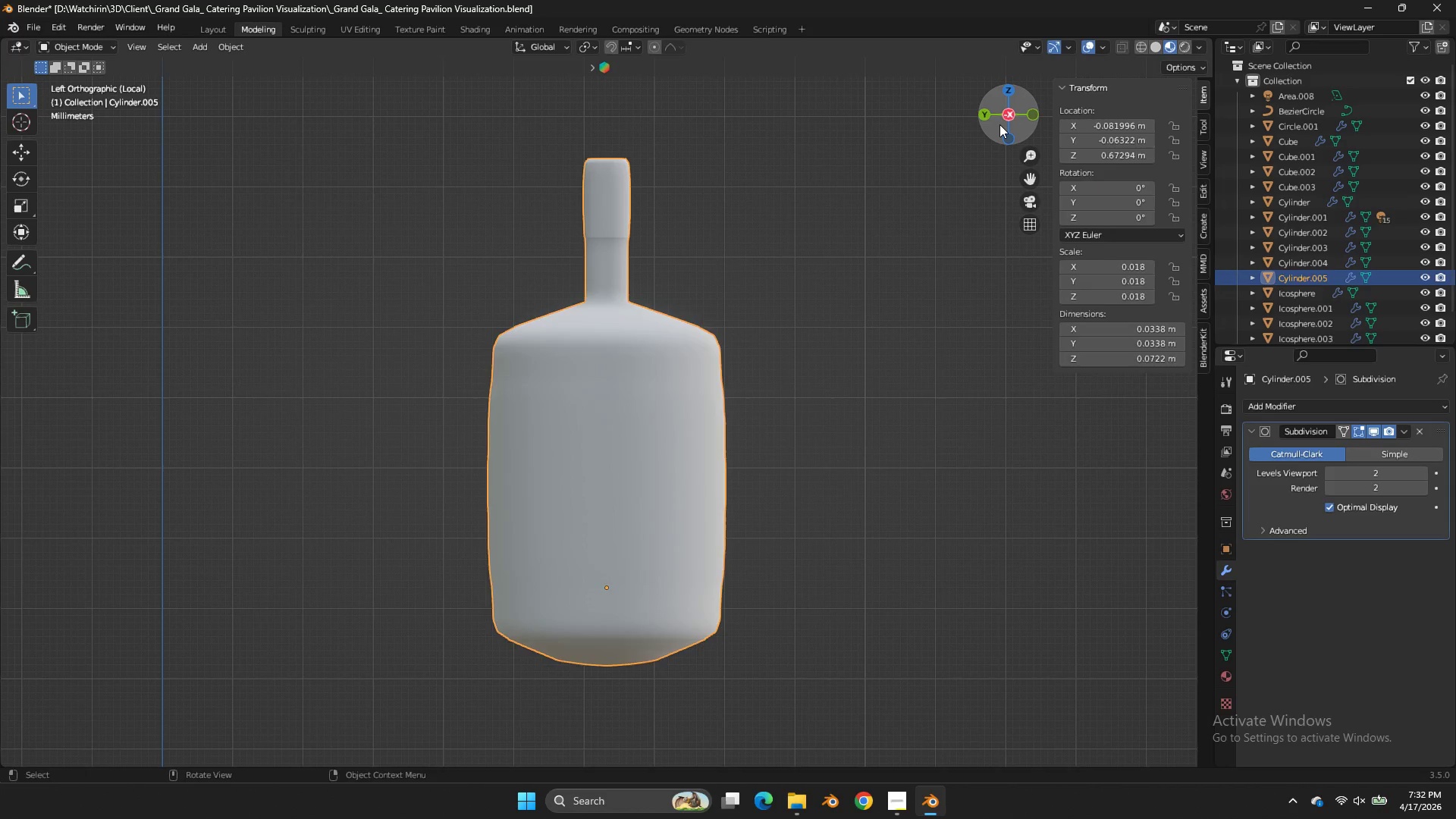 
key(Tab)
 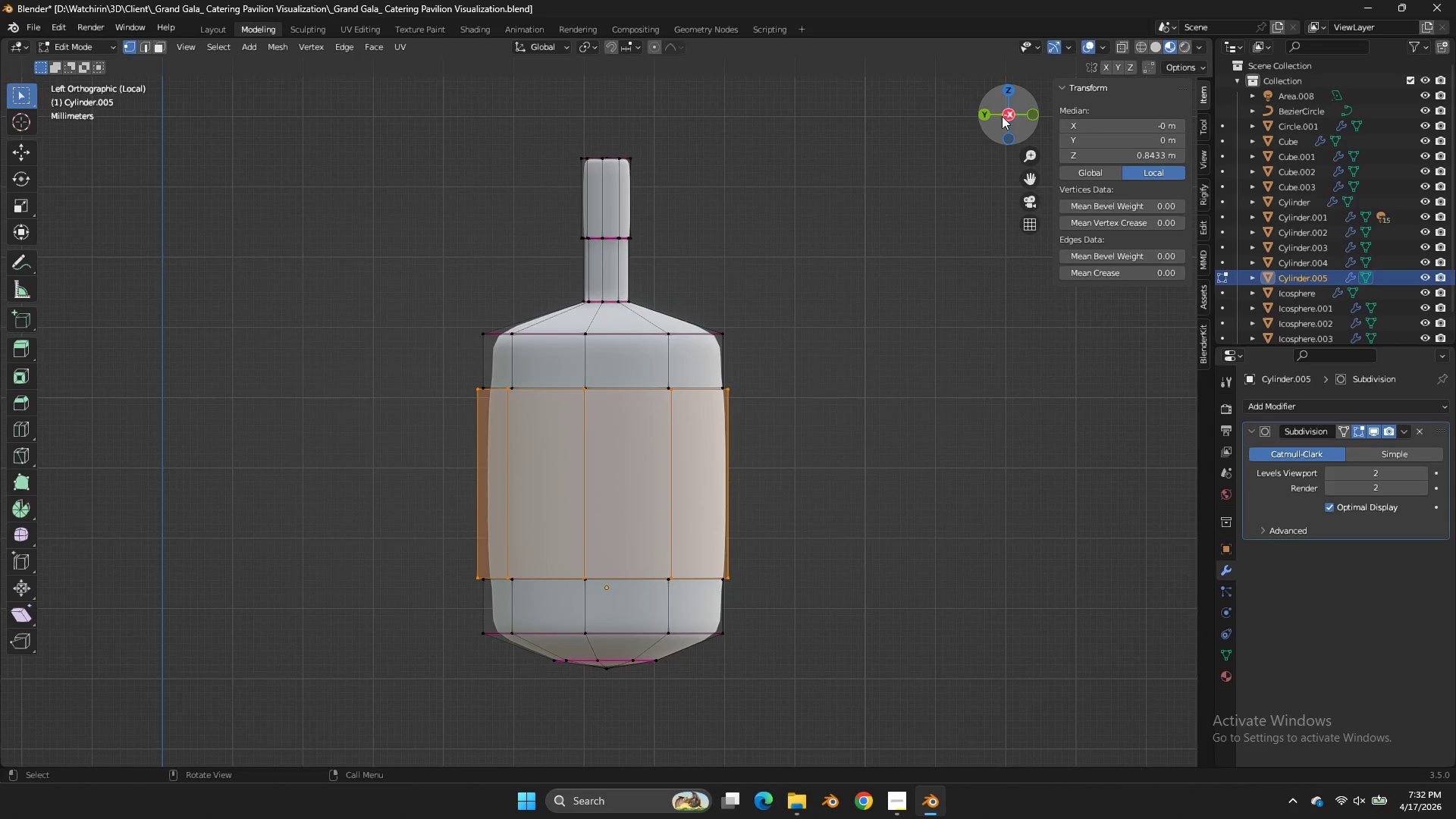 
left_click_drag(start_coordinate=[1002, 116], to_coordinate=[992, 195])
 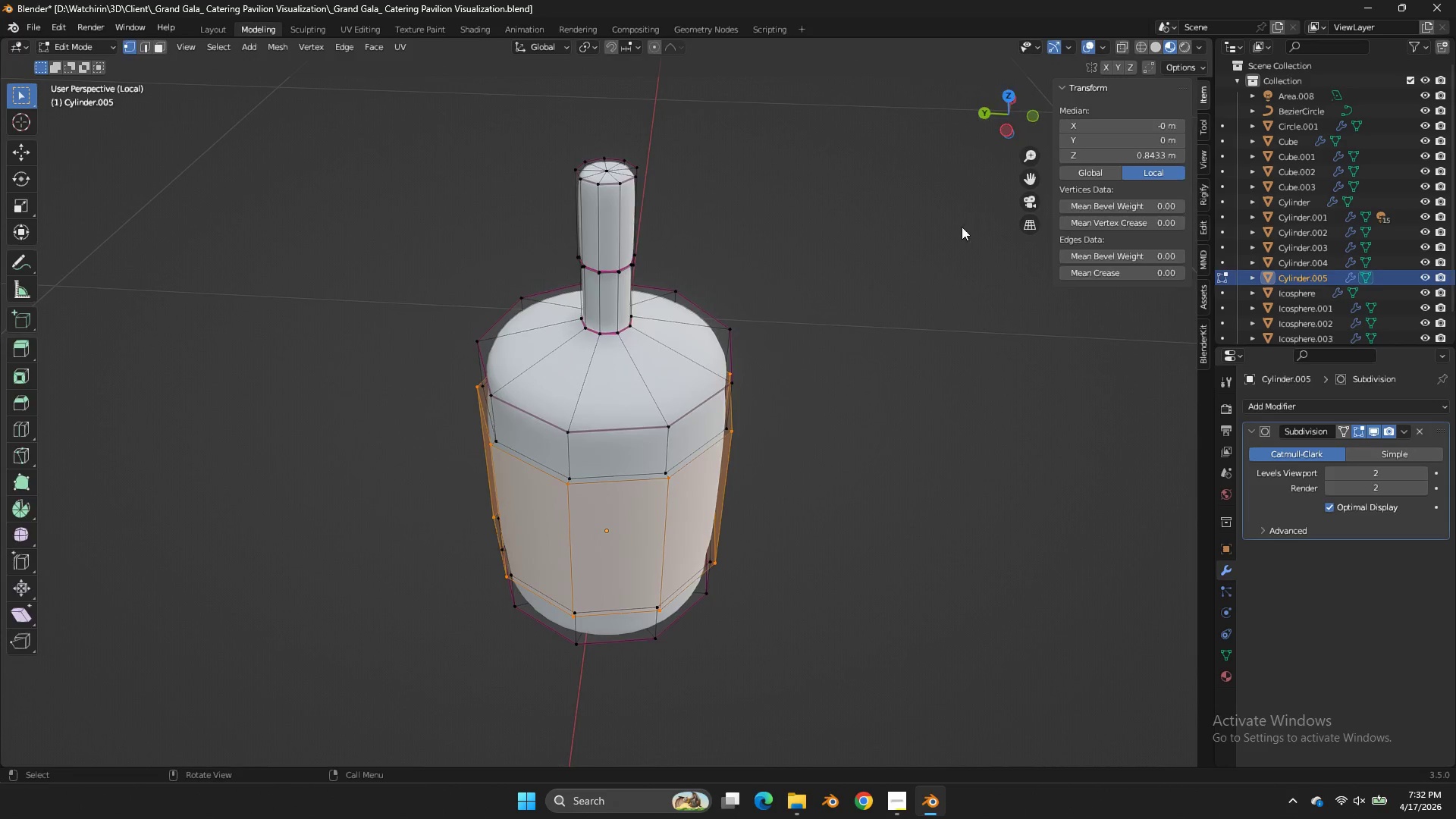 
key(Tab)
 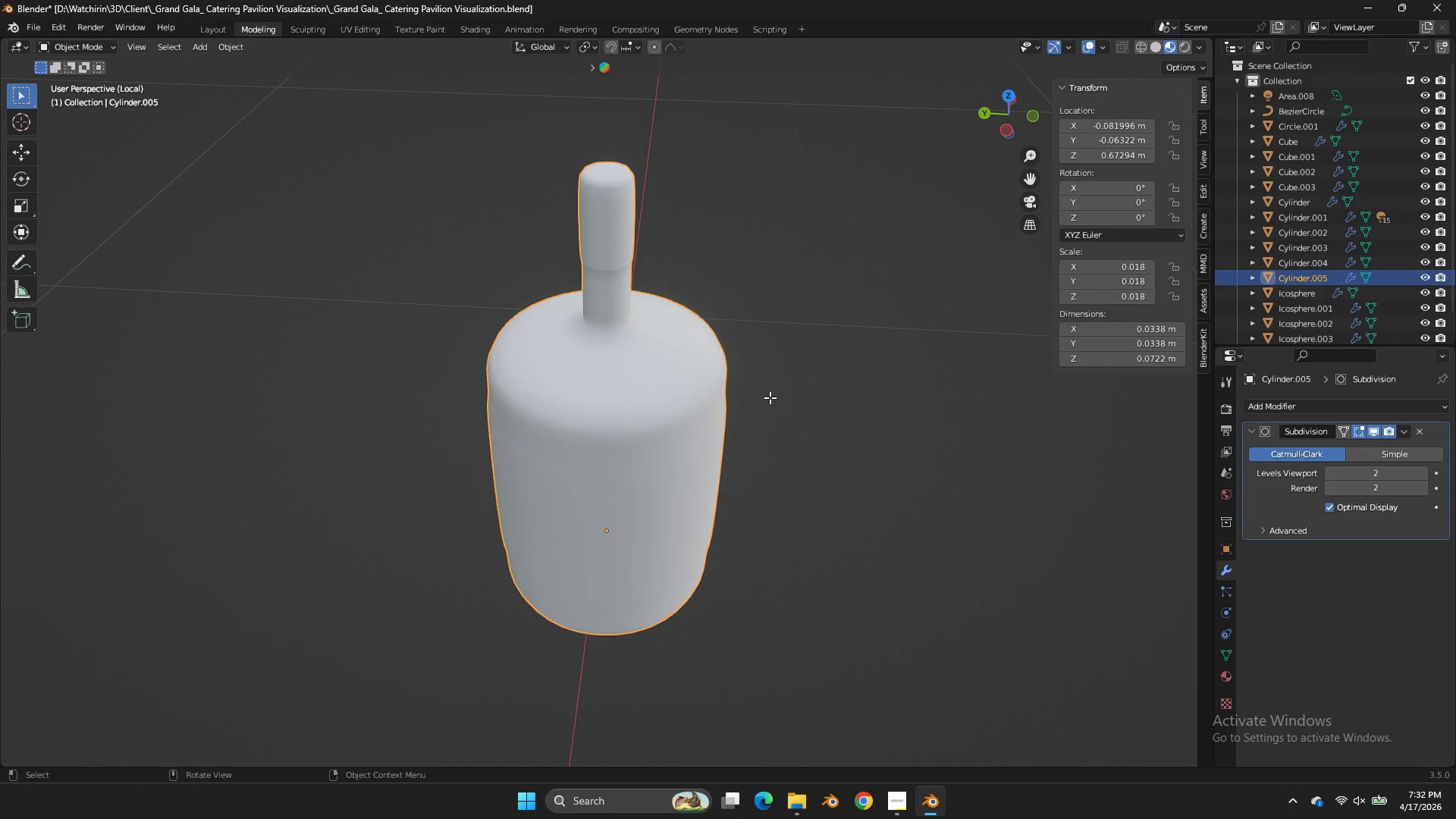 
key(Tab)
 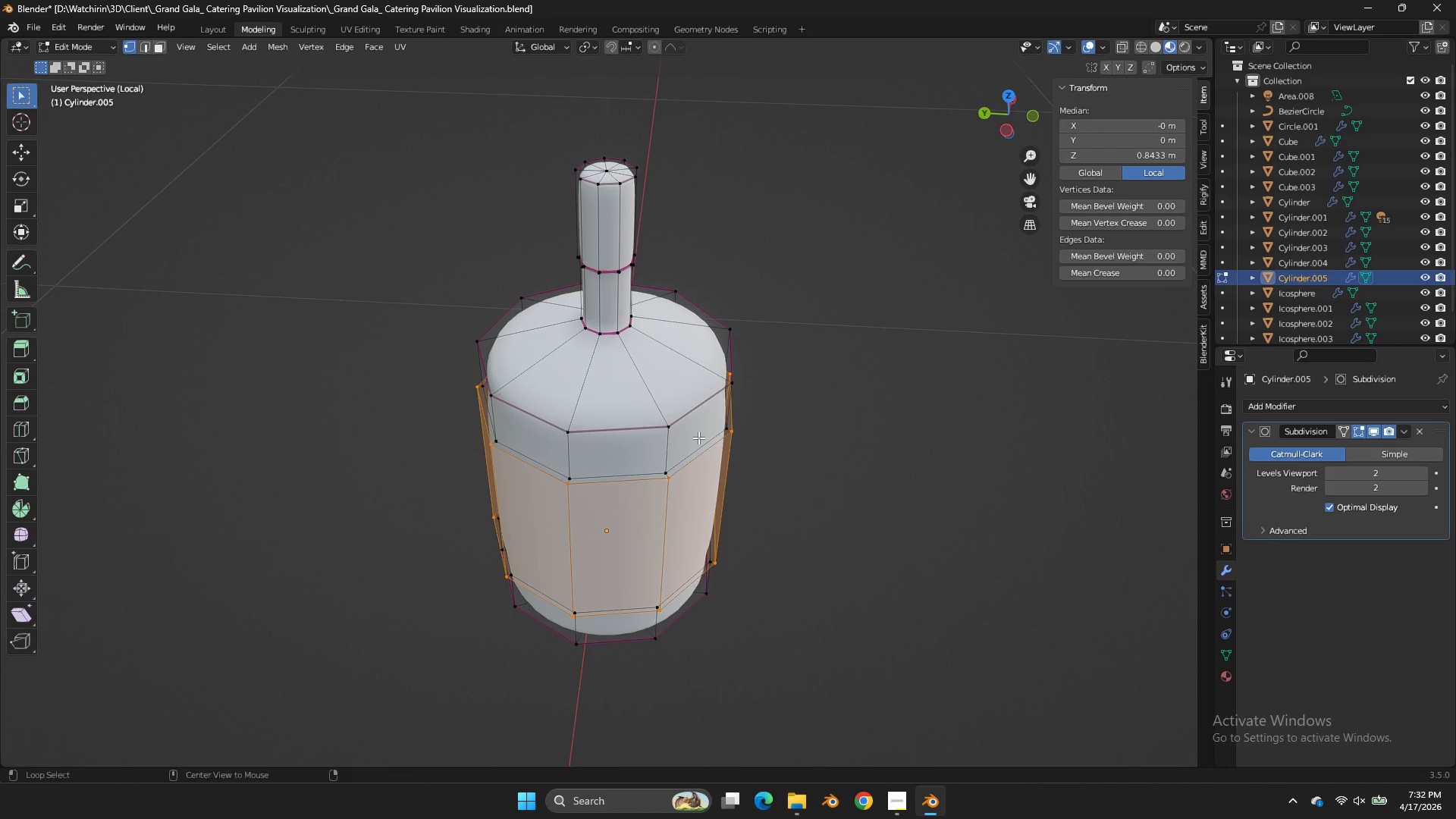 
hold_key(key=AltLeft, duration=0.48)
left_click([698, 440])
 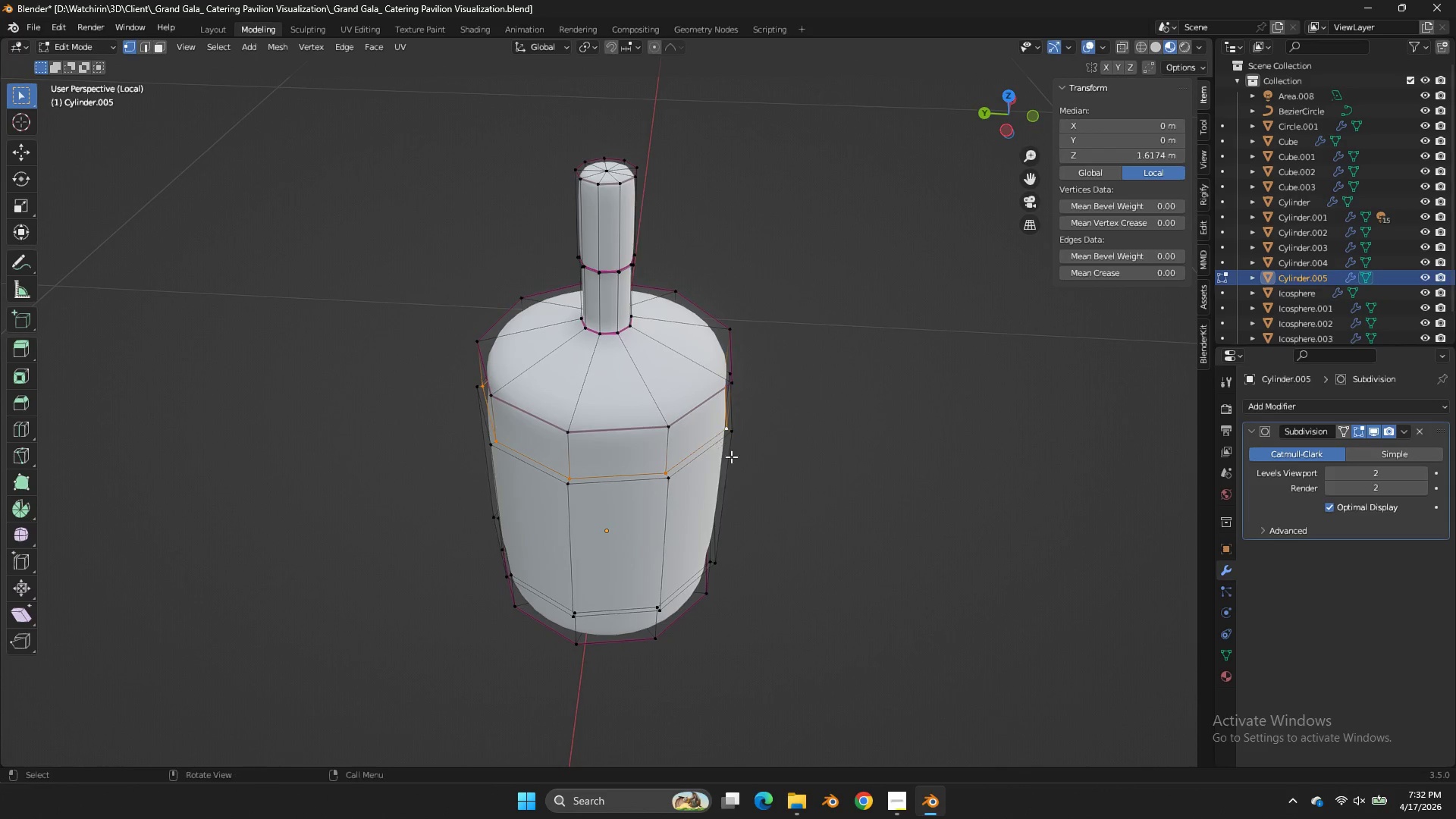 
key(Z)
 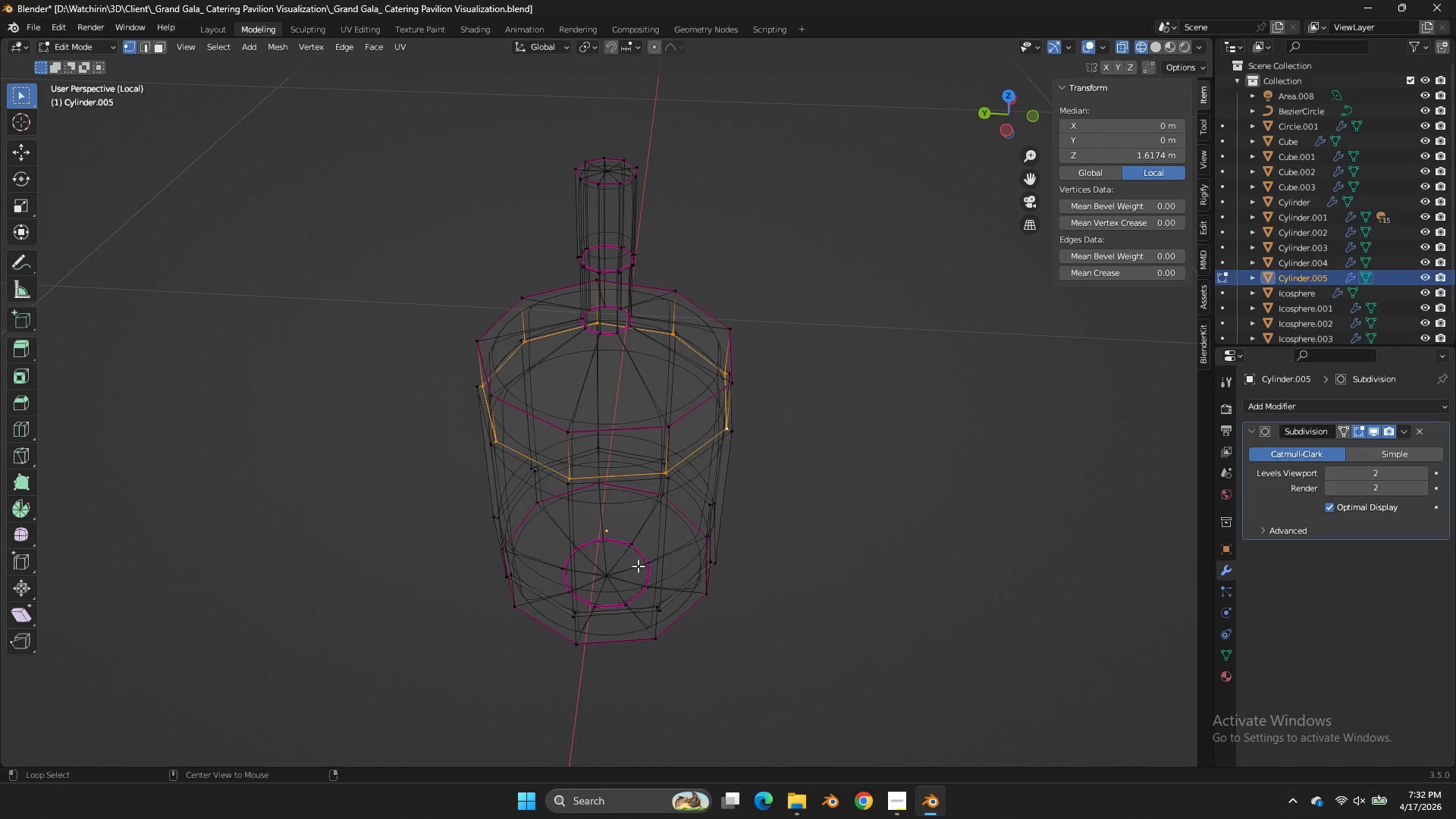 
hold_key(key=AltLeft, duration=1.22)
hold_key(key=ShiftLeft, duration=0.84)
left_click([610, 606])
 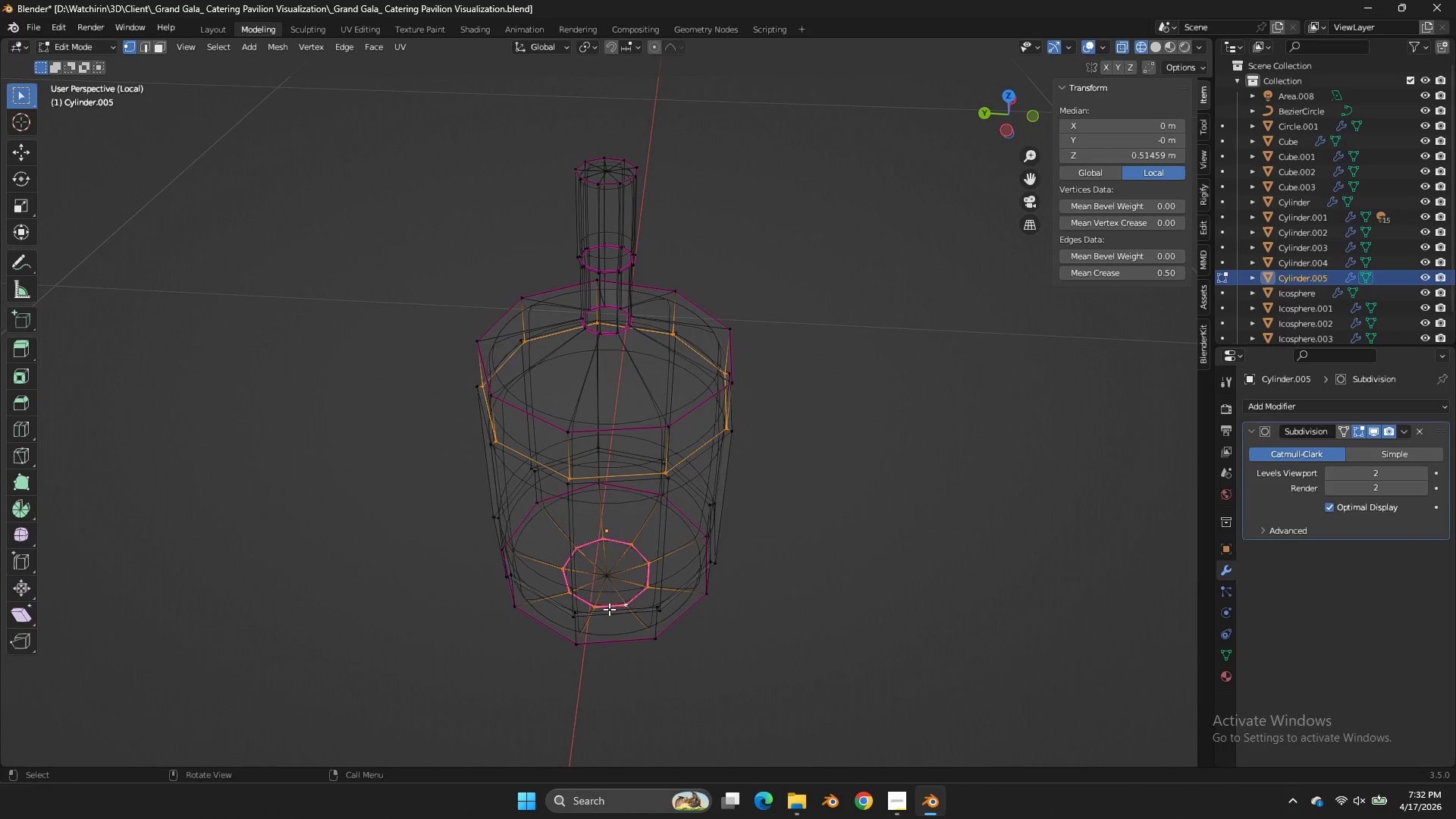 
key(Control+ControlLeft)
 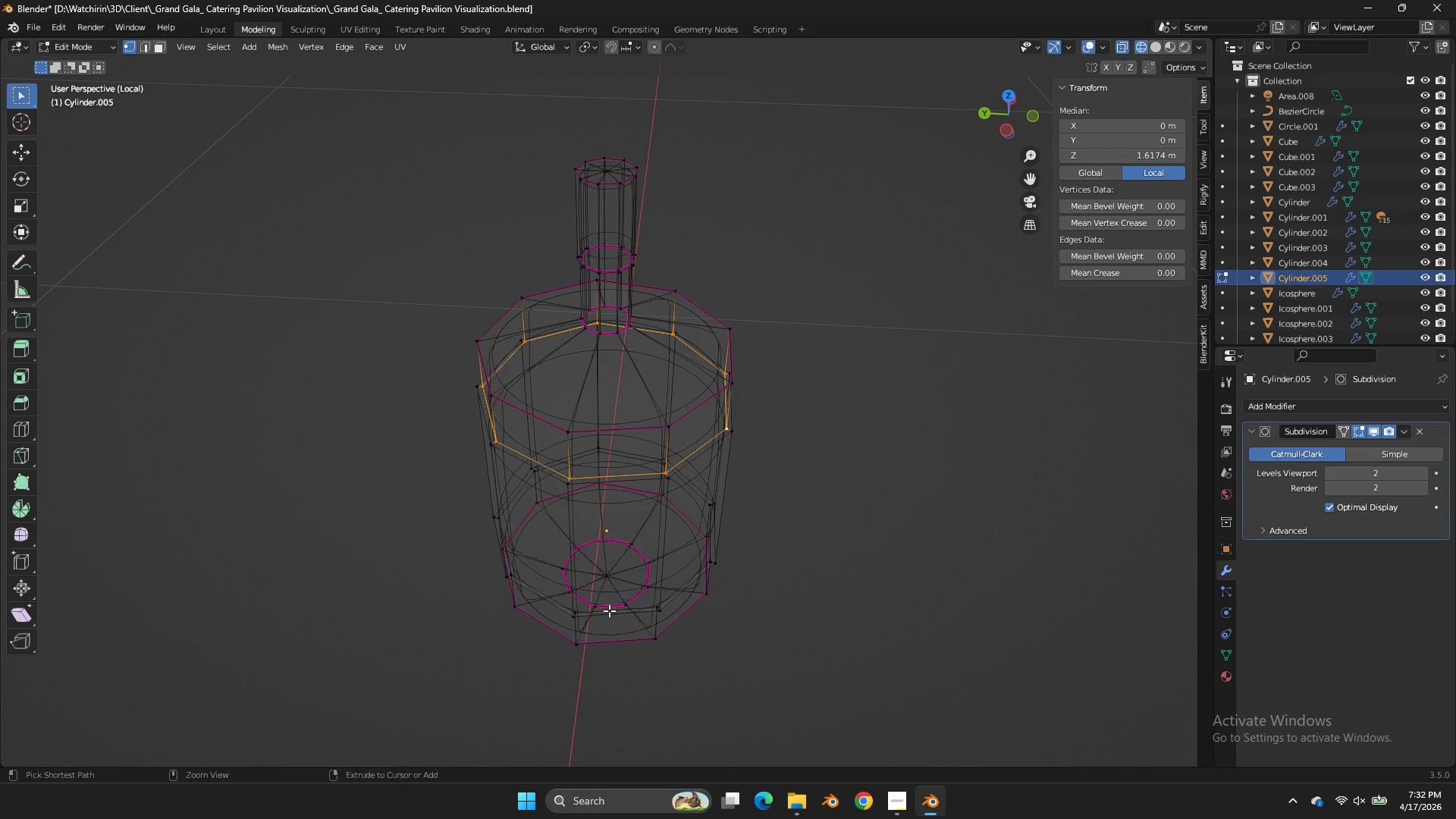 
key(Control+Z)
 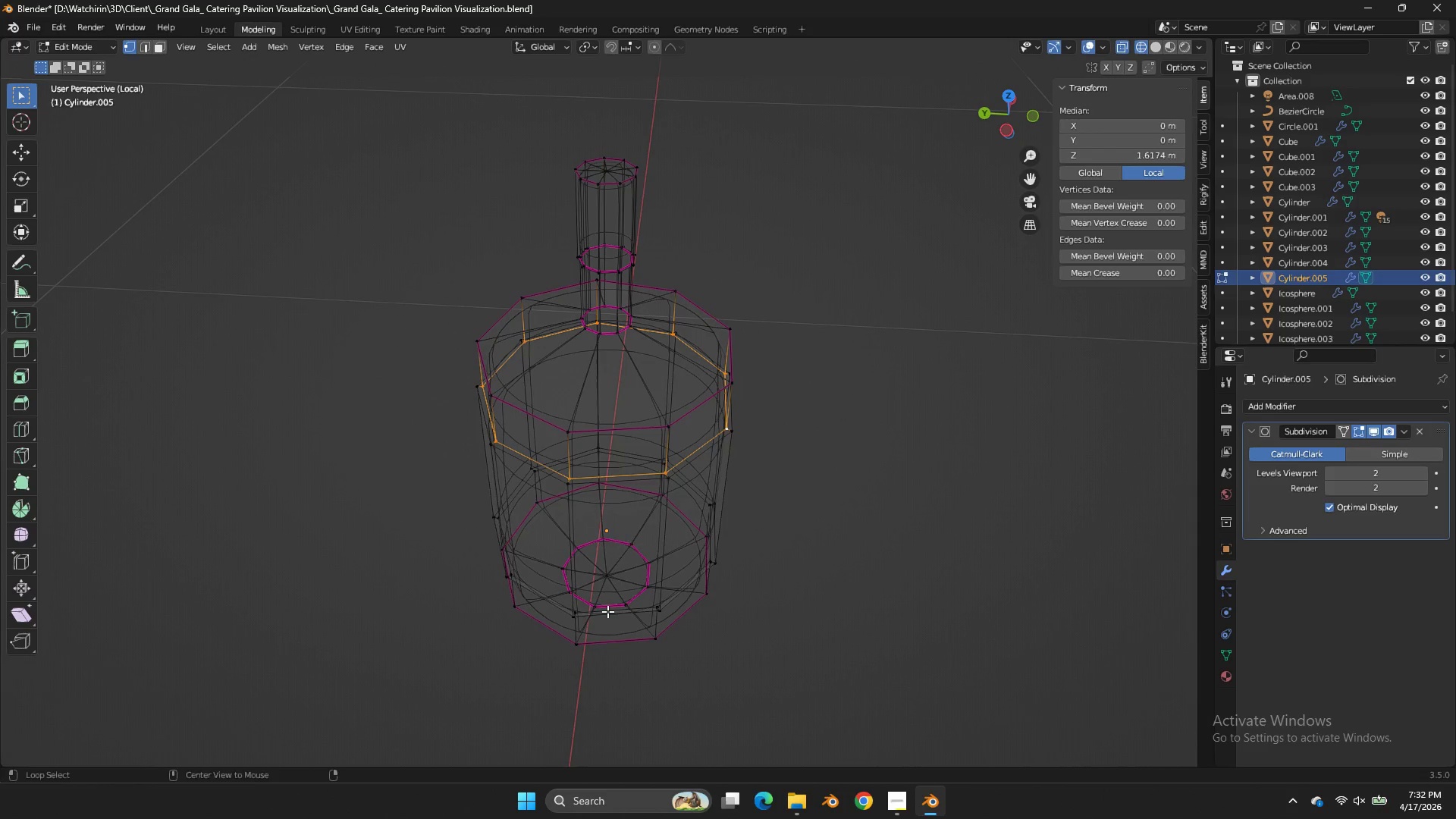 
hold_key(key=AltLeft, duration=0.39)
 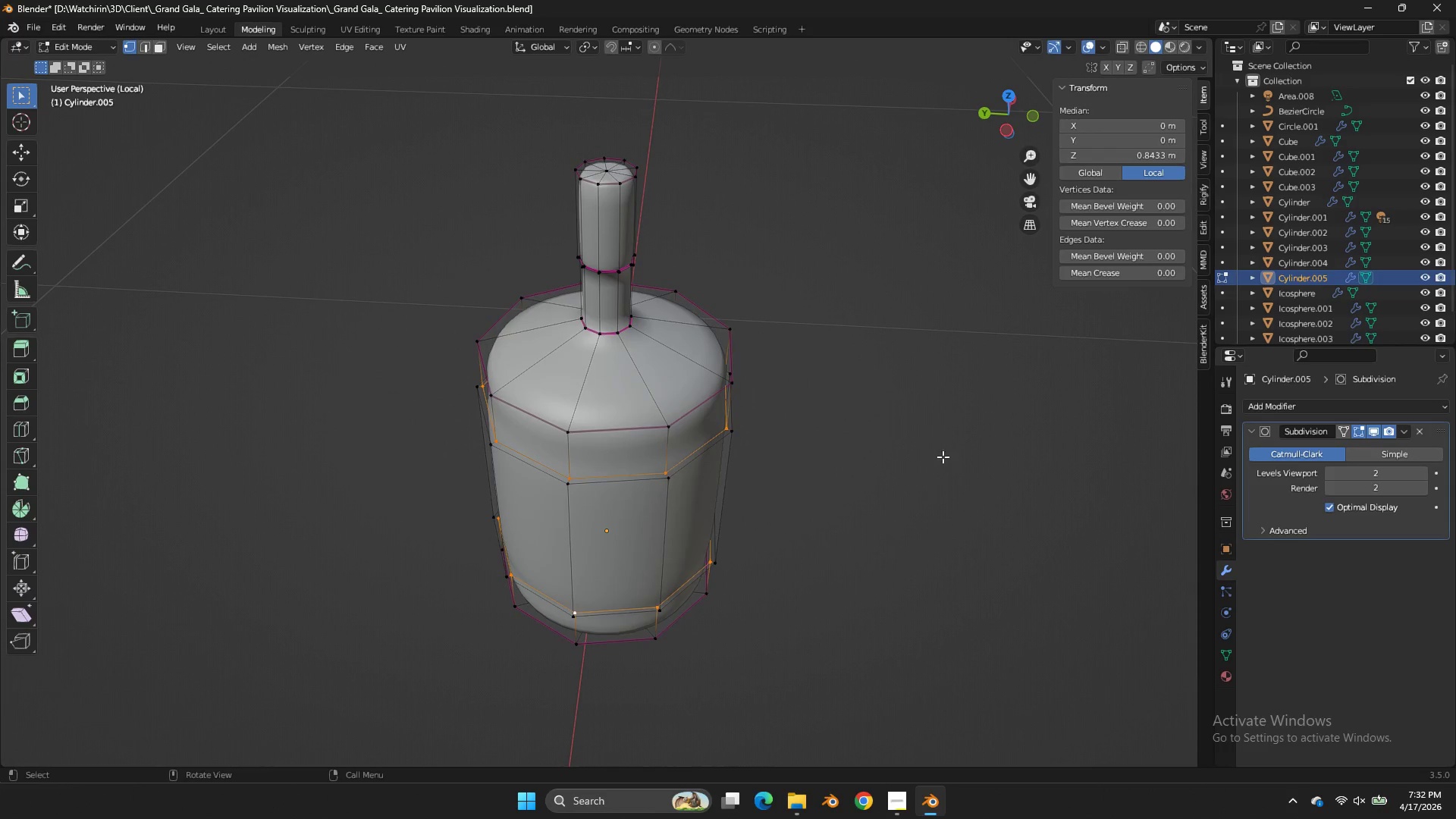 
hold_key(key=ShiftLeft, duration=0.33)
 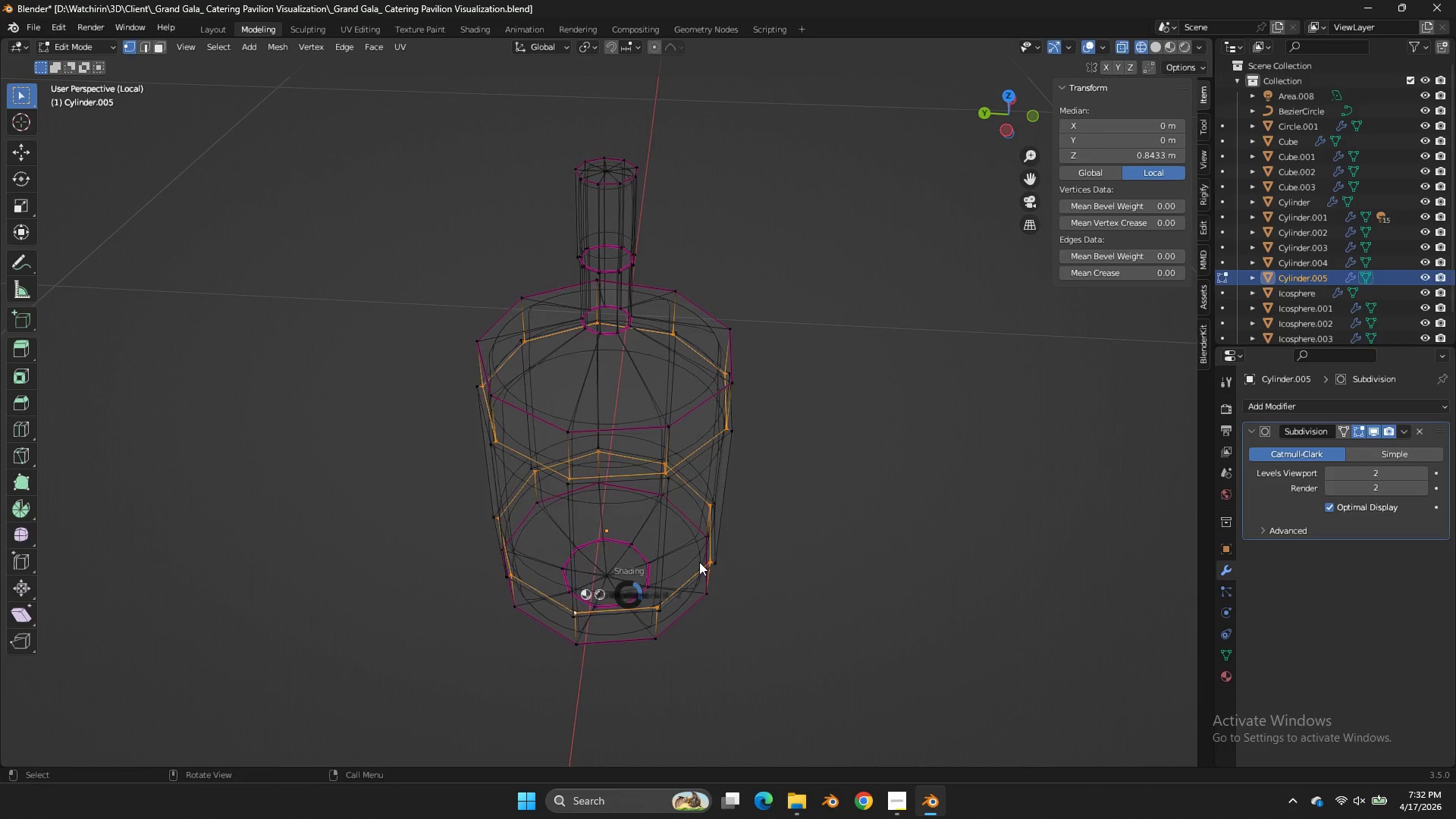 
type(zE)
key(Tab)
 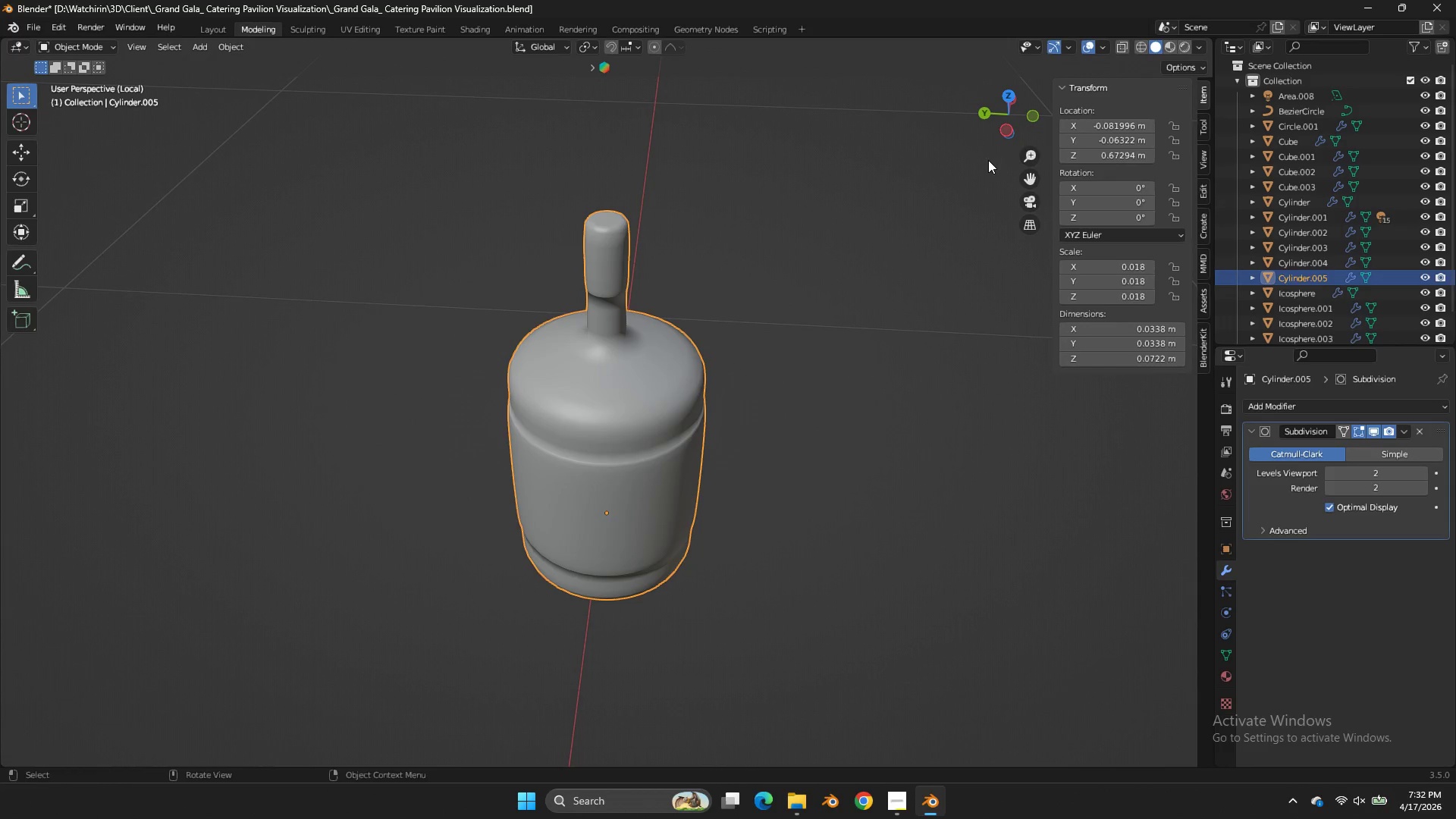 
left_click_drag(start_coordinate=[581, 328], to_coordinate=[626, 328])
 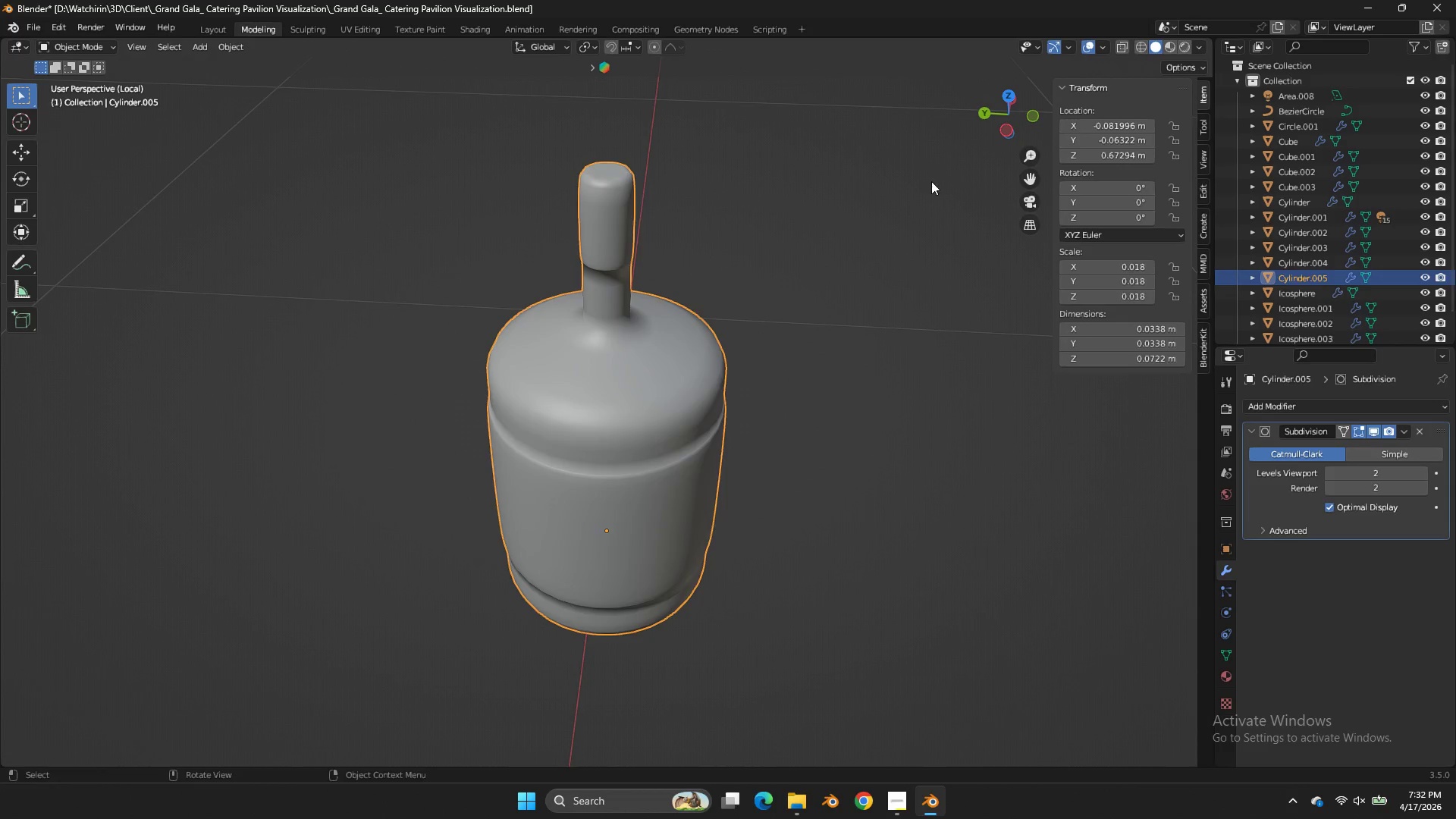 
key(Control+ControlLeft)
 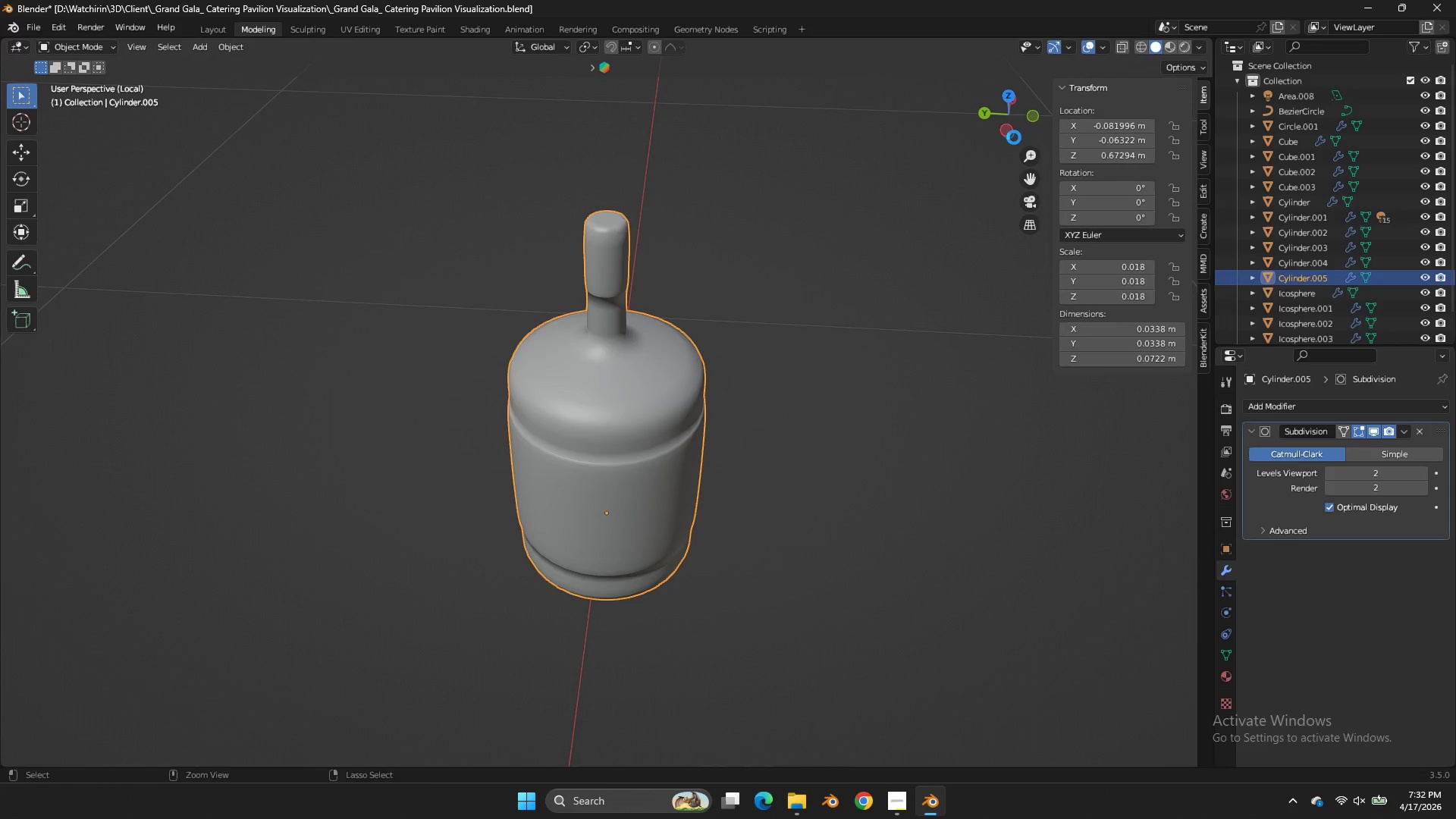 
key(Control+S)
 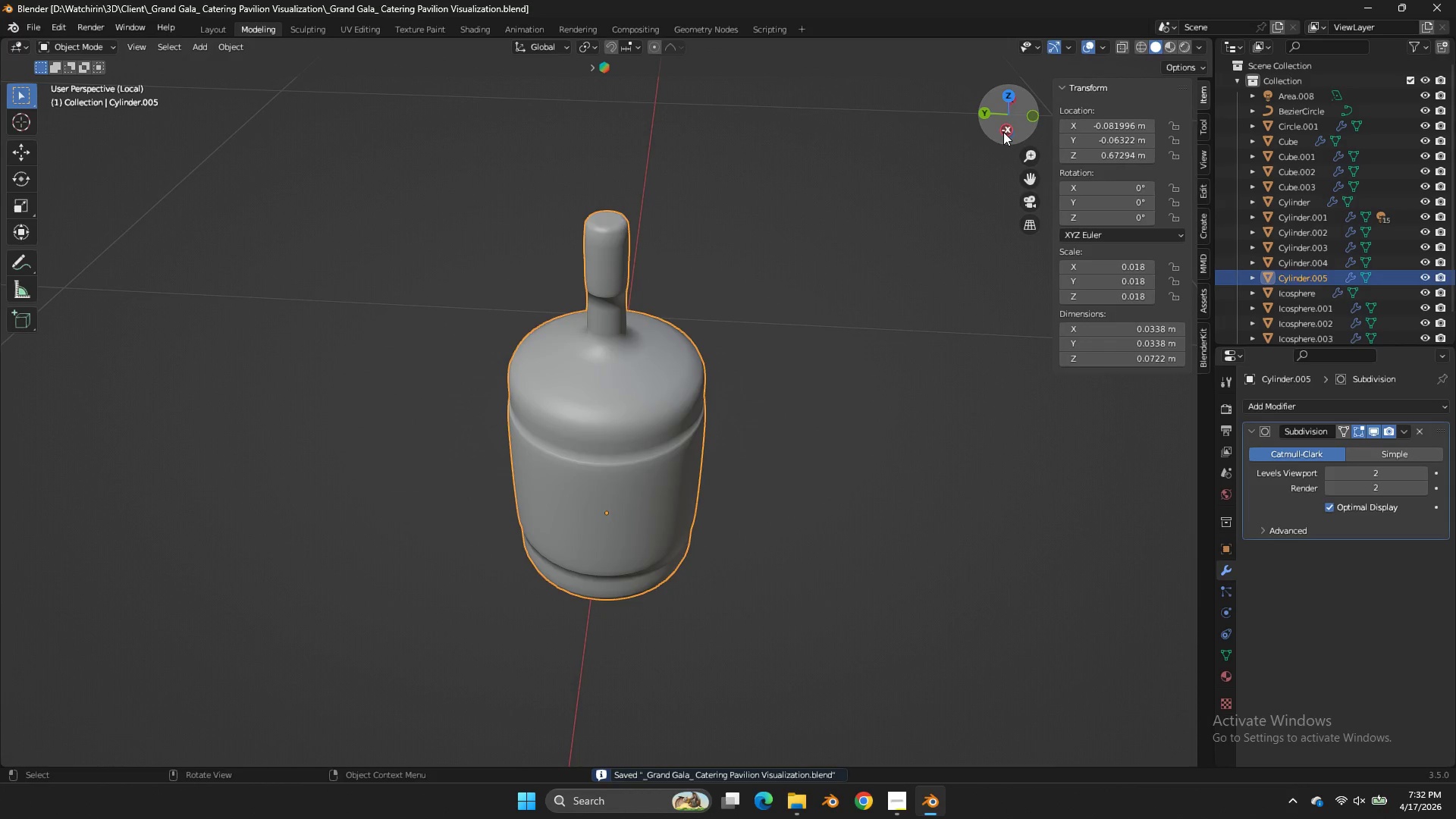 
scroll: coordinate [931, 181], scroll_direction: down, amount: 1.0
 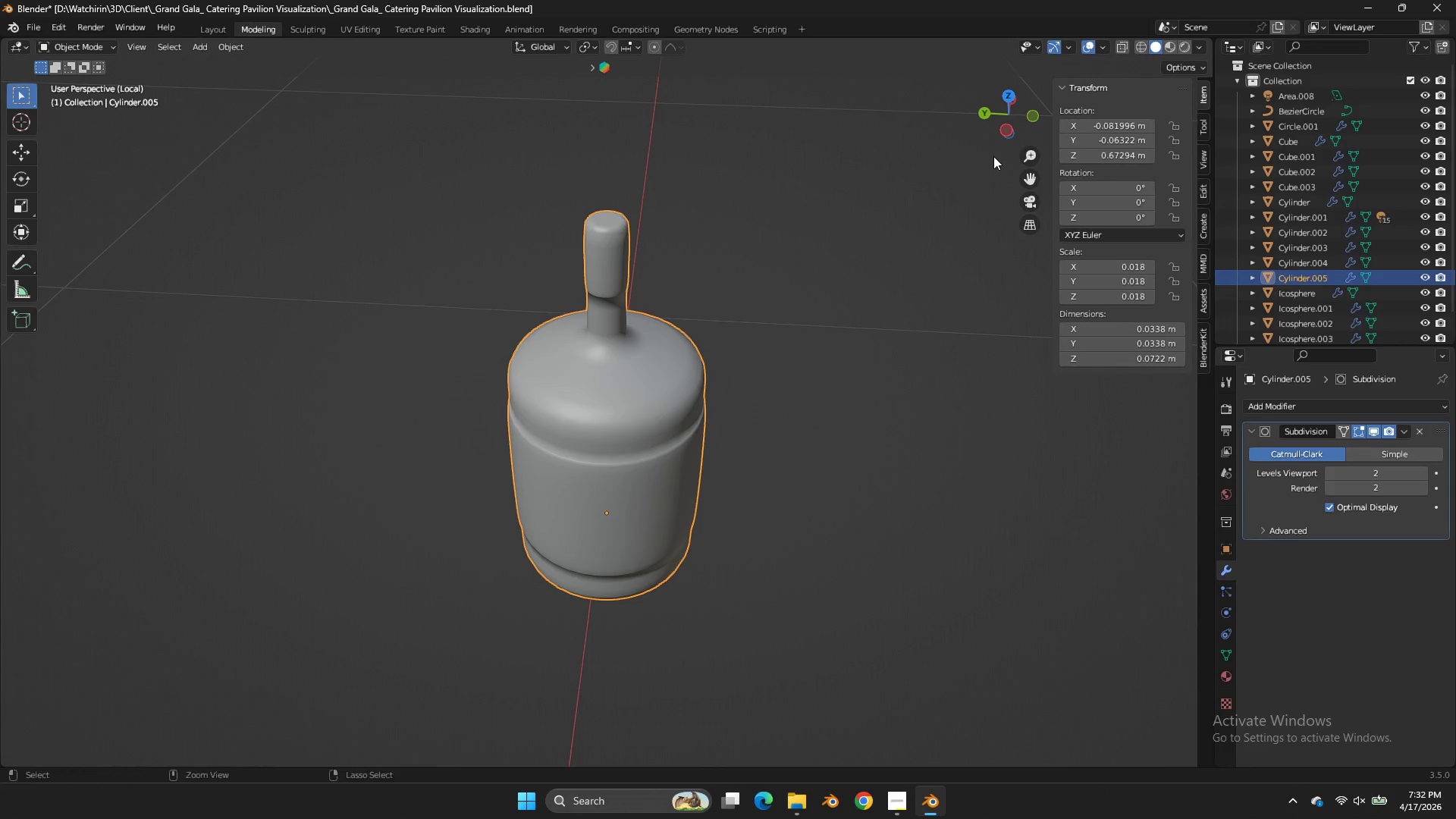 
left_click([1003, 132])
 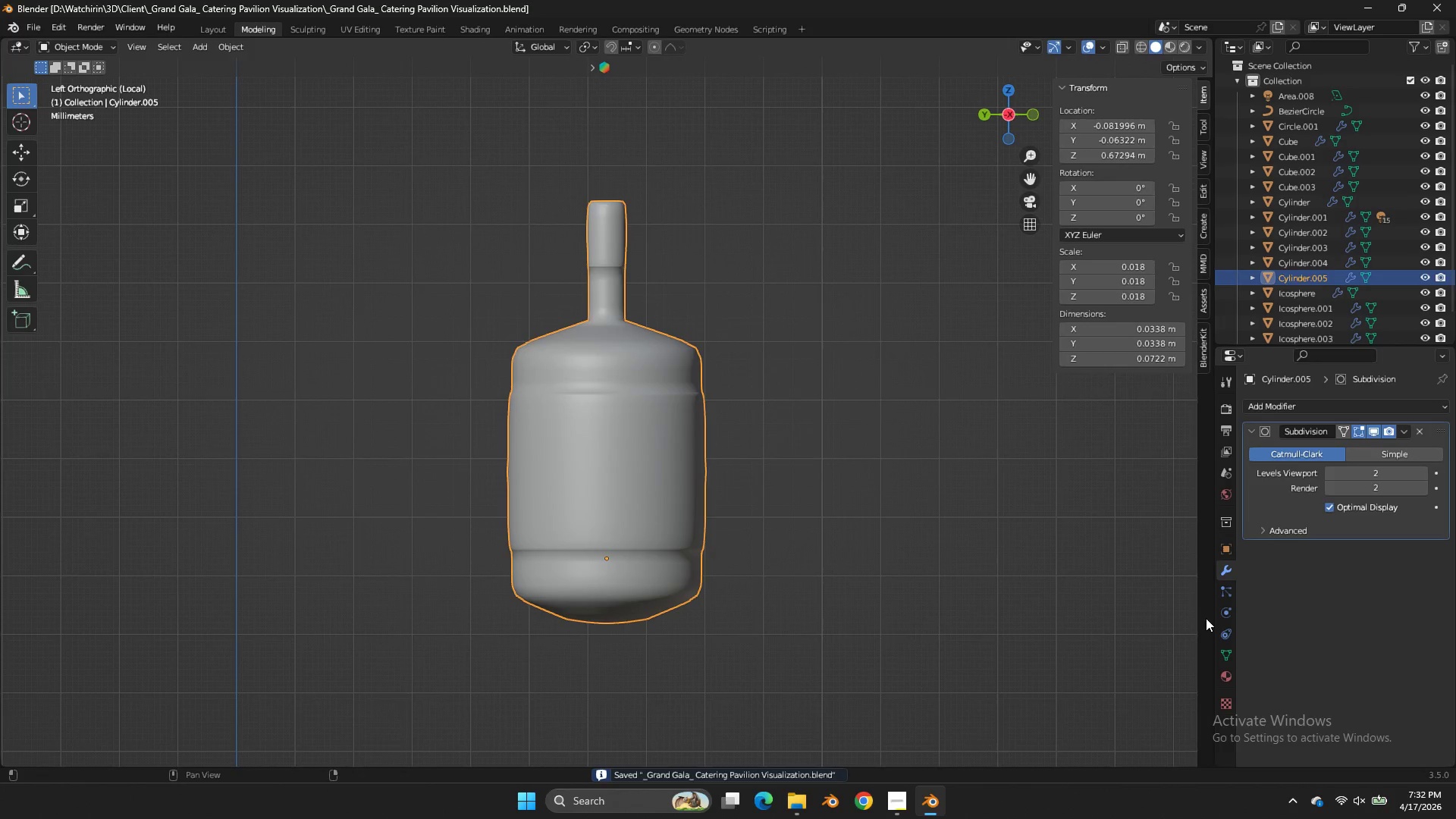 
left_click([1228, 667])
 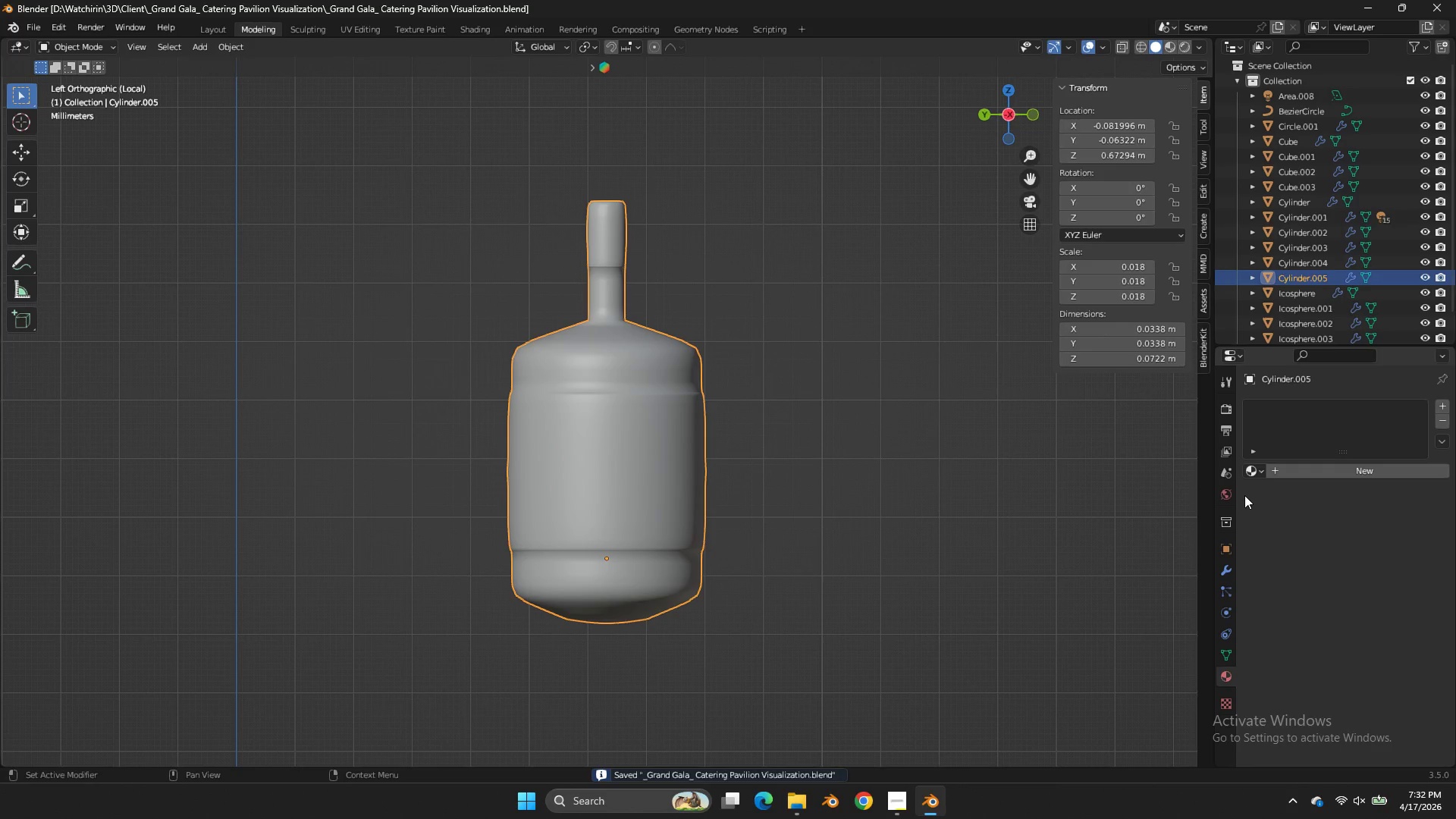 
left_click([1254, 476])
 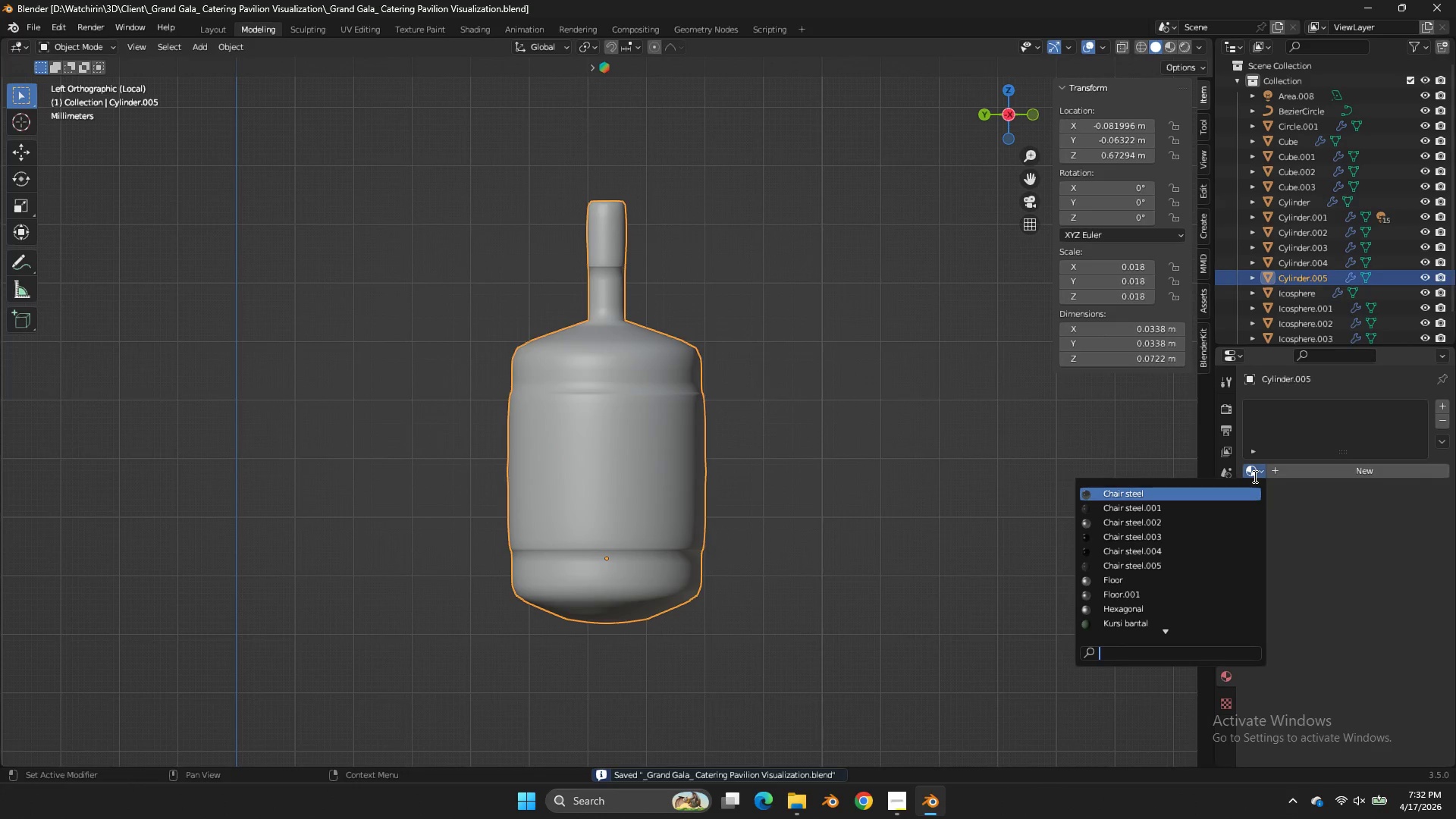 
left_click([1254, 475])
 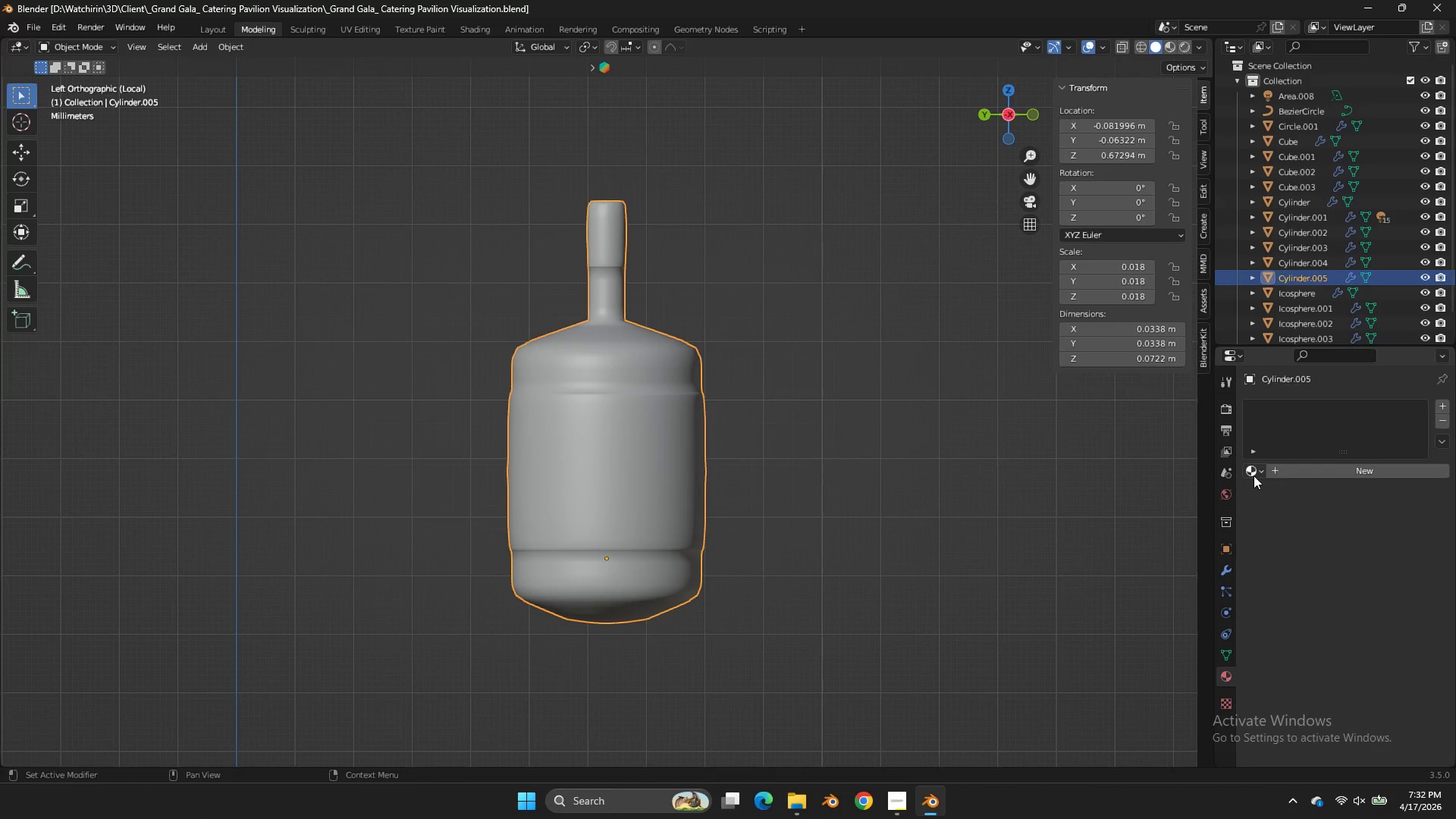 
left_click([1279, 472])
 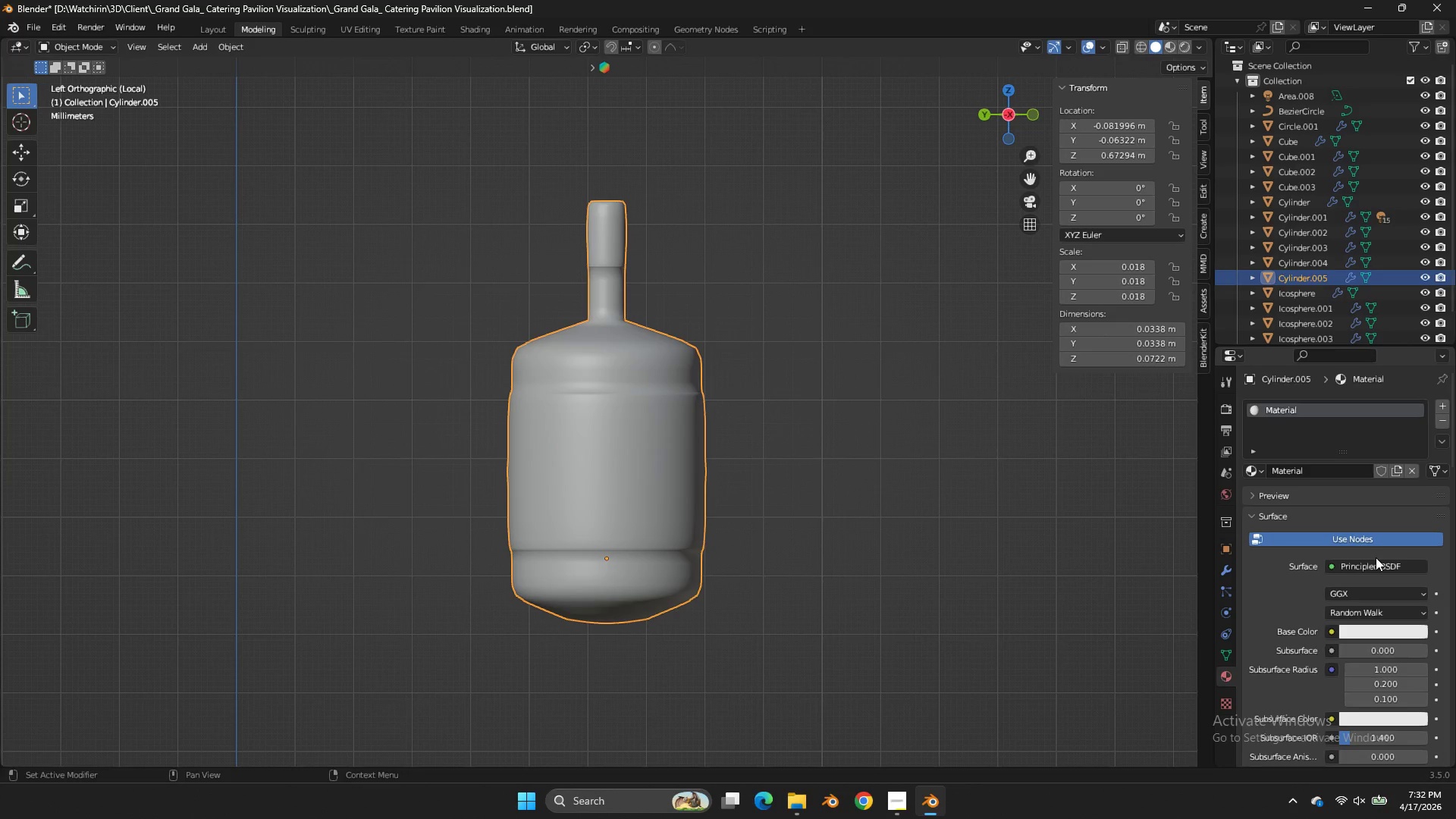 
double_click([1381, 569])
 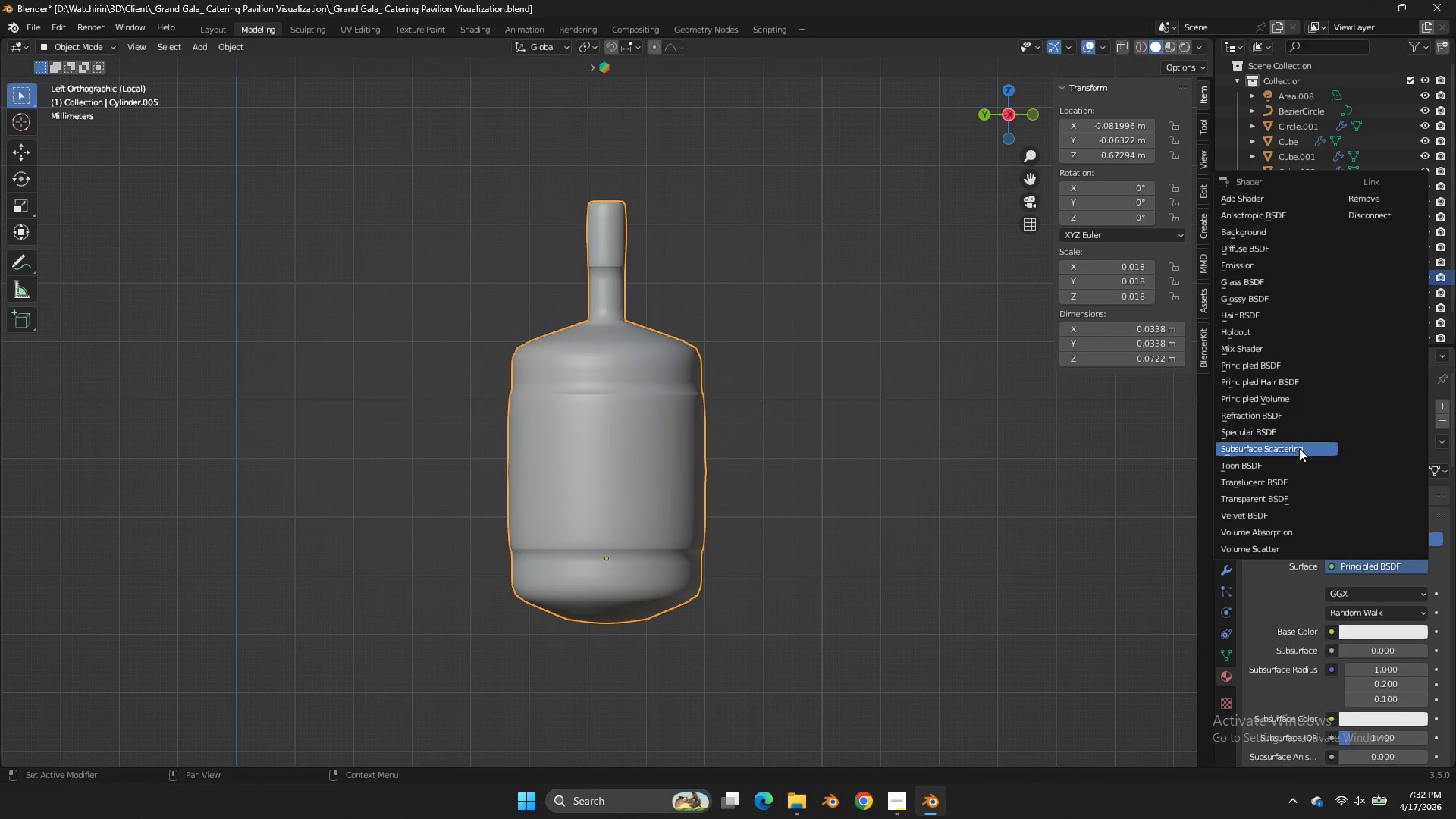 
mouse_move([1266, 364])
 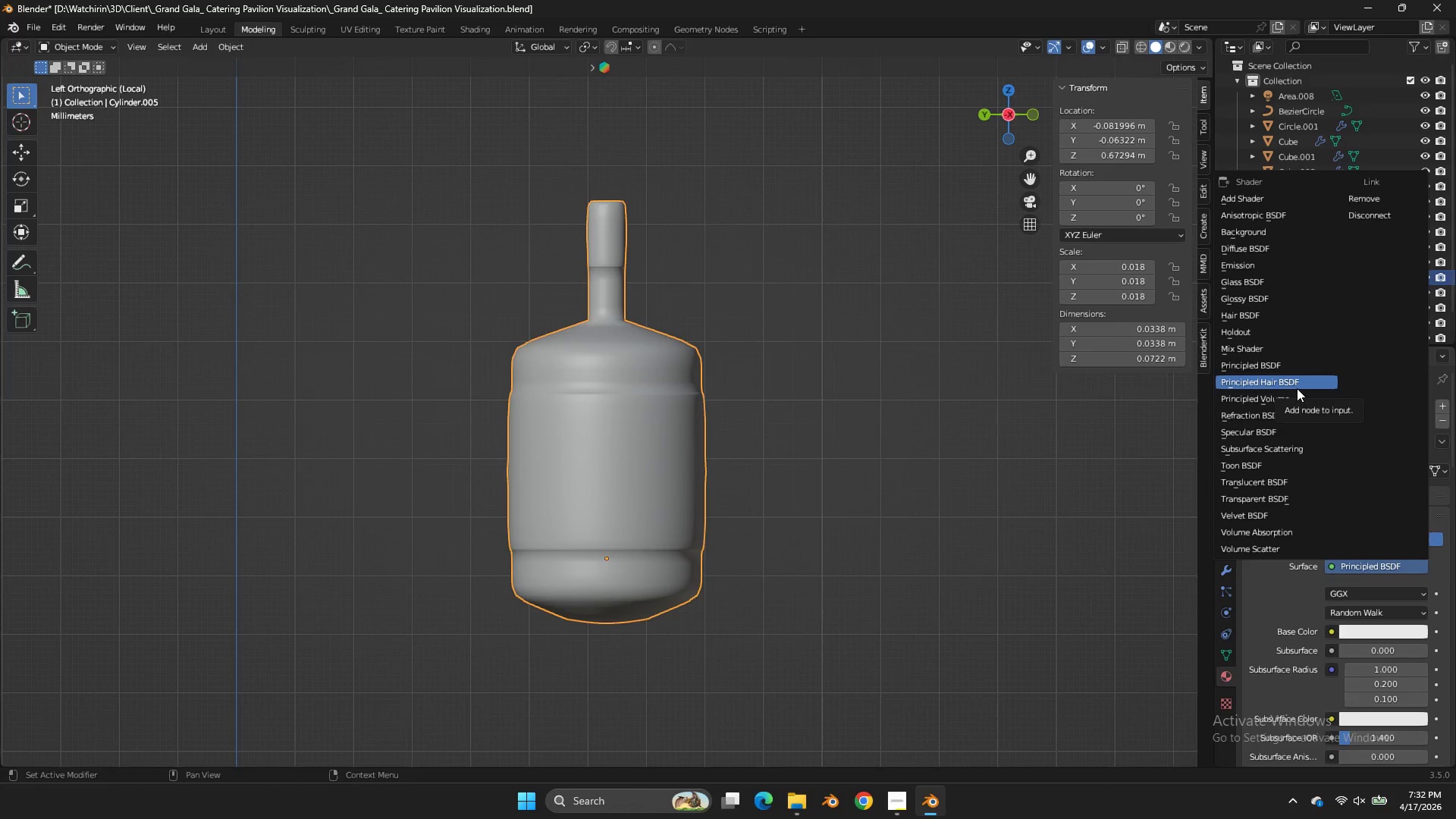 
wait(8.79)
 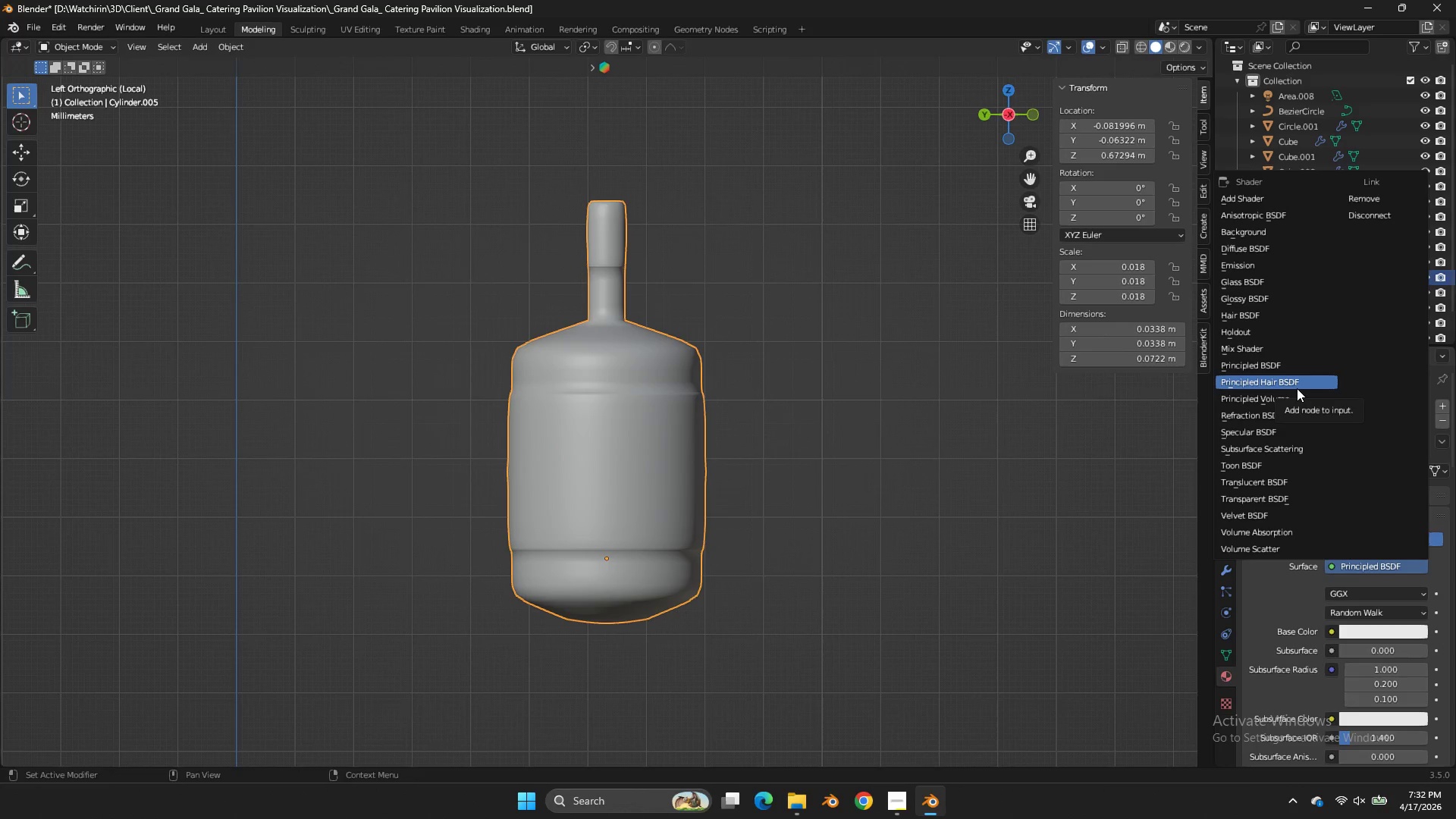 
left_click([1274, 294])
 